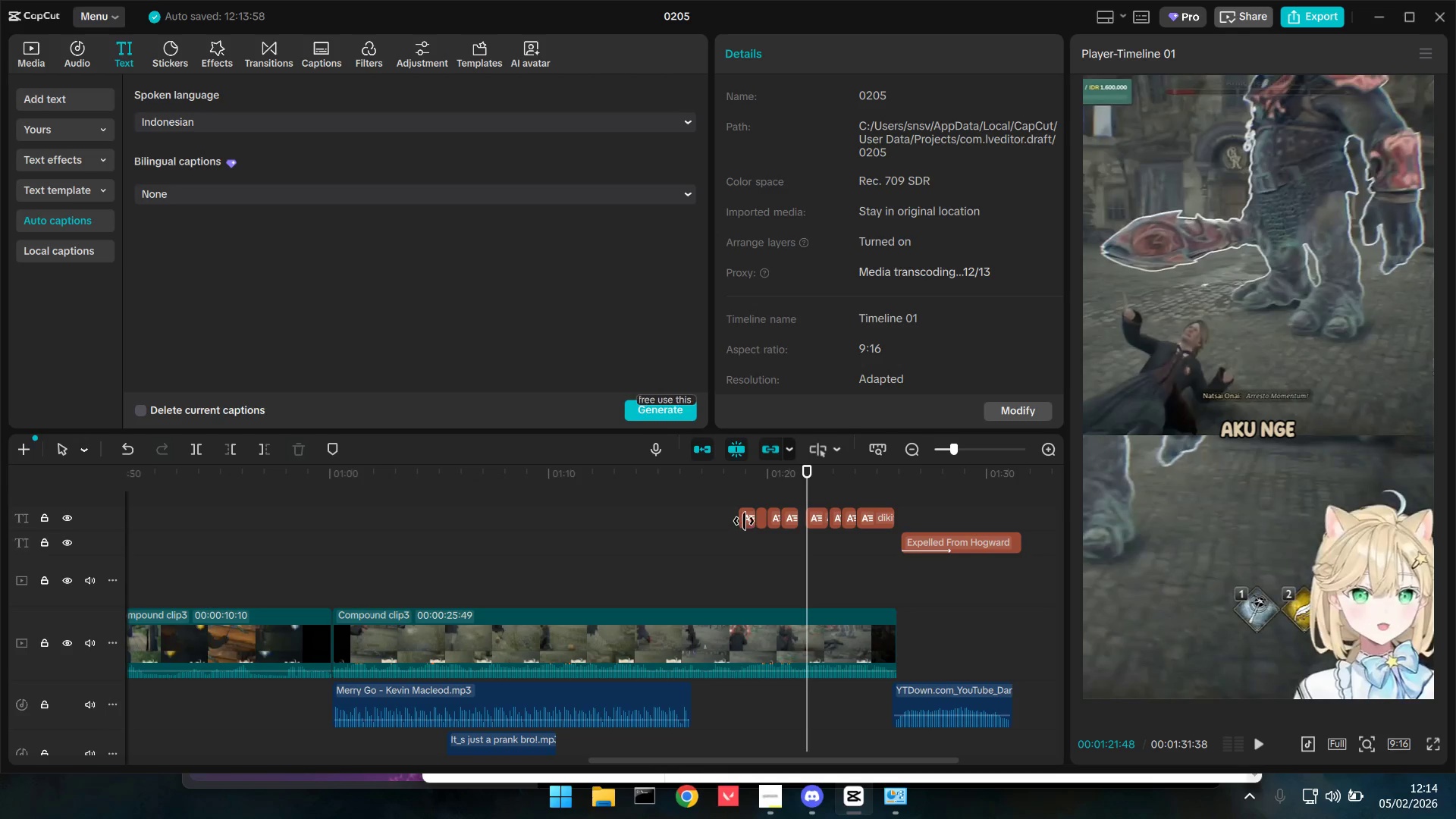 
left_click([744, 521])
 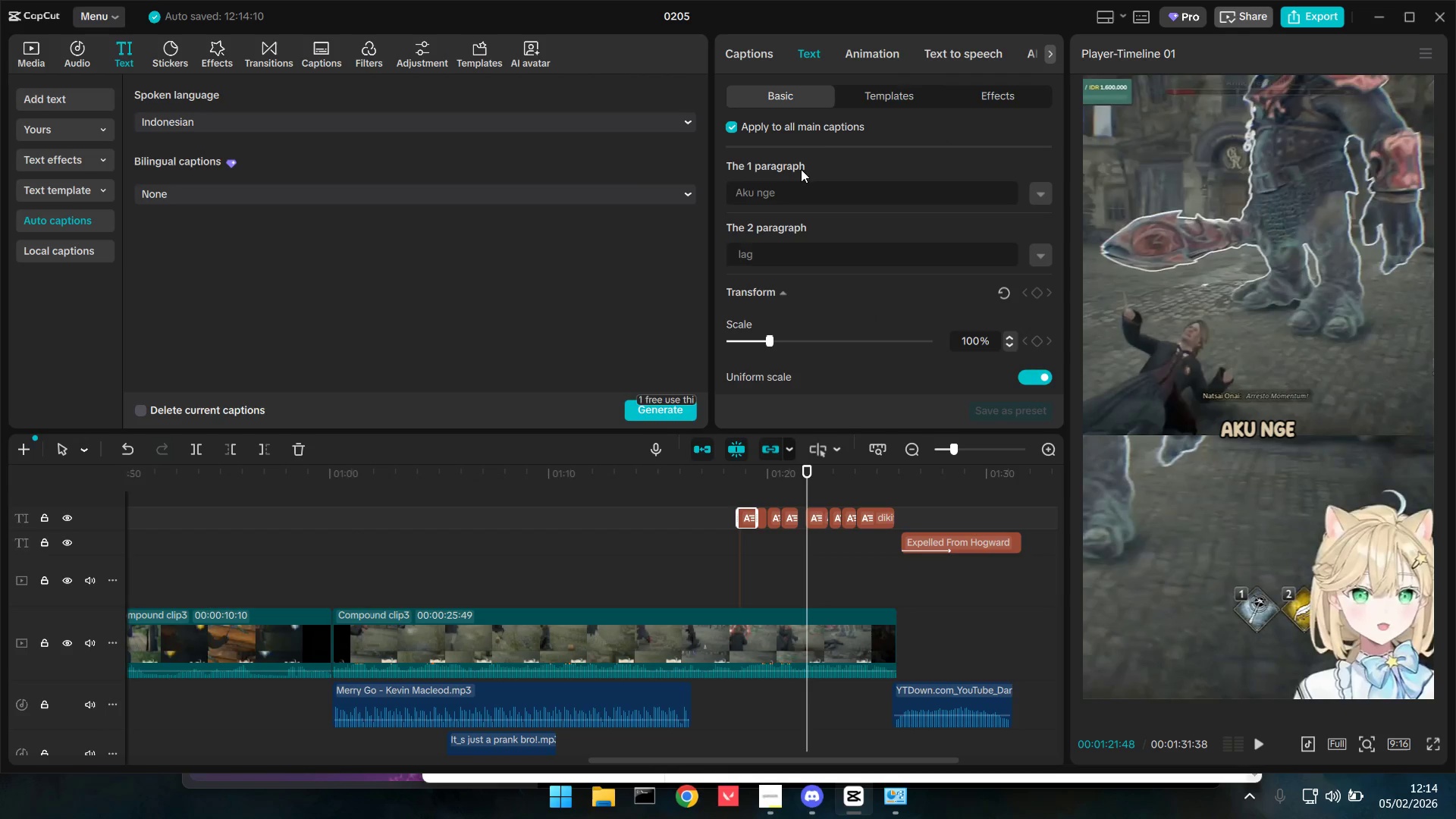 
left_click([746, 56])
 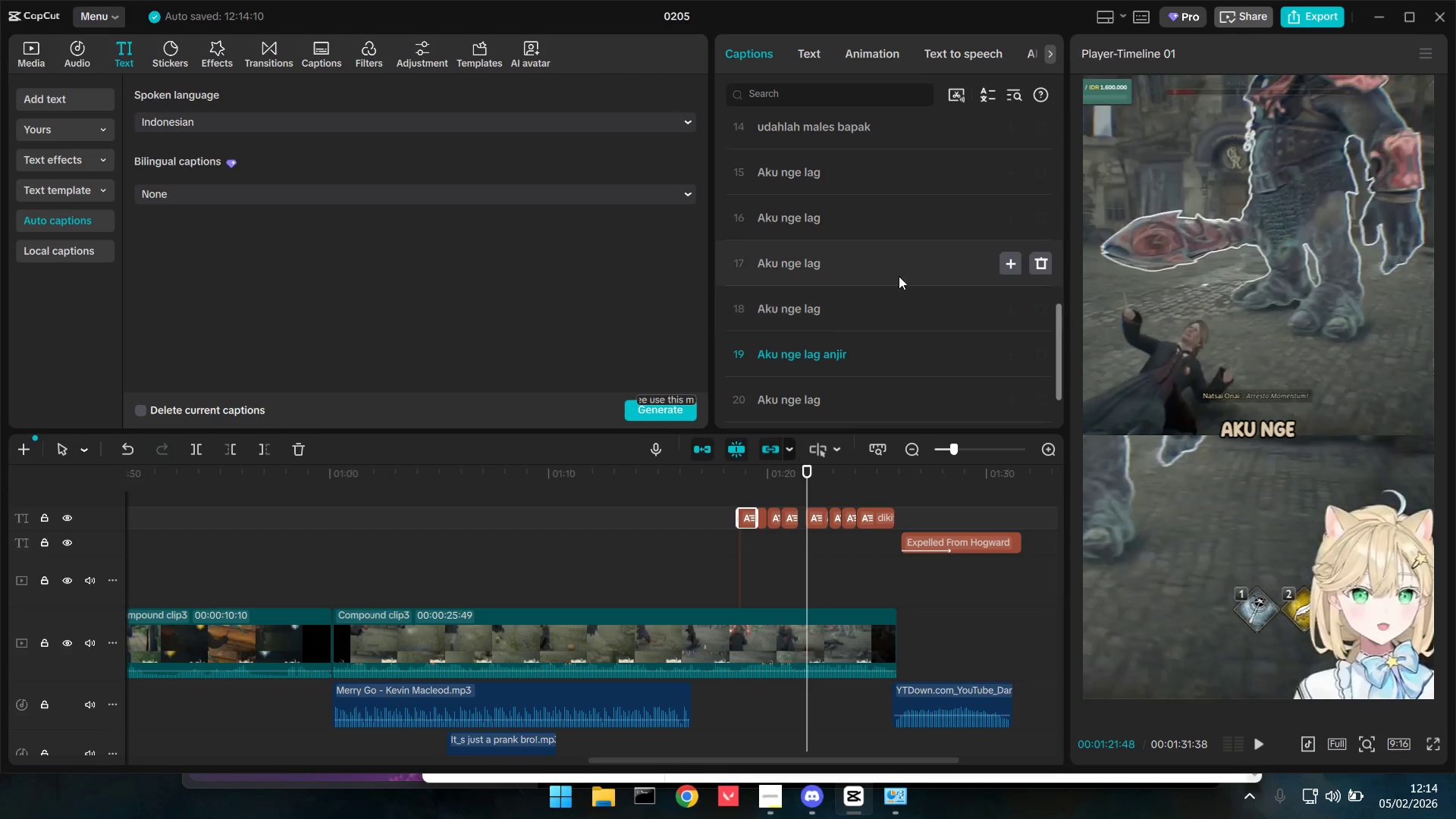 
scroll: coordinate [789, 224], scroll_direction: up, amount: 33.0
 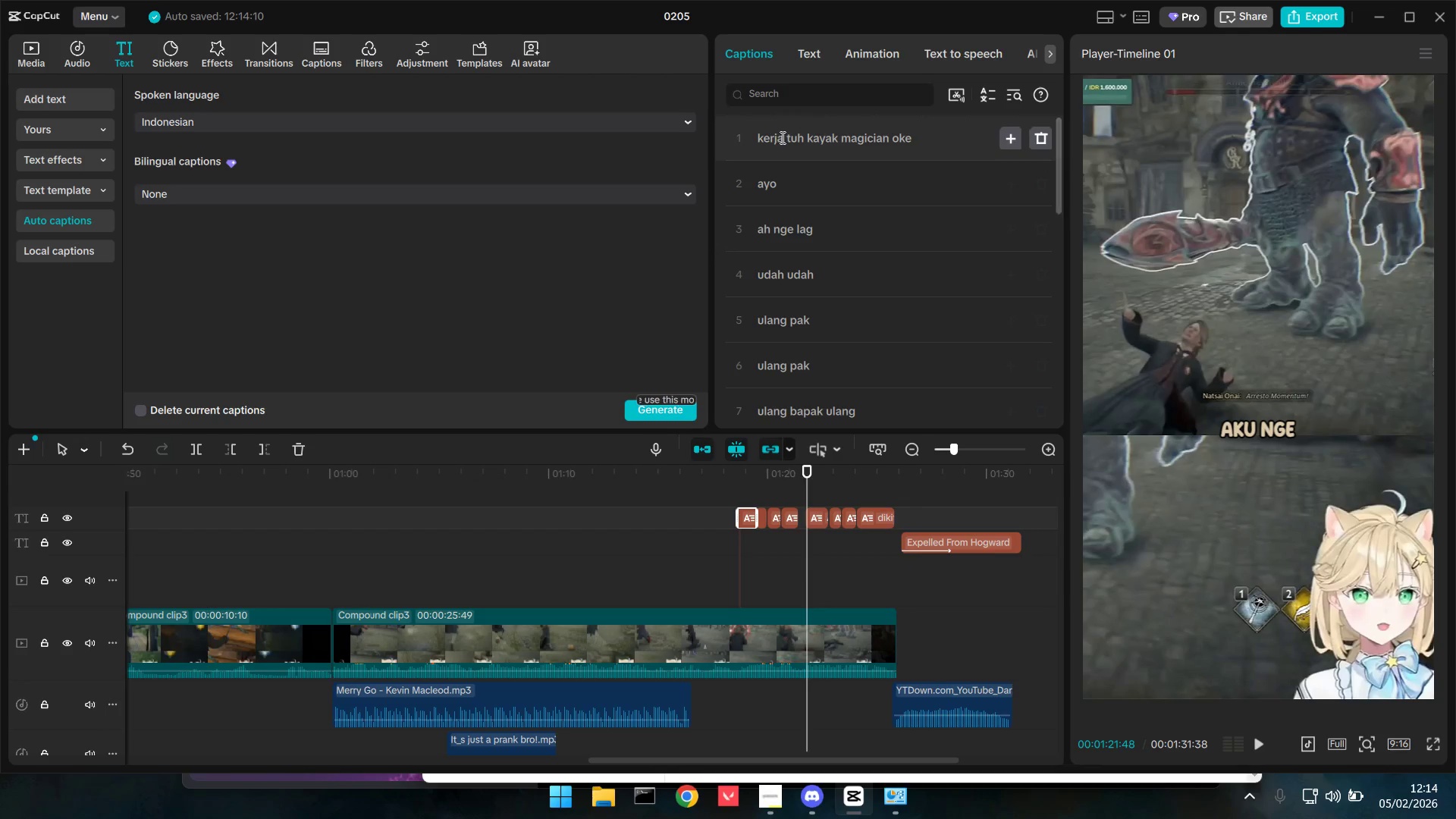 
left_click_drag(start_coordinate=[781, 137], to_coordinate=[735, 144])
 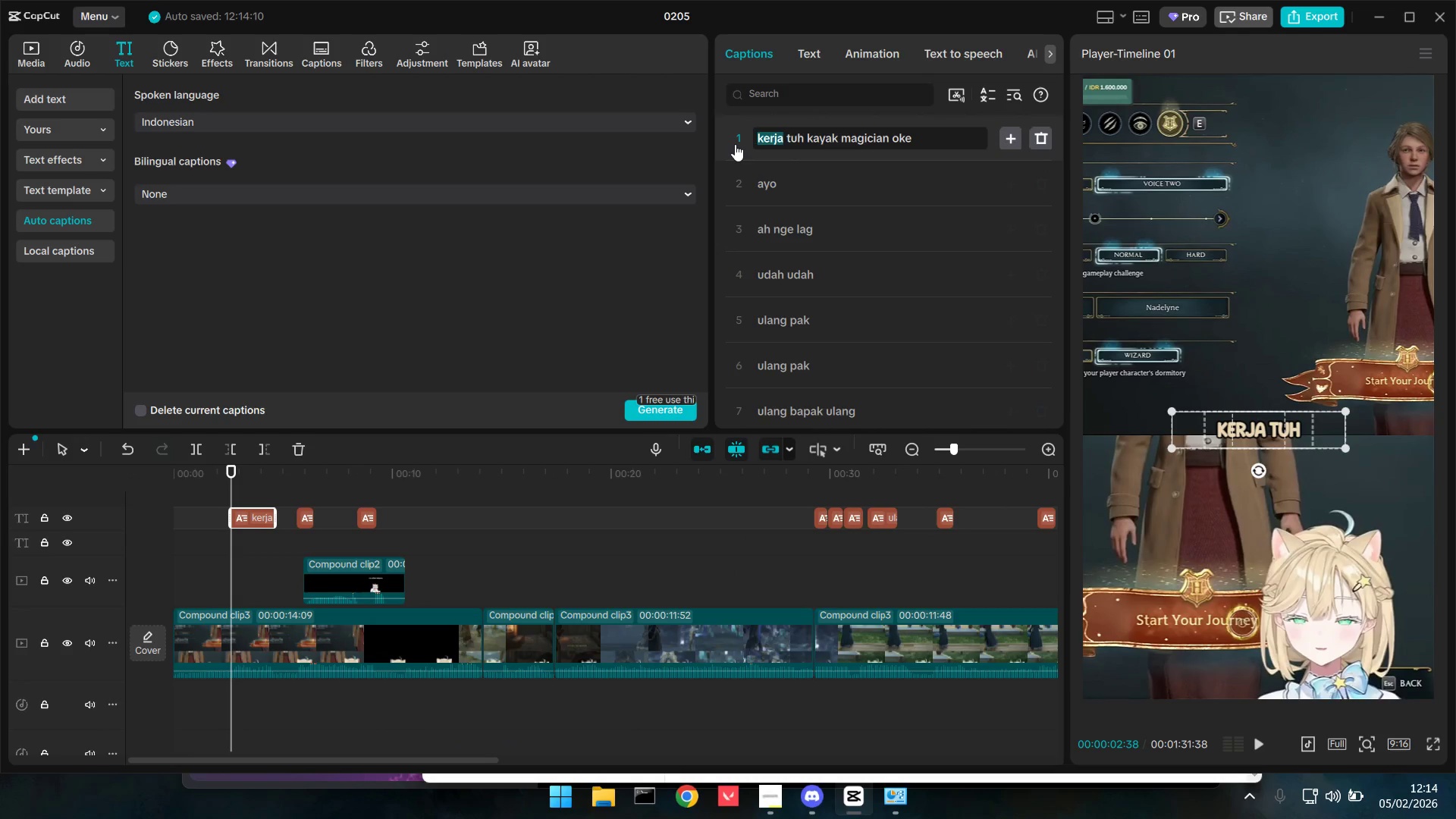 
type(Wizard)
 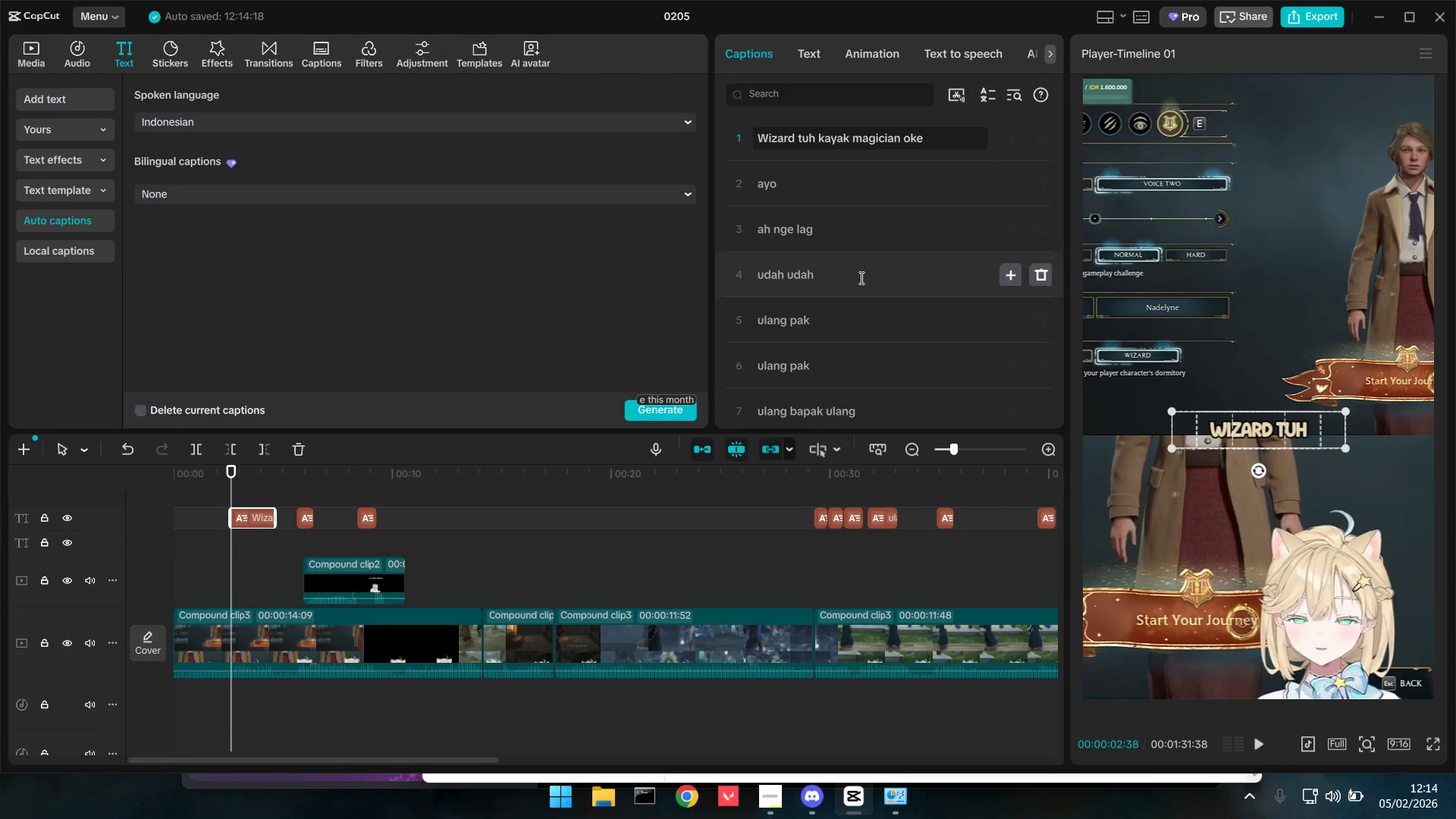 
scroll: coordinate [876, 311], scroll_direction: down, amount: 3.0
 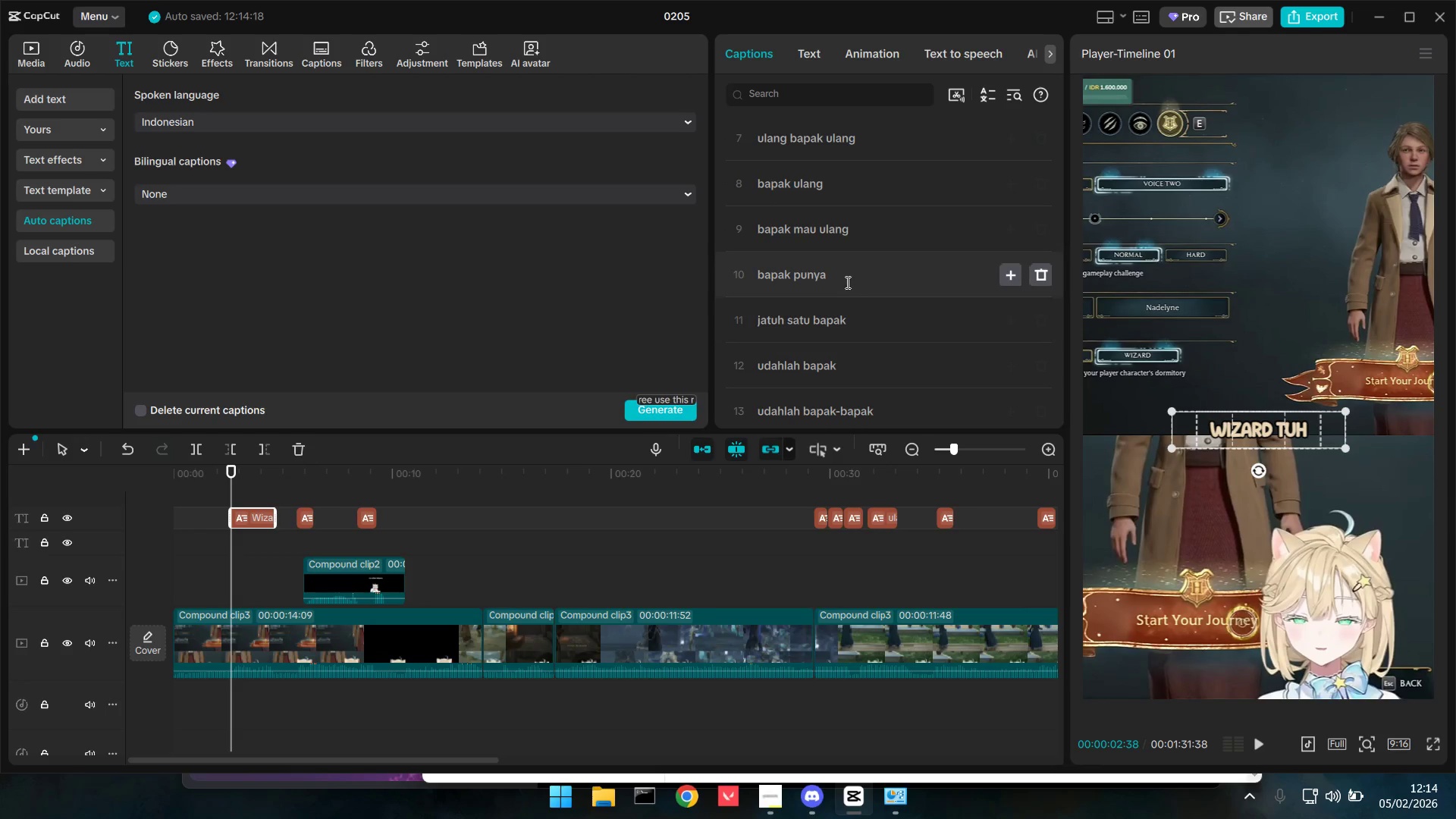 
left_click([845, 278])
 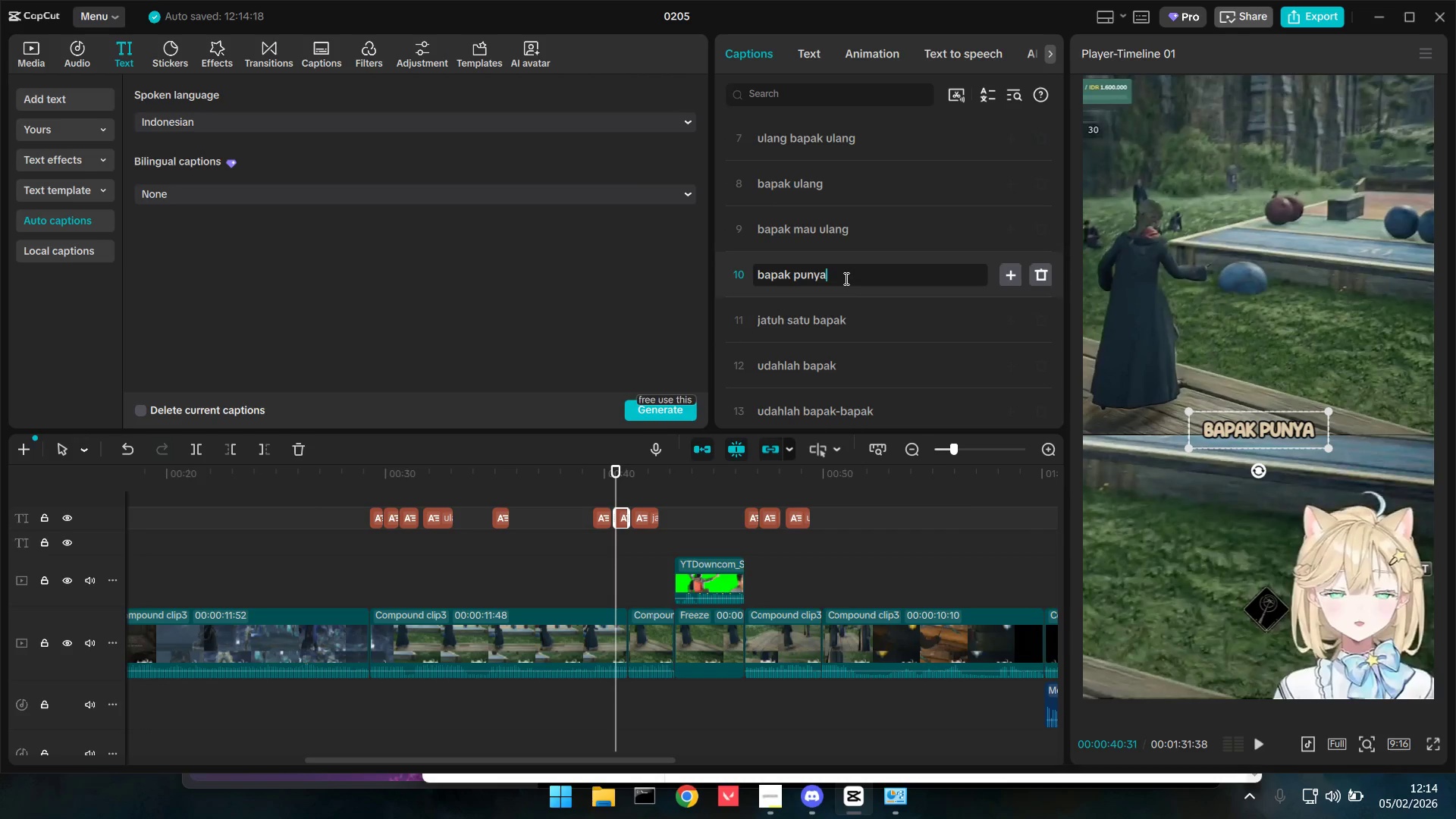 
type(ku)
 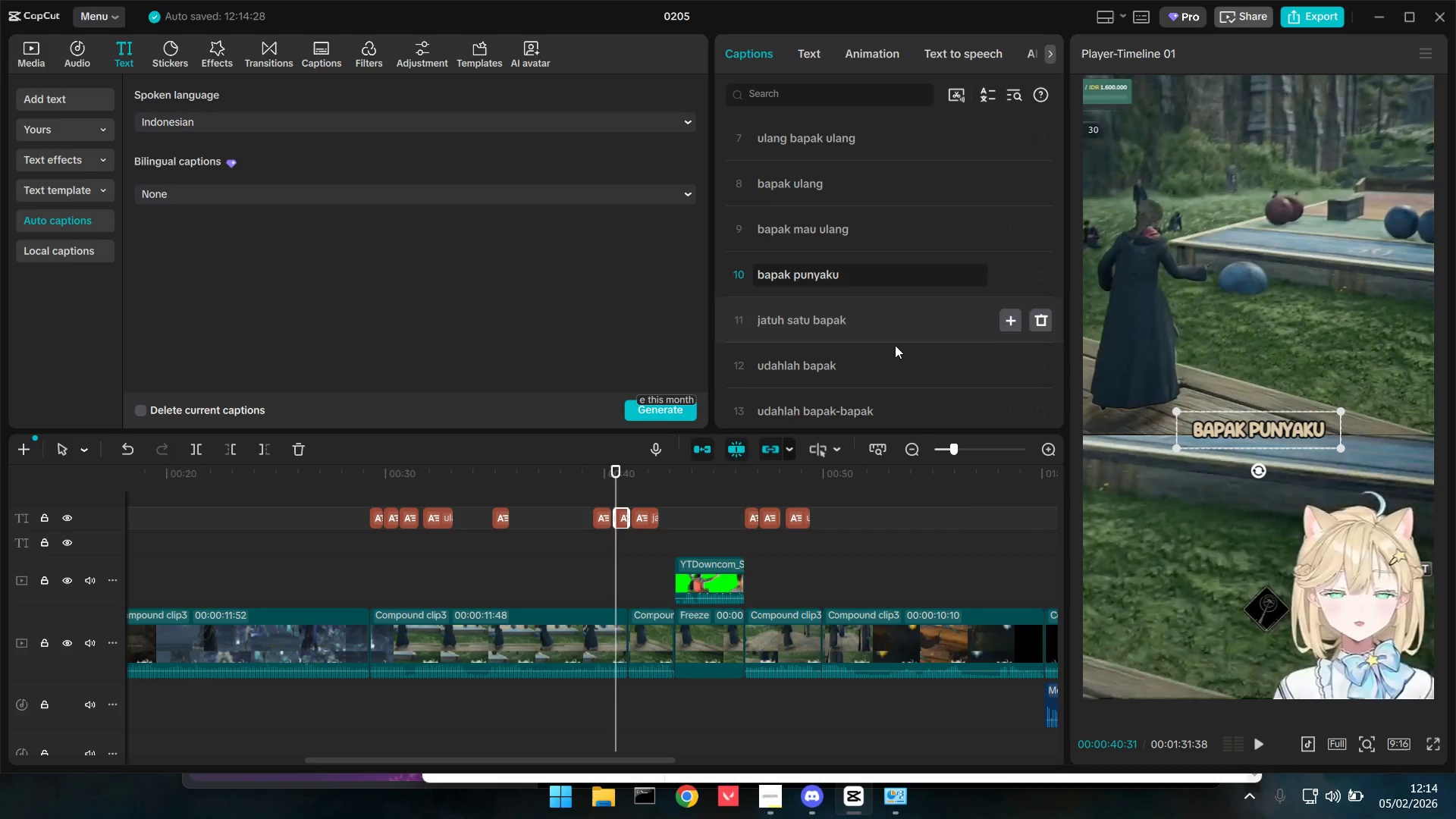 
scroll: coordinate [847, 292], scroll_direction: down, amount: 6.0
 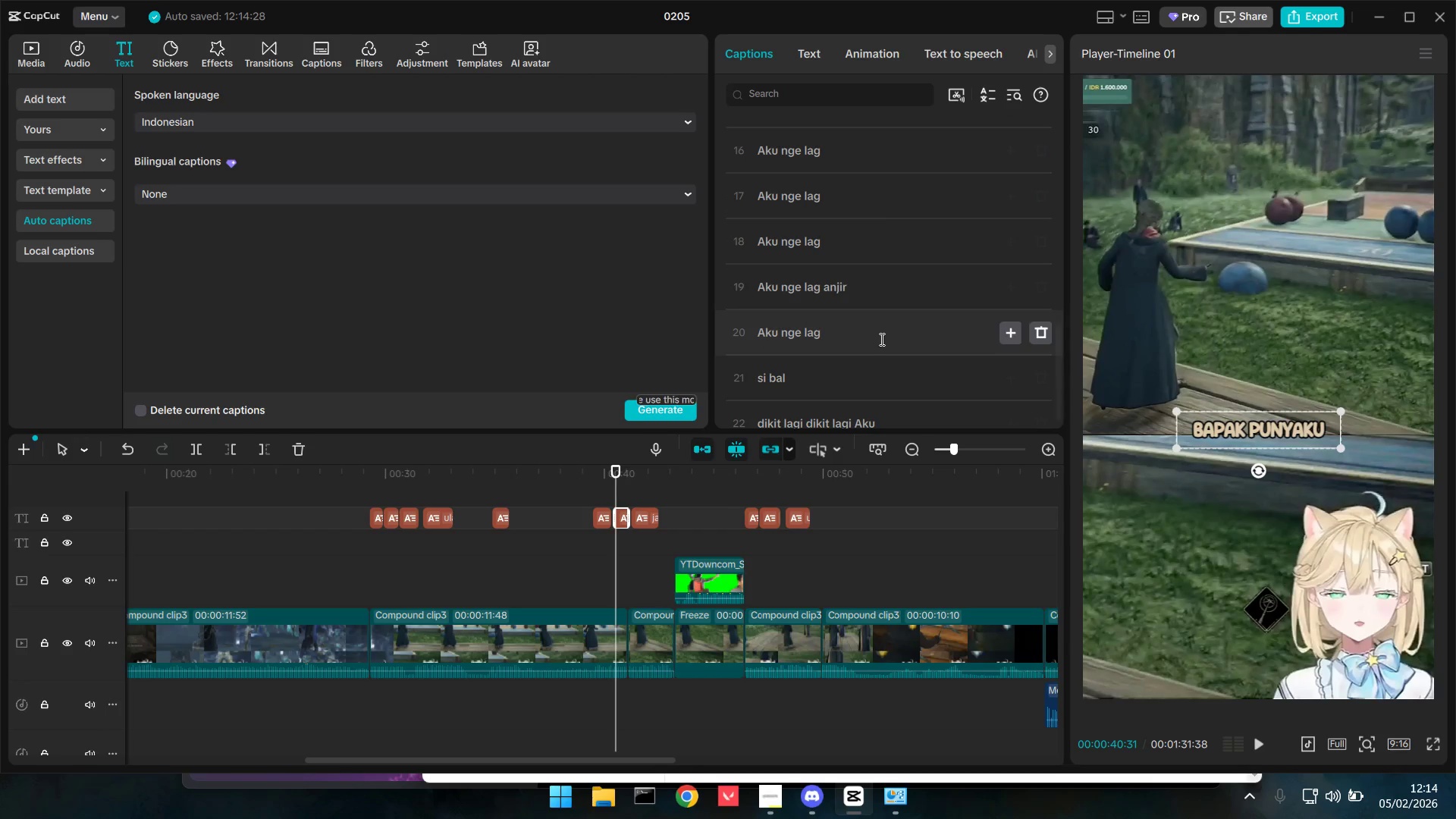 
scroll: coordinate [904, 403], scroll_direction: down, amount: 3.0
 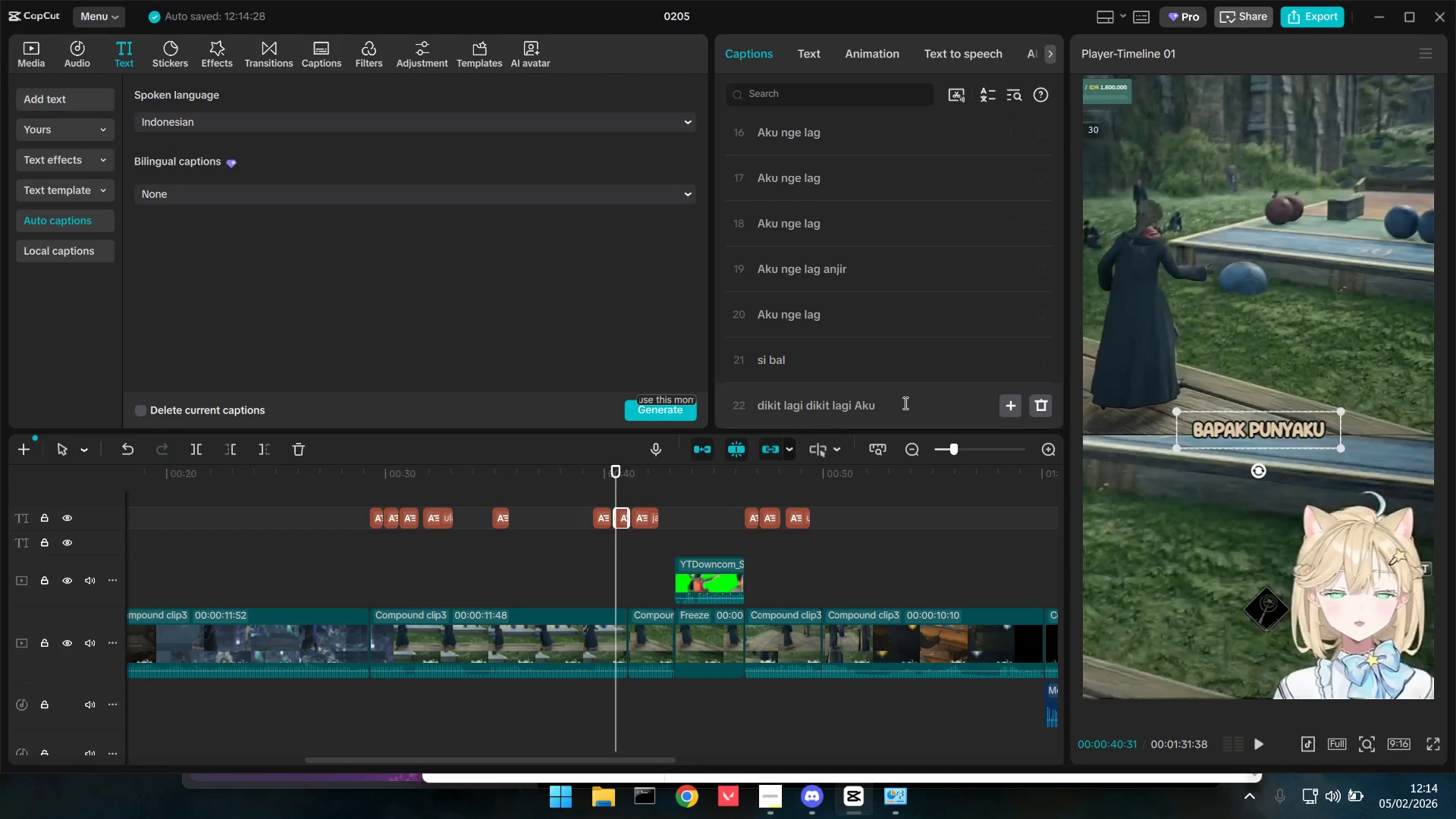 
hold_key(key=ControlLeft, duration=0.72)
scroll: coordinate [907, 552], scroll_direction: down, amount: 3.0
 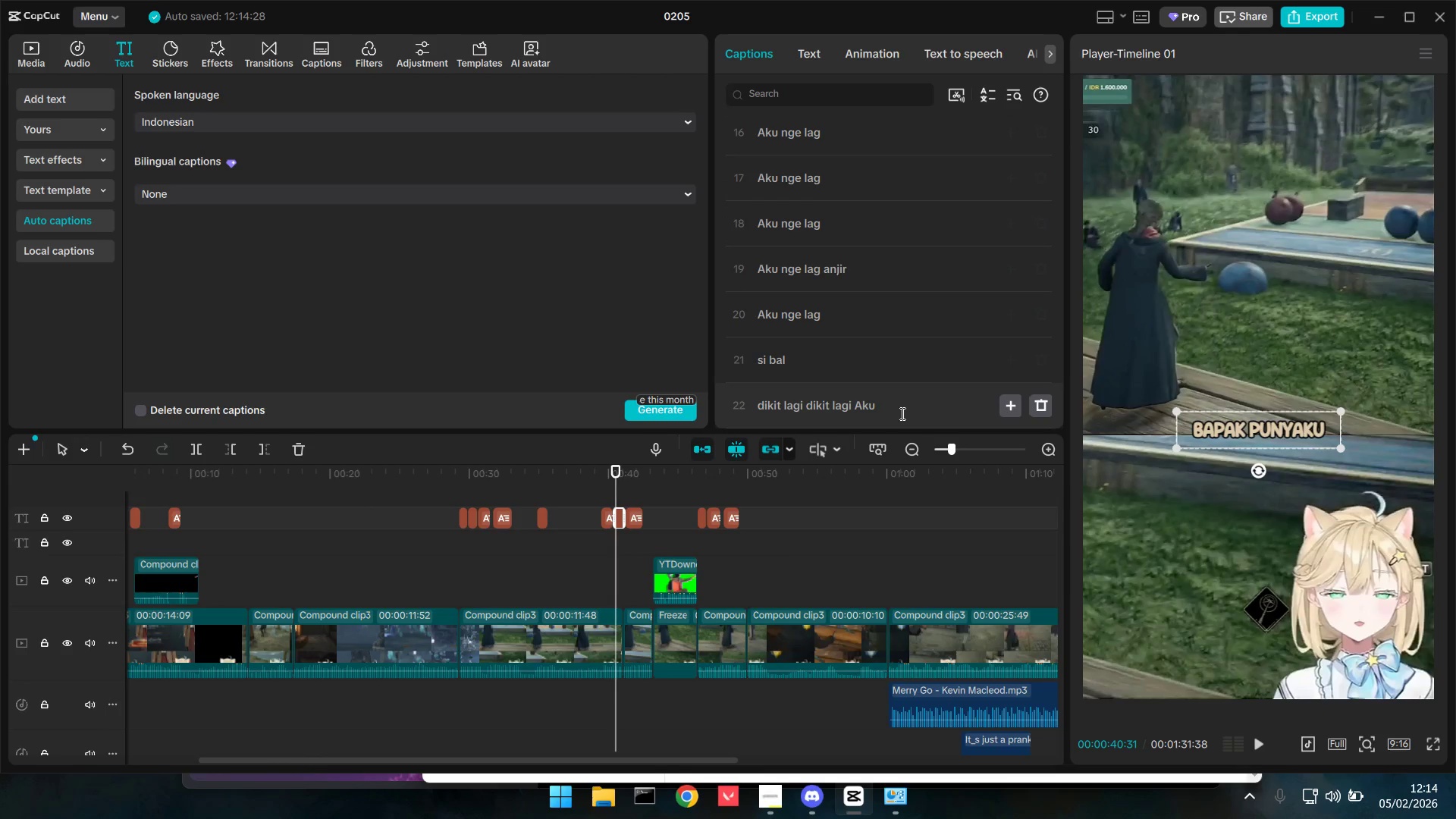 
left_click_drag(start_coordinate=[899, 414], to_coordinate=[861, 418])
 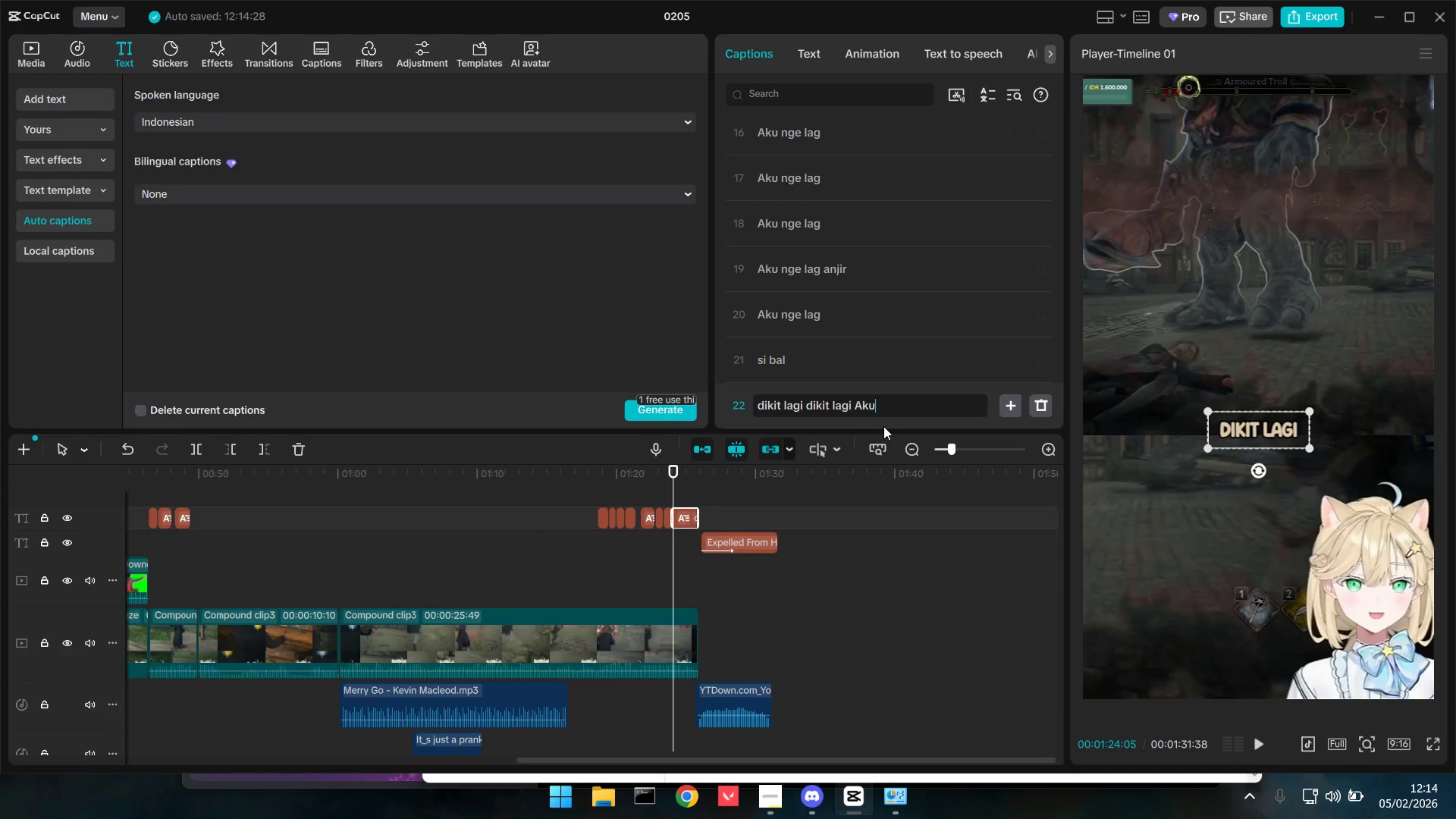 
key(Space)
 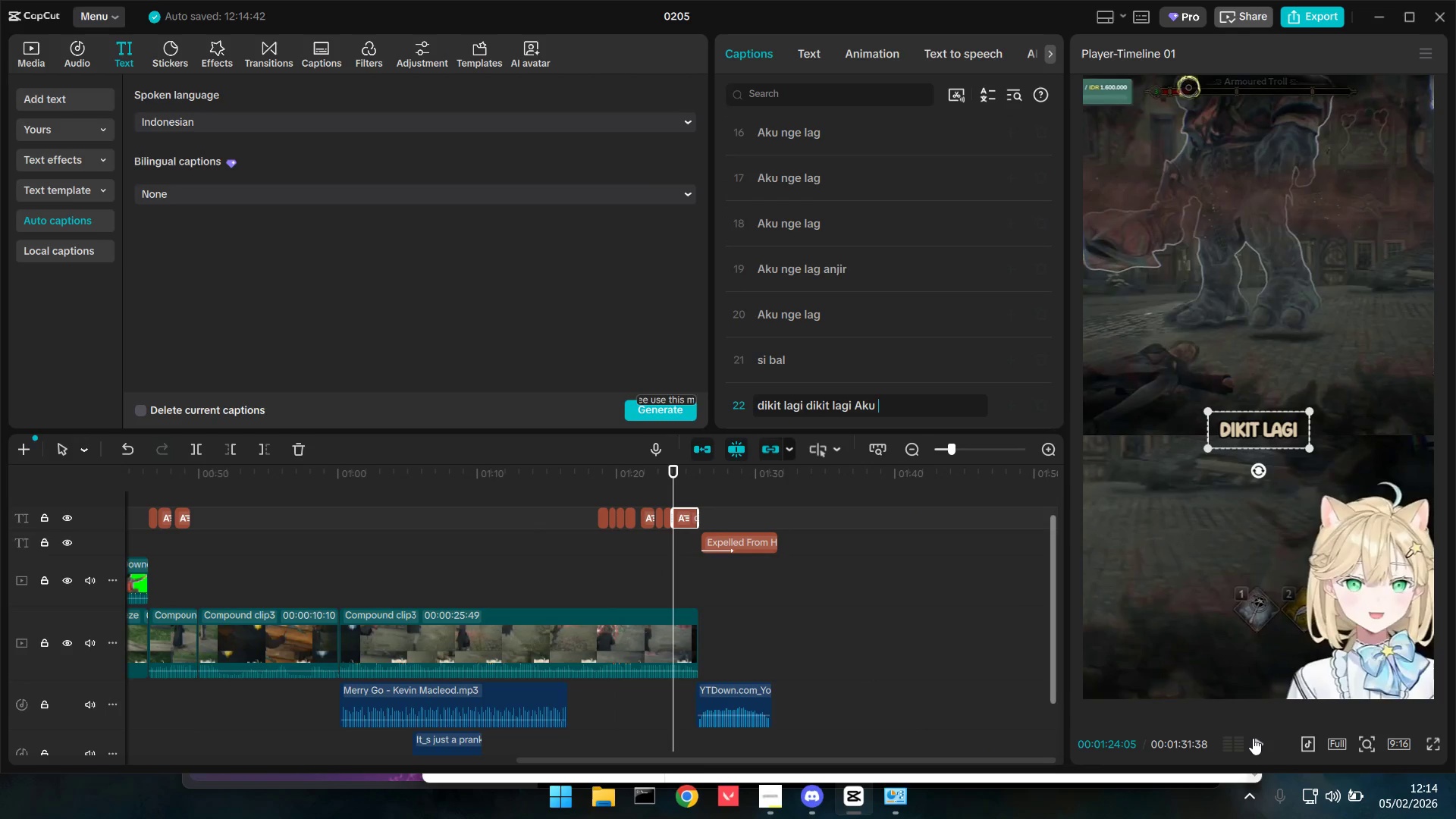 
left_click([1263, 739])
 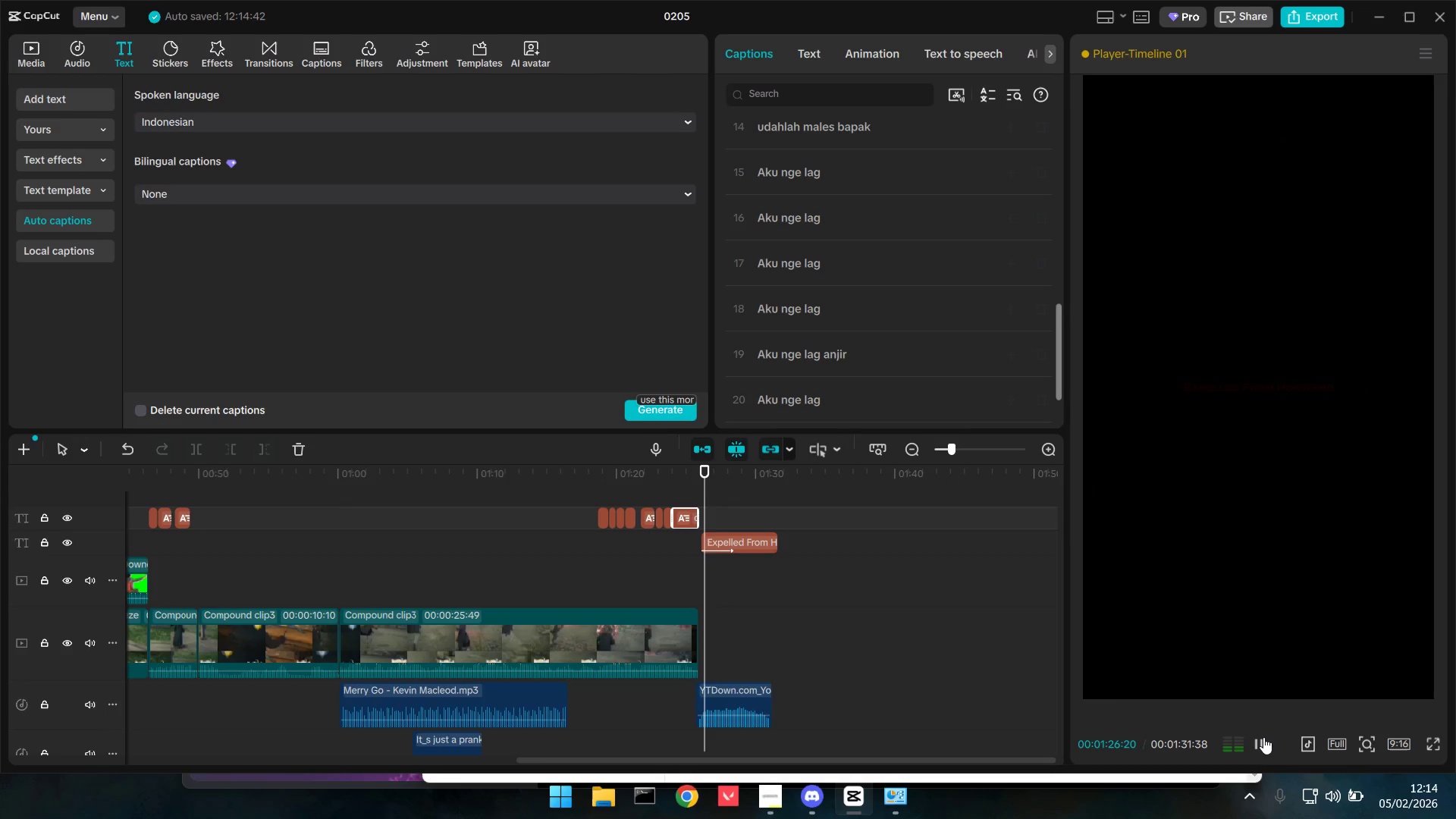 
key(Space)
 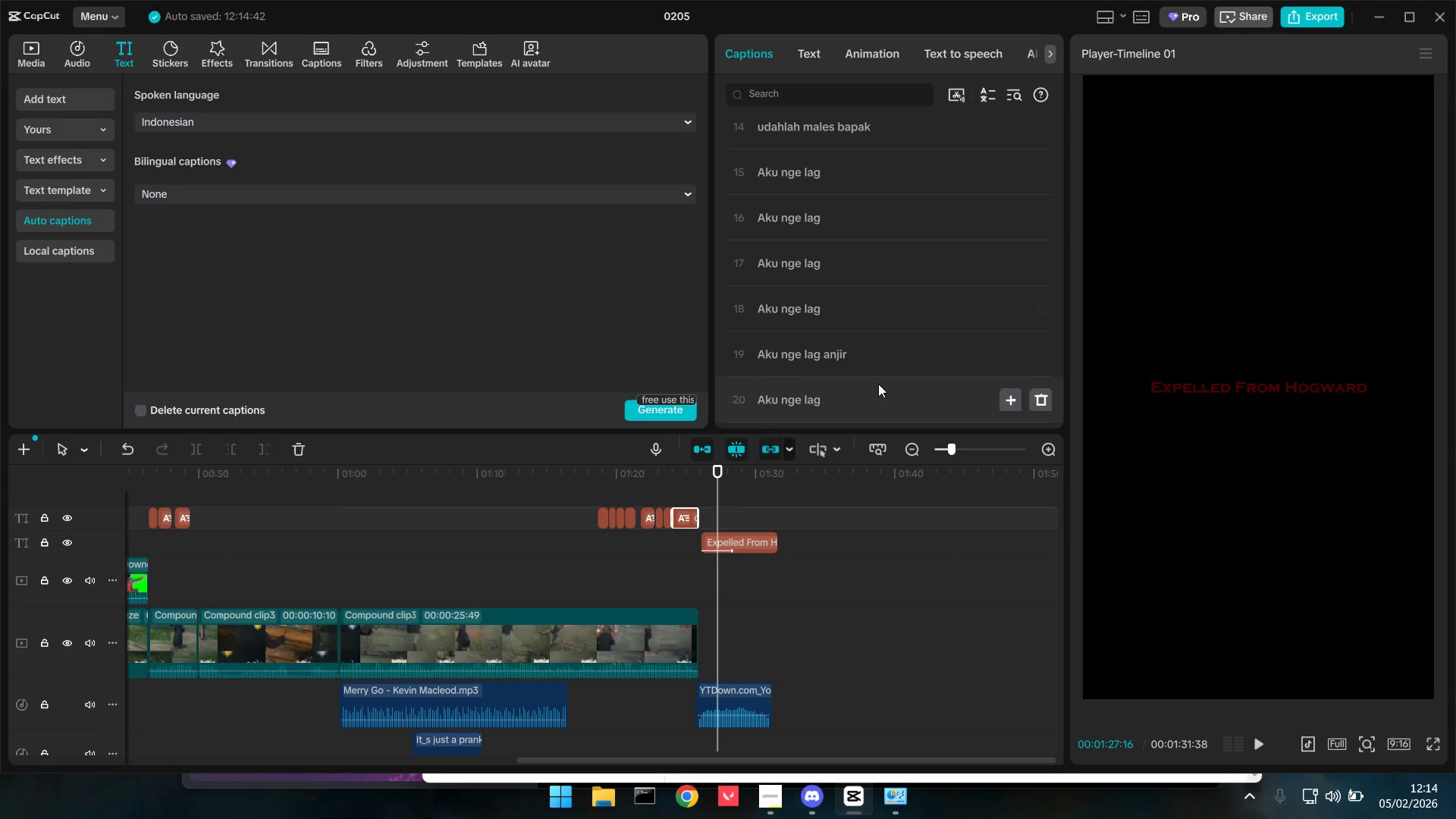 
left_click([893, 395])
 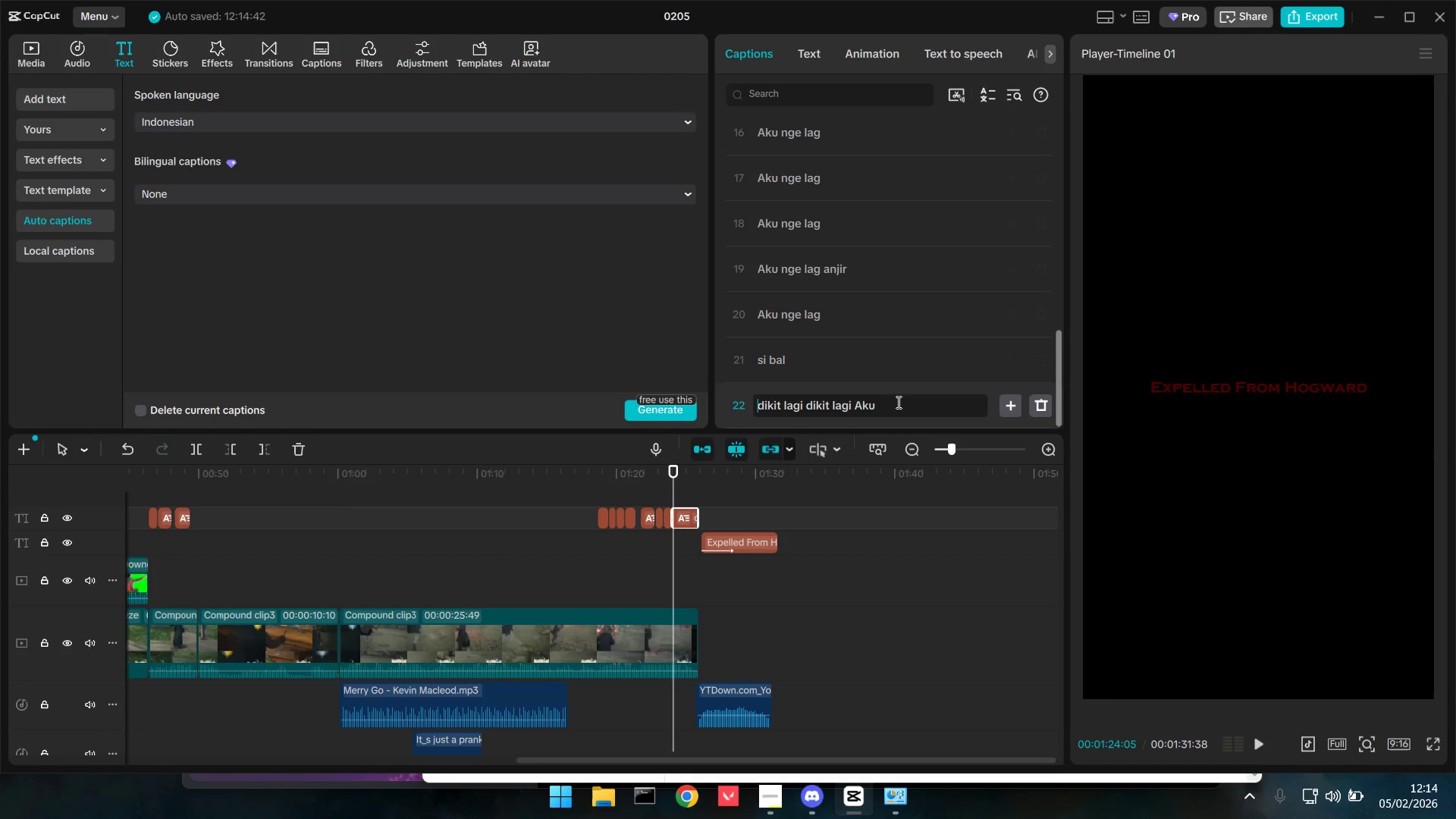 
scroll: coordinate [869, 374], scroll_direction: down, amount: 8.0
 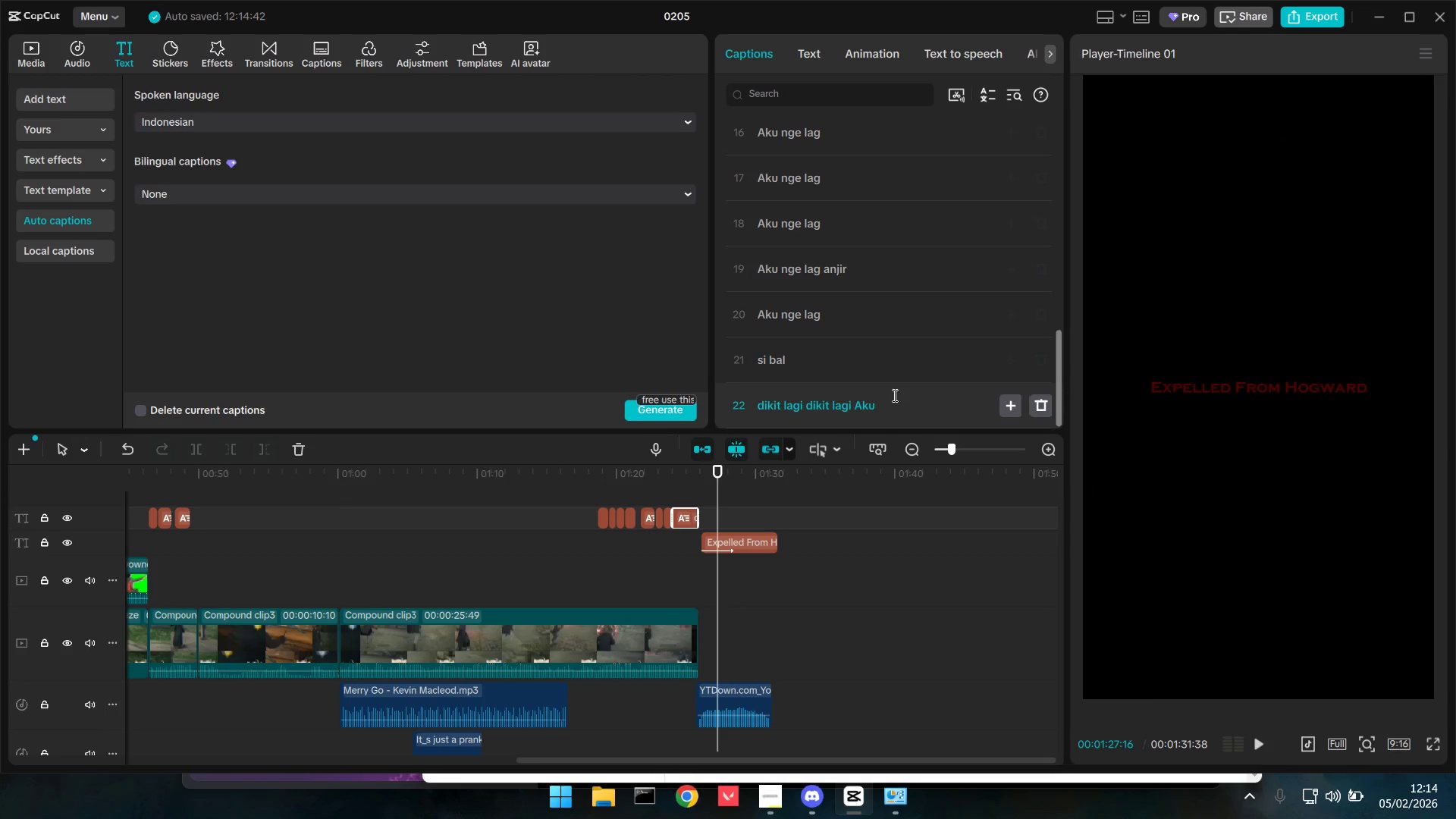 
left_click_drag(start_coordinate=[899, 402], to_coordinate=[851, 410])
 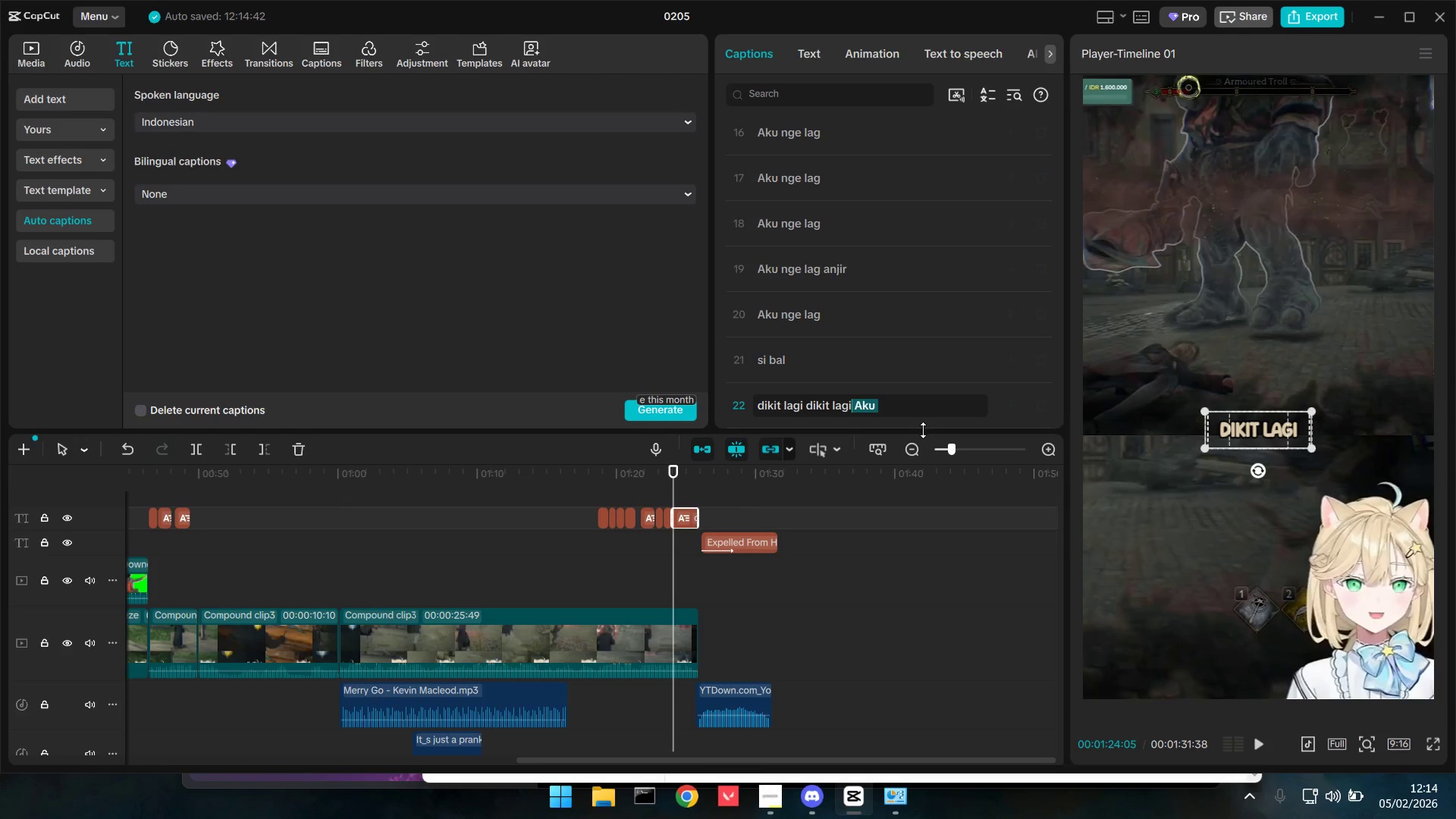 
key(Backspace)
 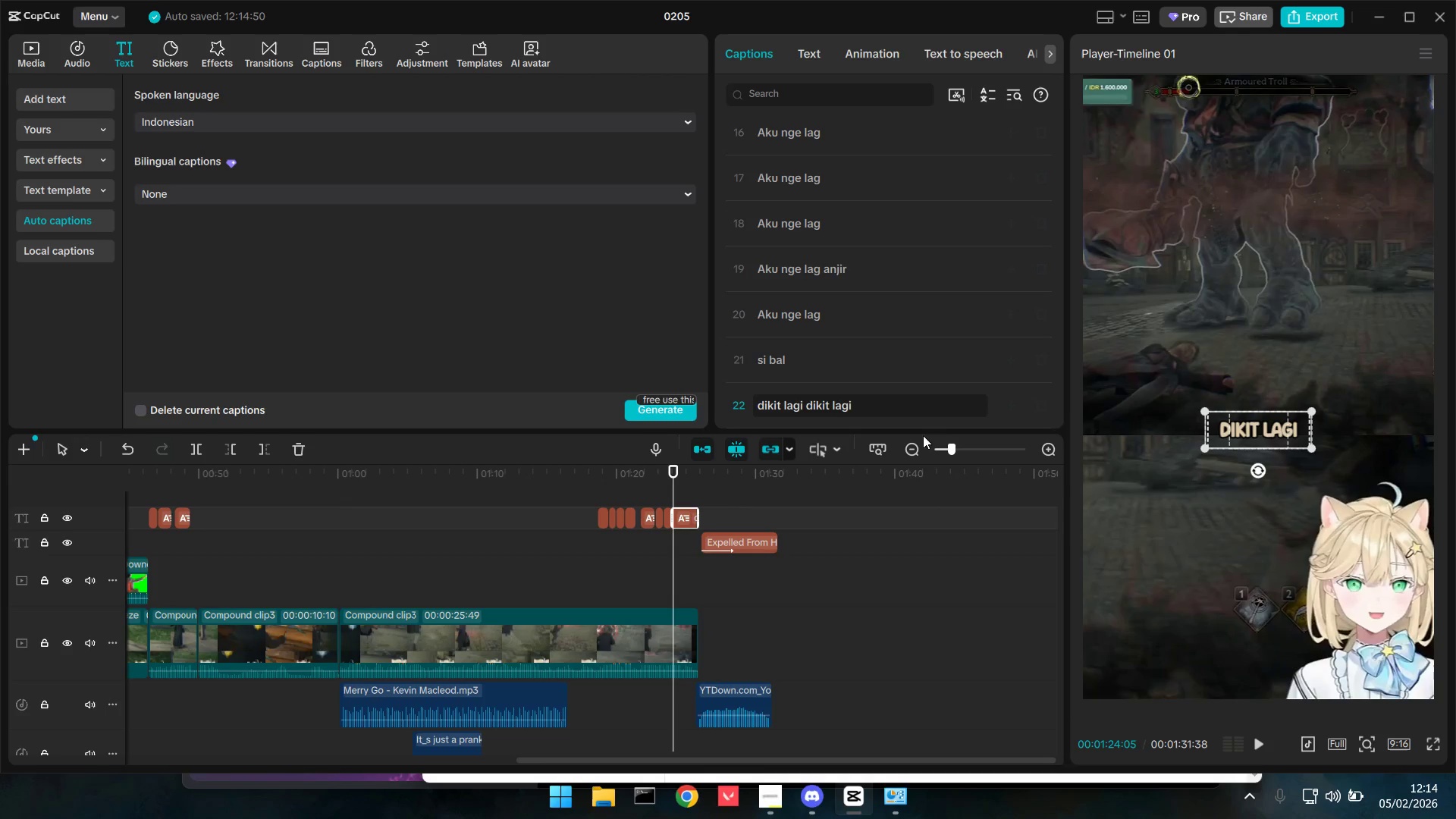 
hold_key(key=ControlLeft, duration=1.17)
scroll: coordinate [314, 553], scroll_direction: down, amount: 11.0
 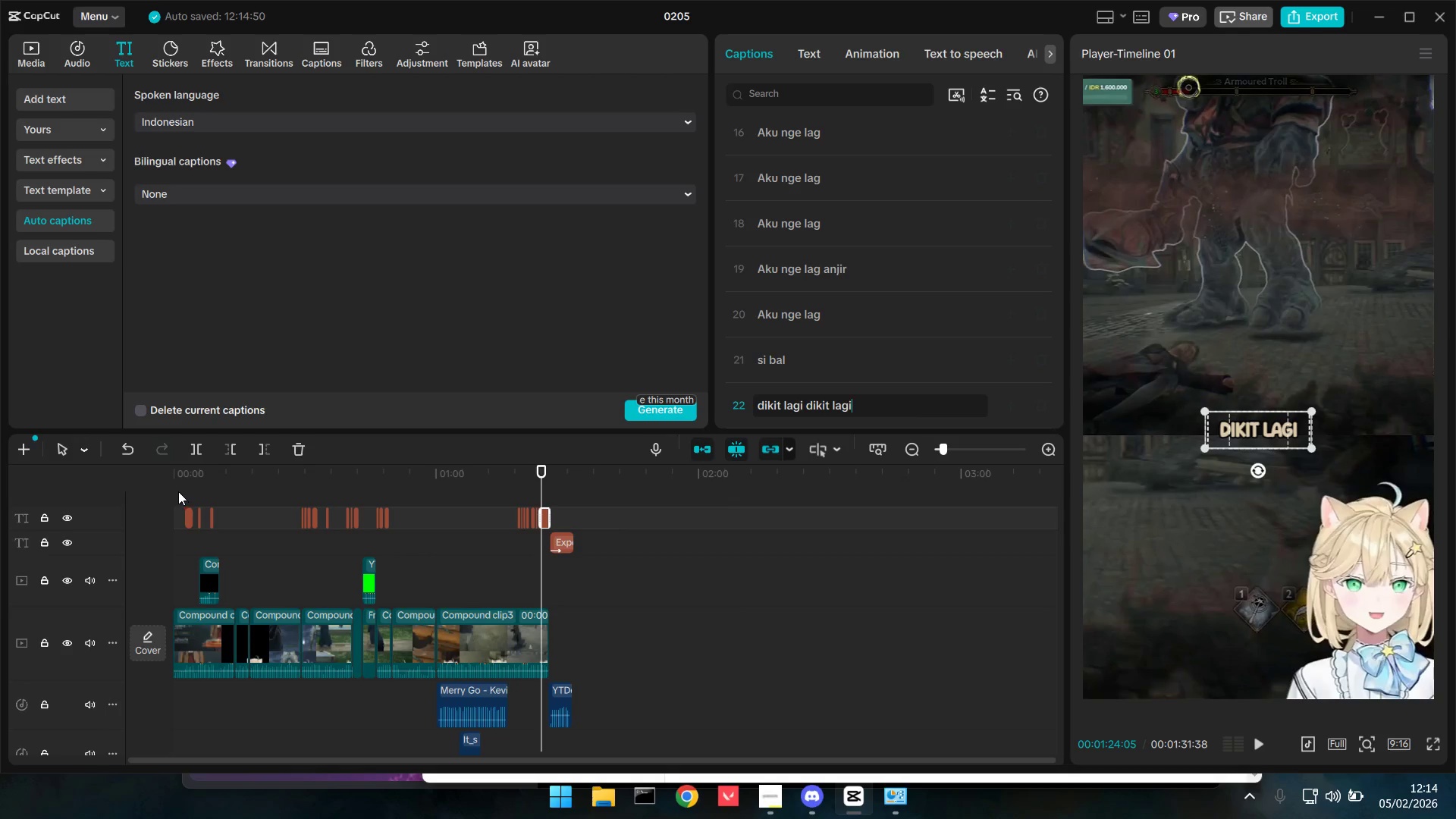 
left_click_drag(start_coordinate=[177, 491], to_coordinate=[162, 488])
 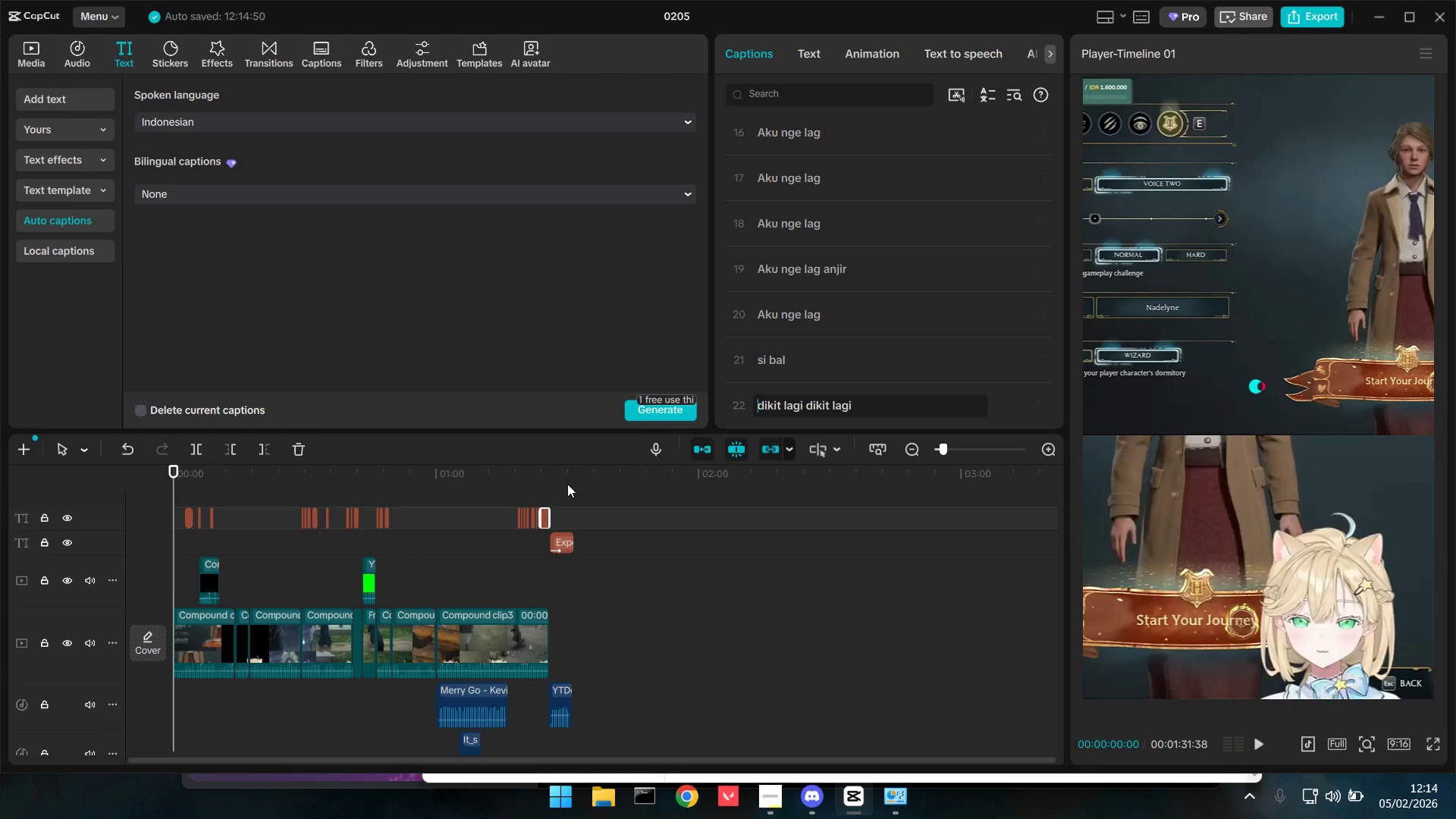 
left_click_drag(start_coordinate=[579, 493], to_coordinate=[157, 519])
 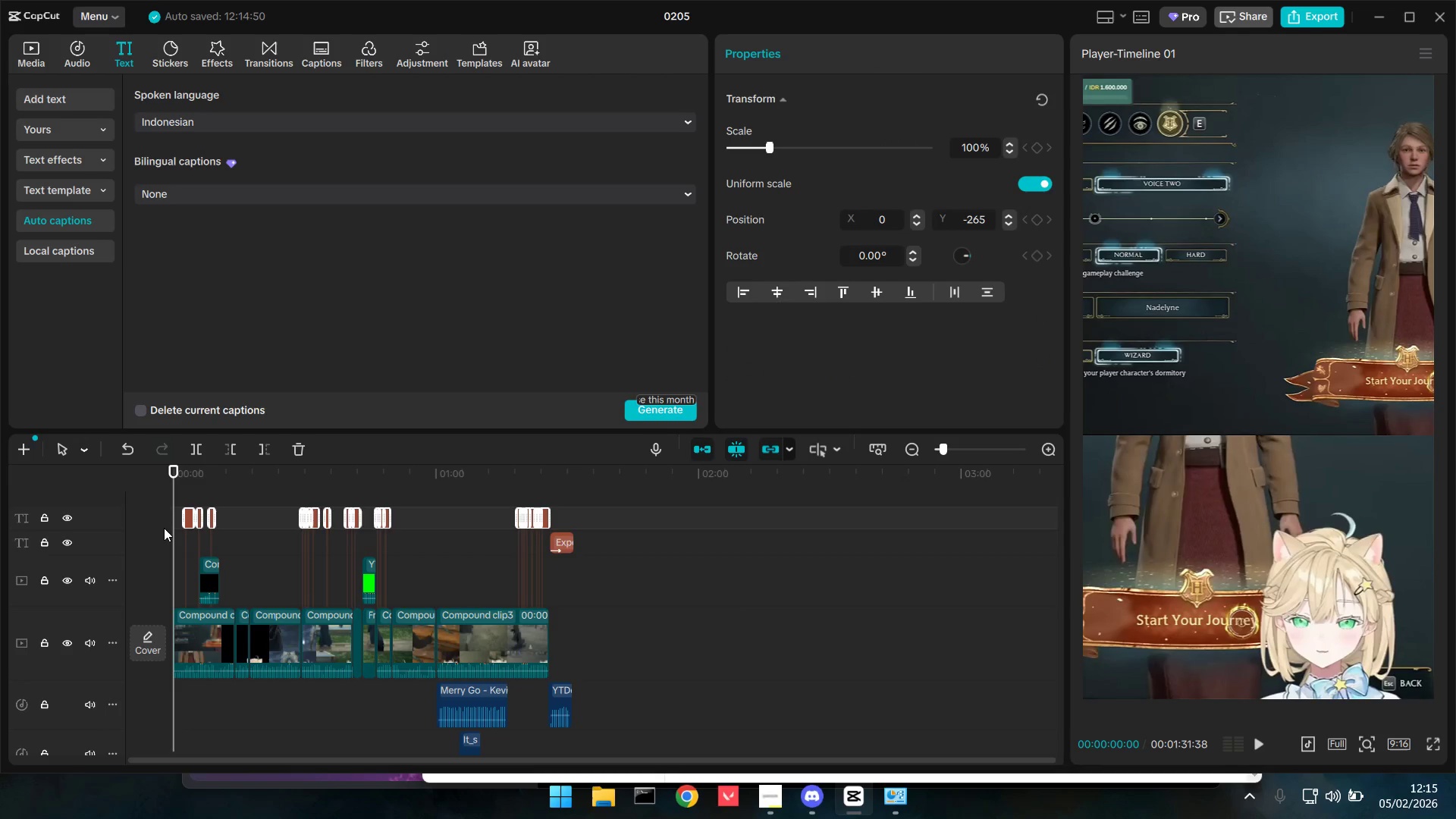 
key(Alt+G)
 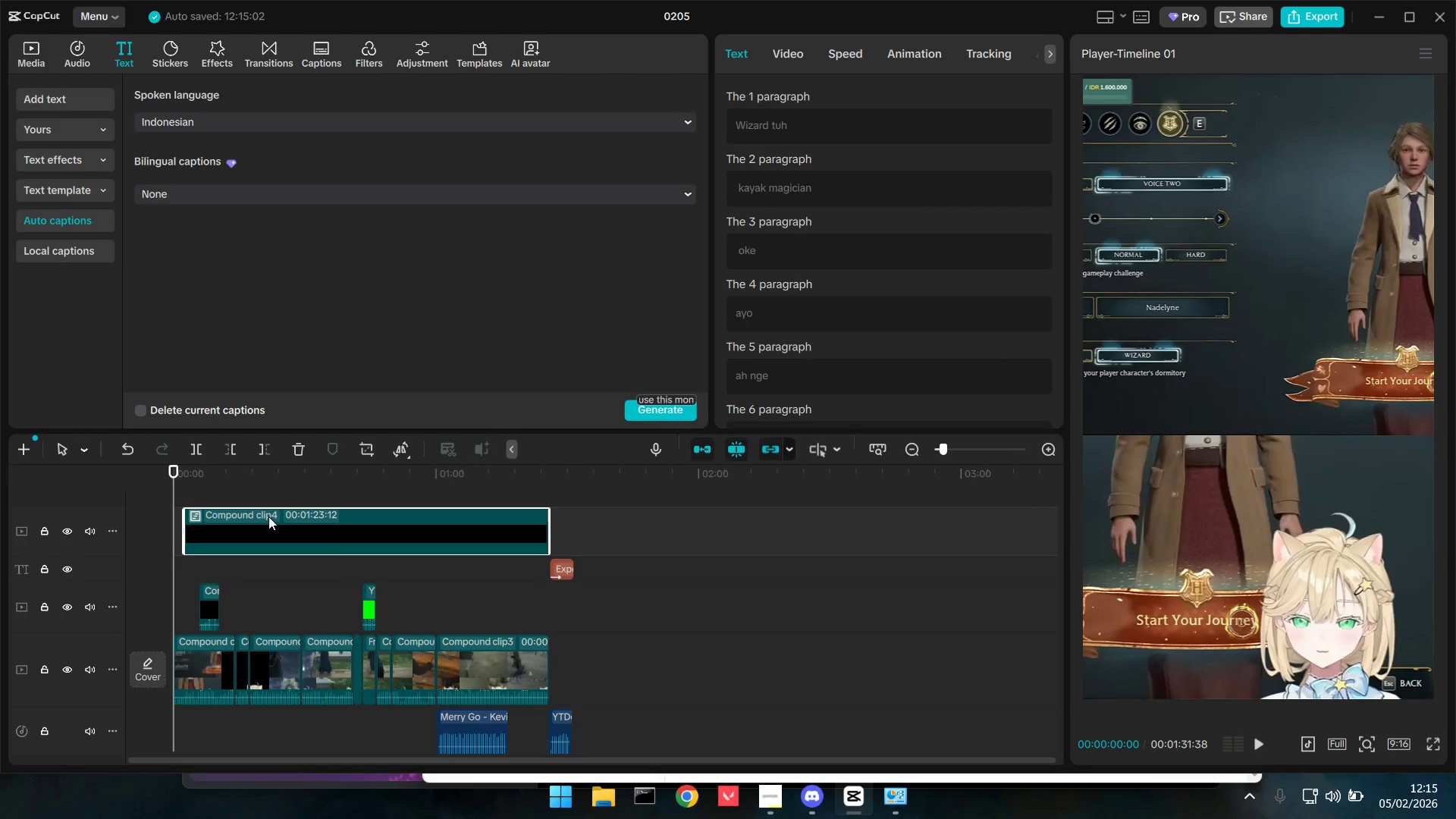 
key(Space)
 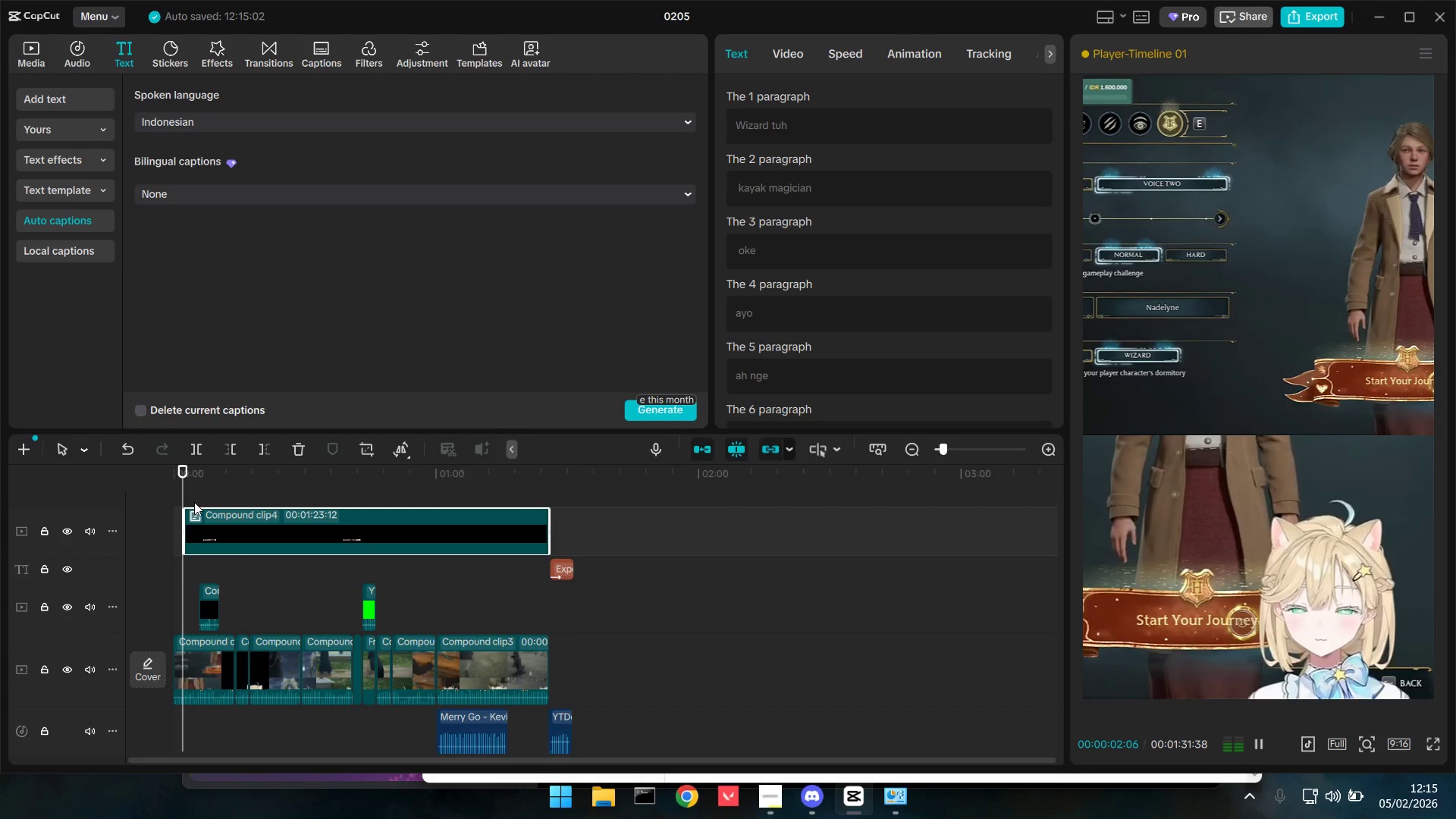 
key(Space)
 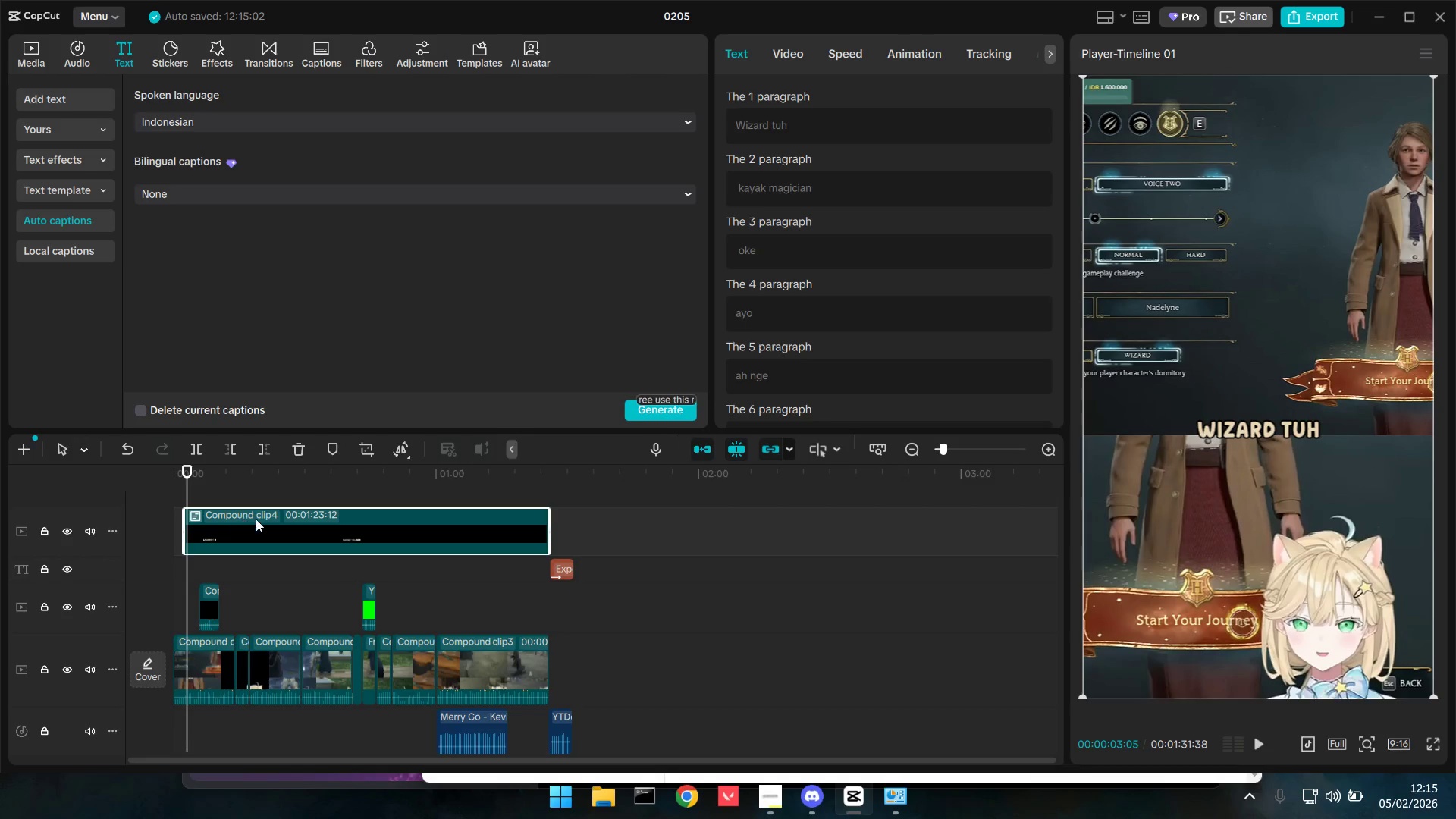 
left_click_drag(start_coordinate=[262, 519], to_coordinate=[254, 521])
 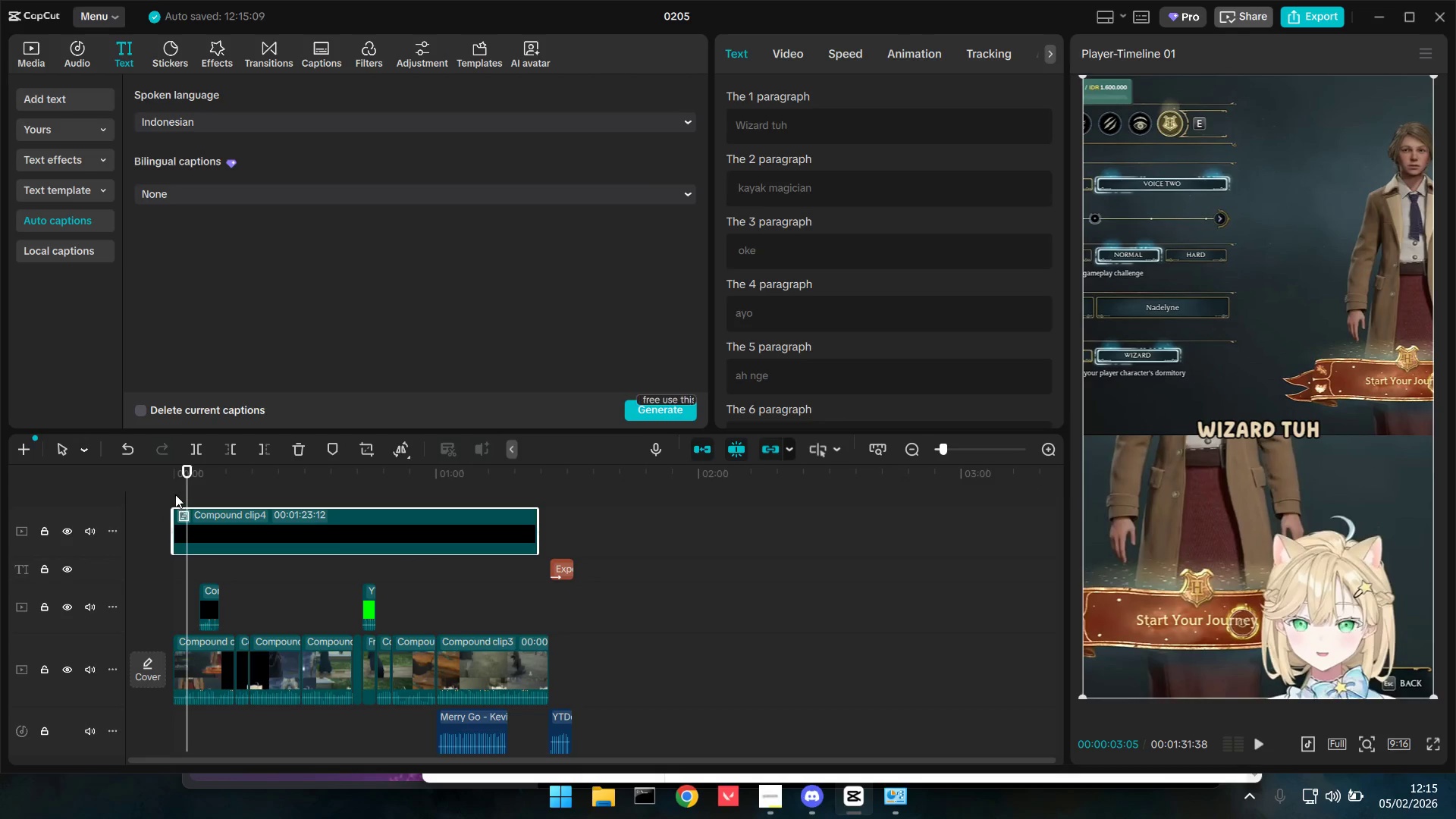 
left_click([175, 494])
 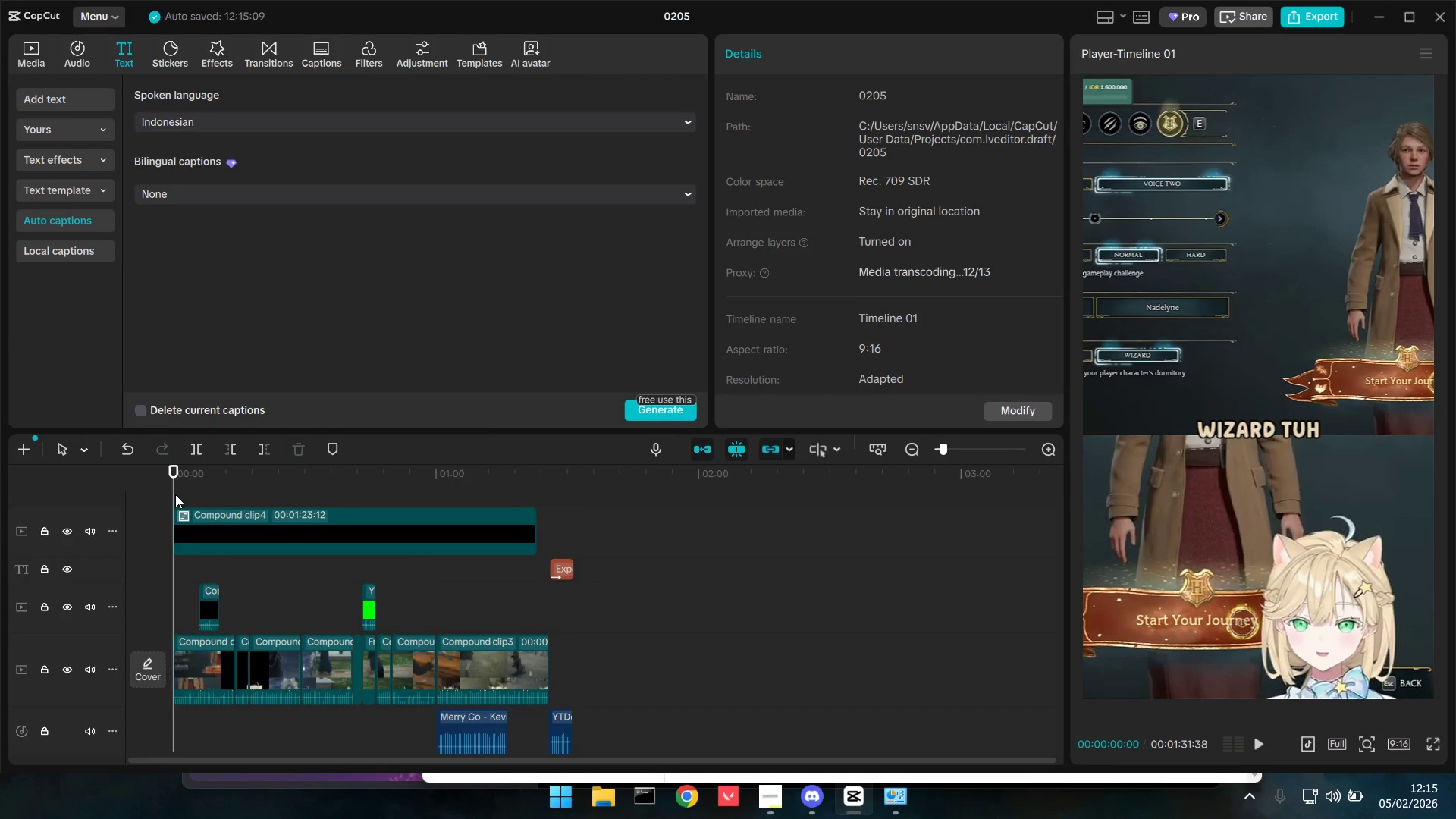 
left_click_drag(start_coordinate=[175, 494], to_coordinate=[133, 493])
 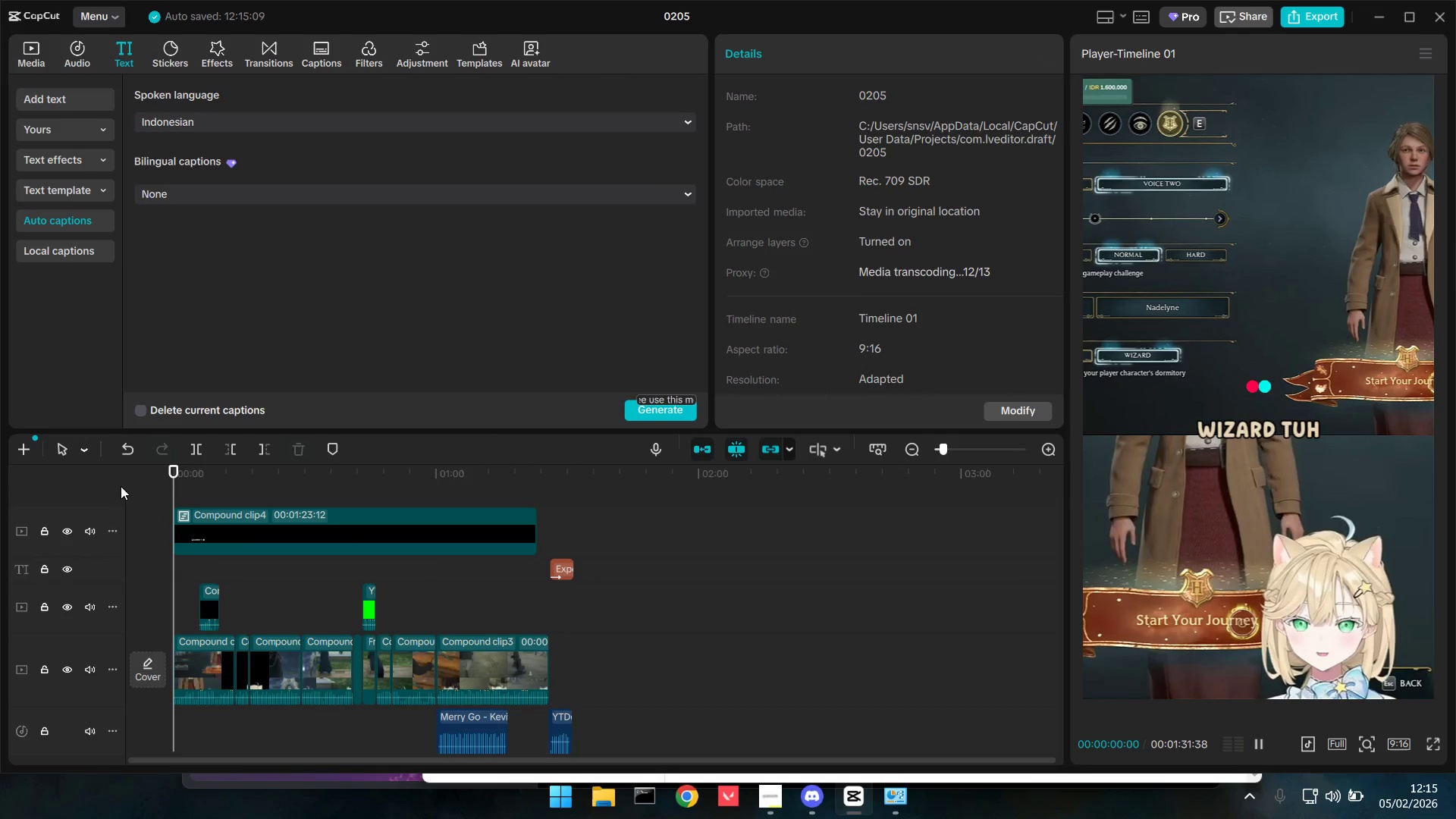 
key(Space)
 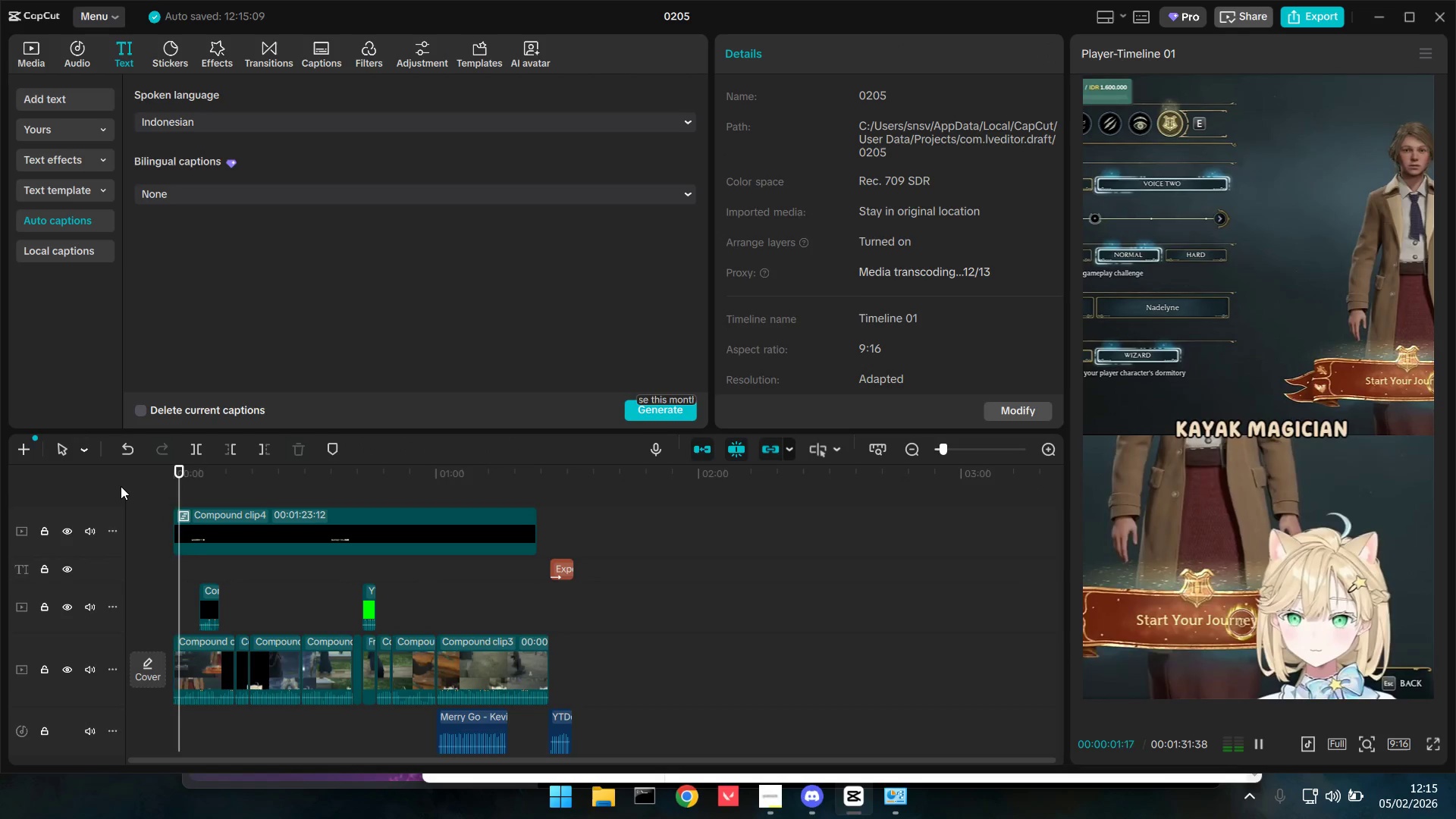 
key(Space)
 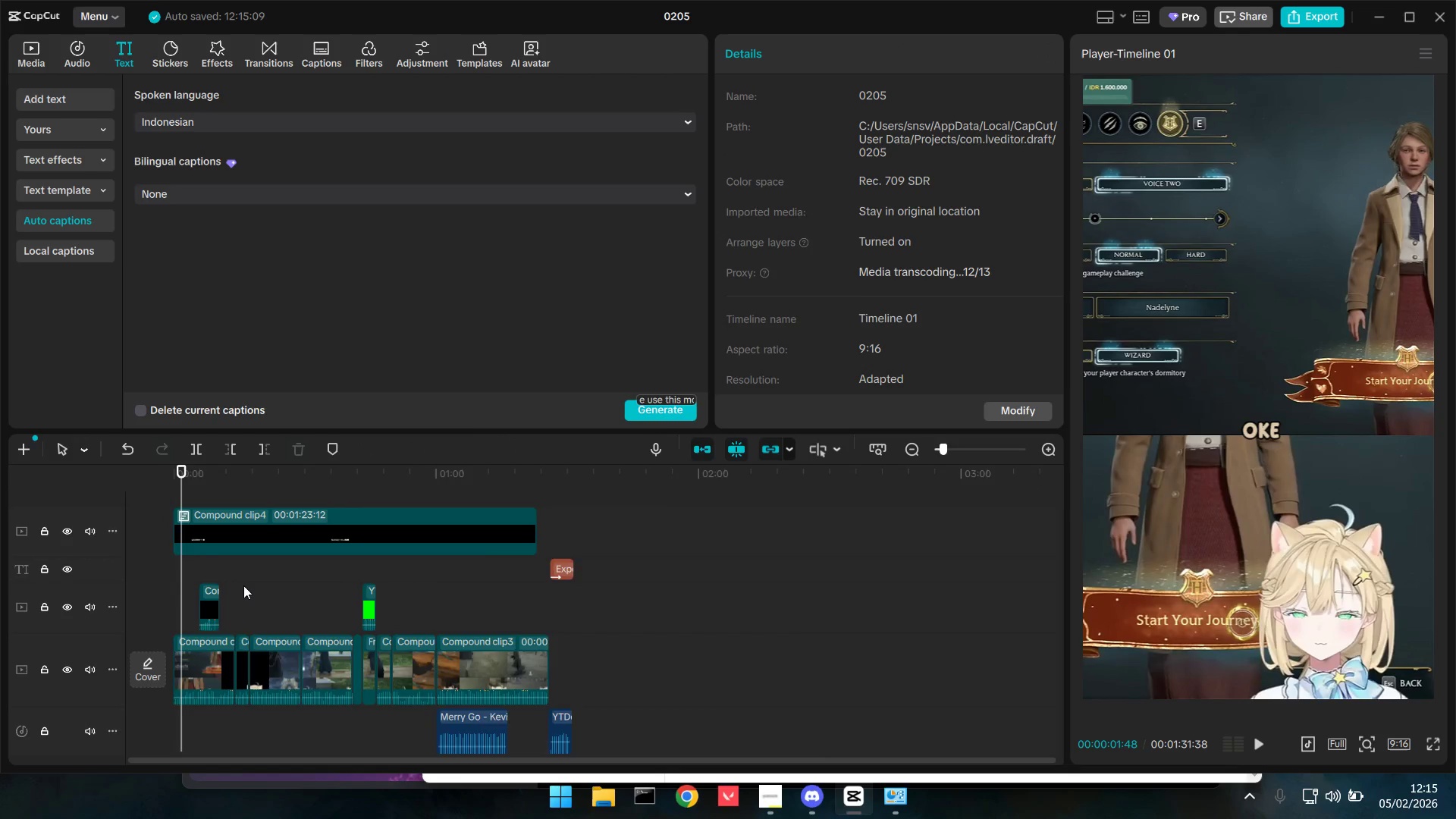 
hold_key(key=ControlLeft, duration=1.27)
 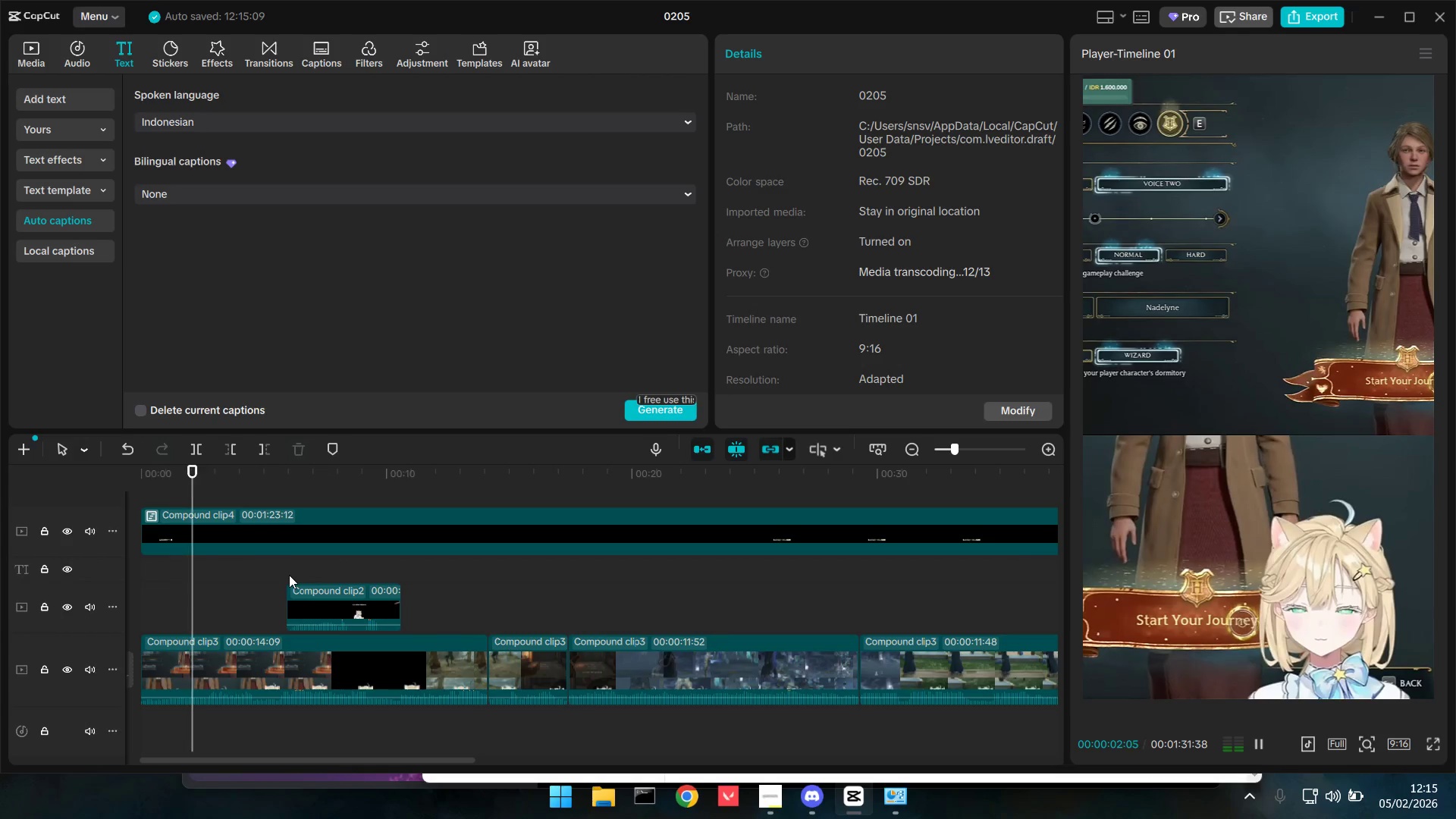 
key(Space)
 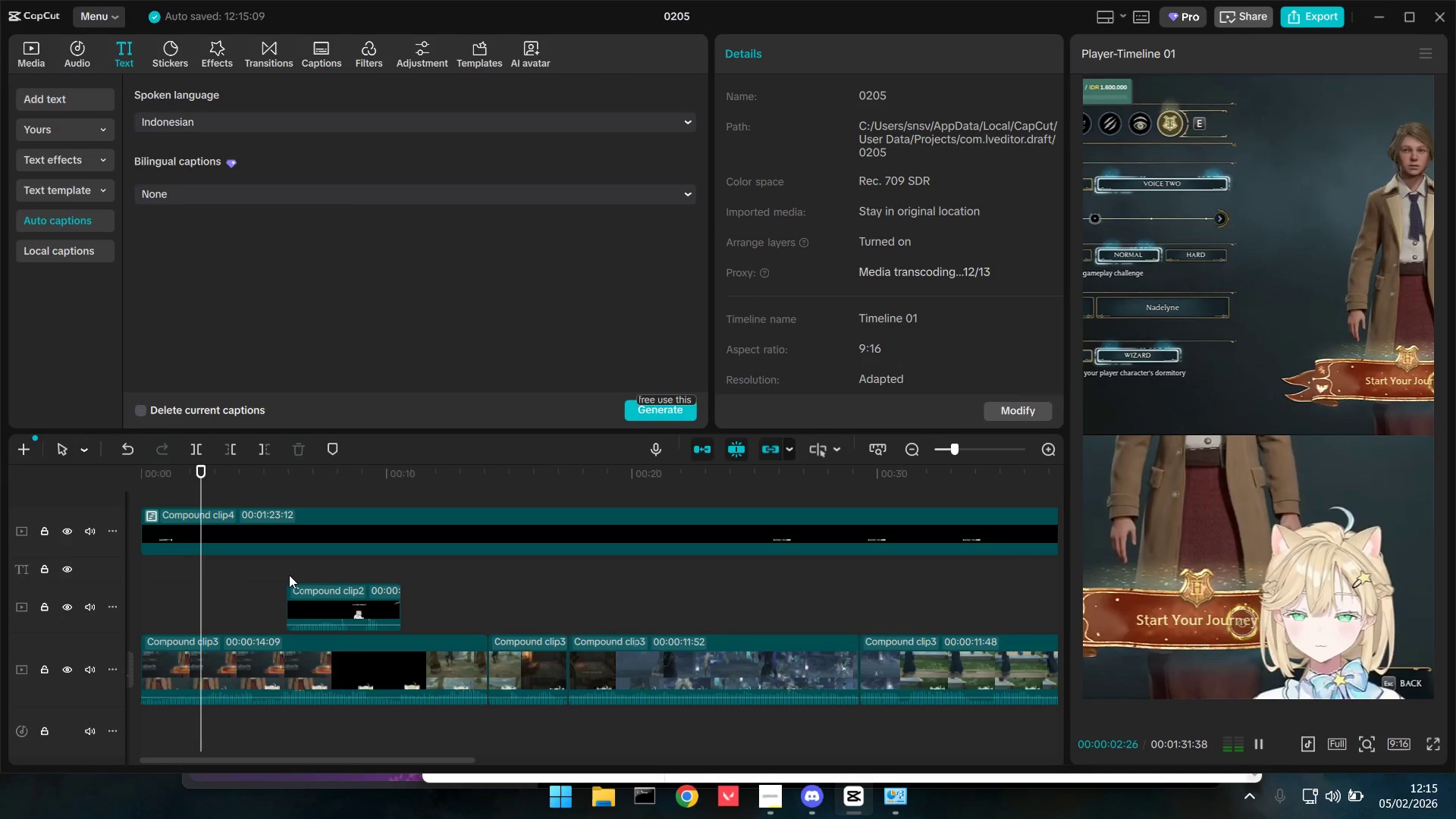 
scroll: coordinate [270, 584], scroll_direction: up, amount: 15.0
 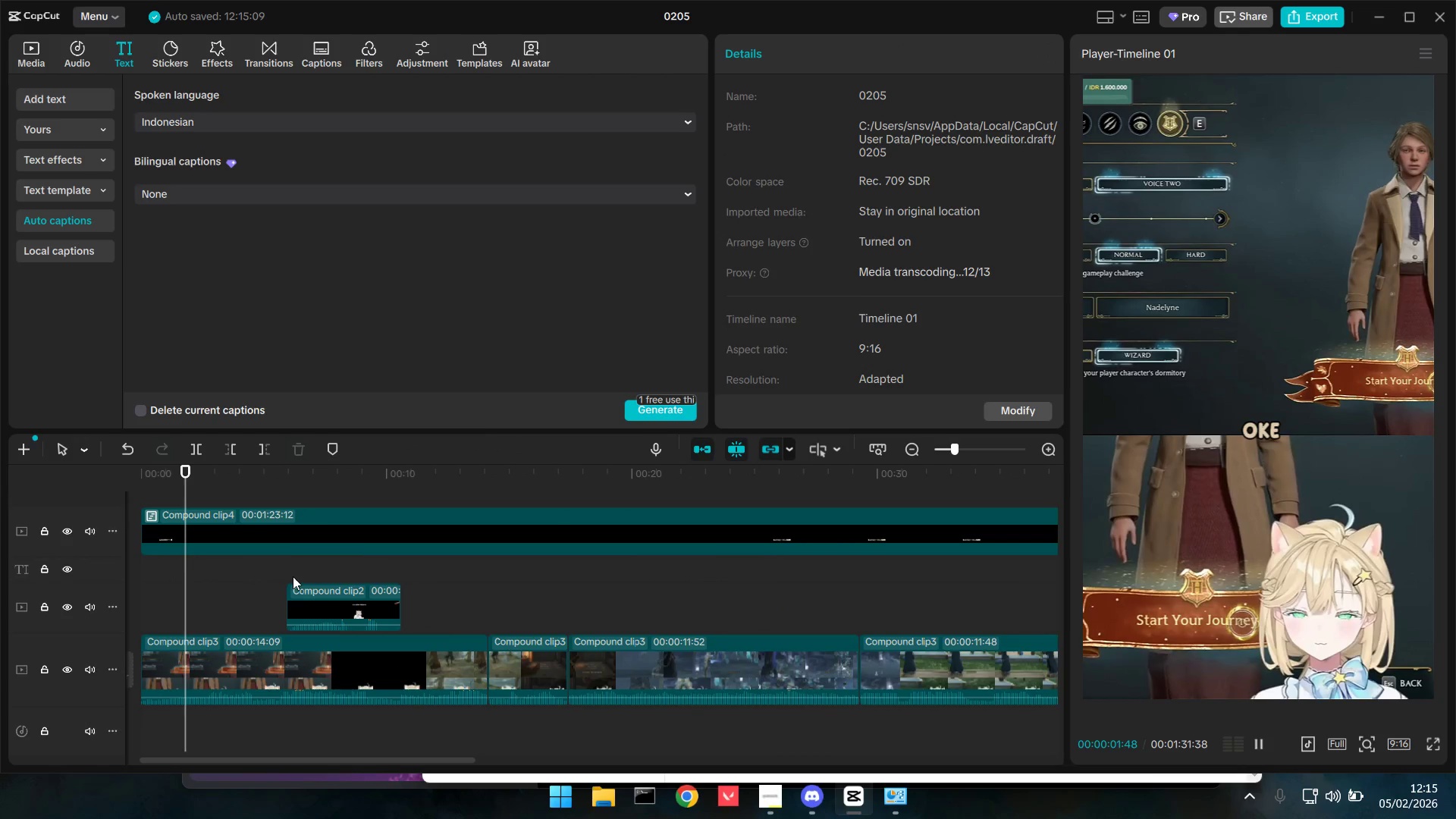 
key(Space)
 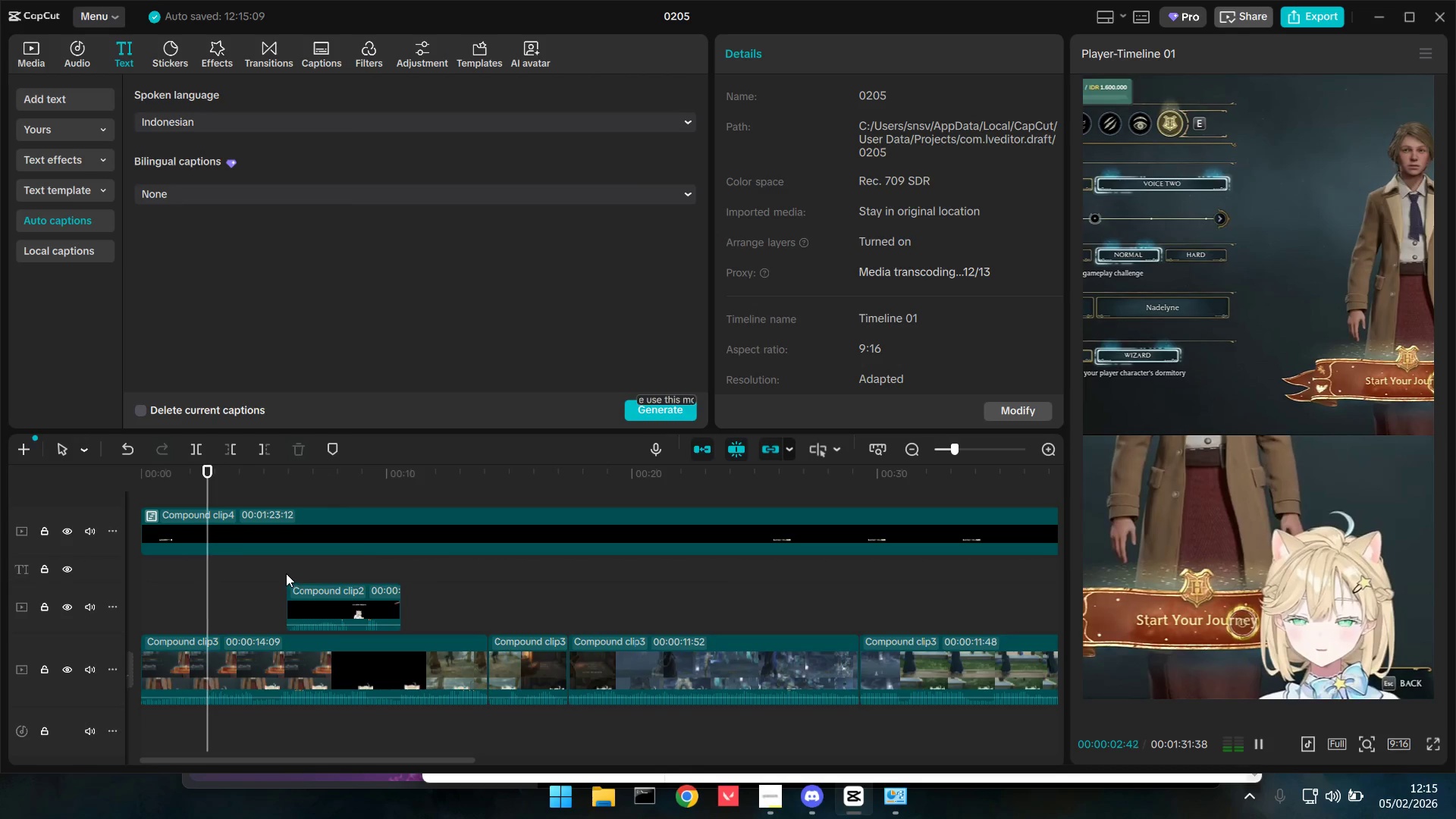 
key(Space)
 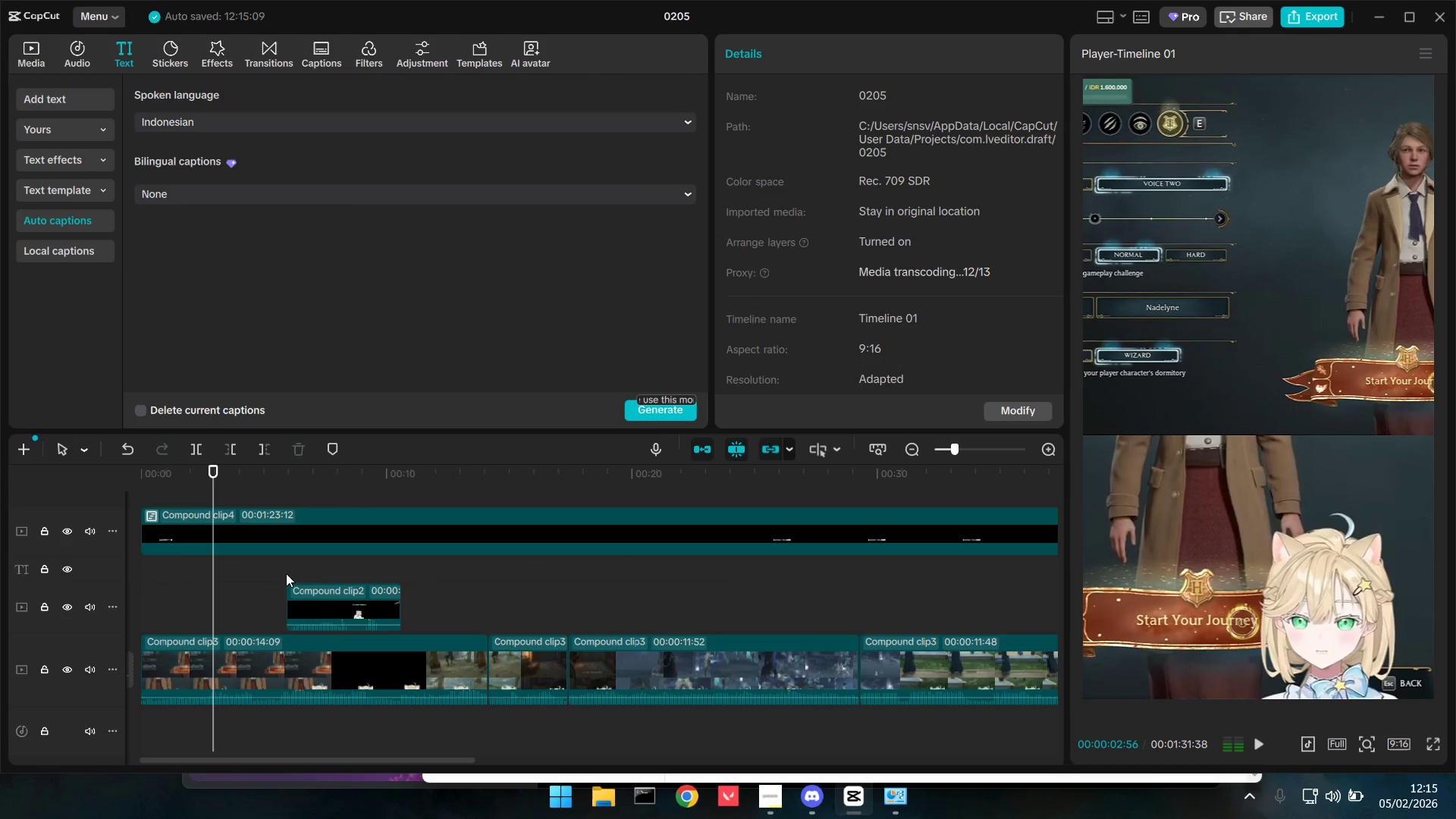 
key(Space)
 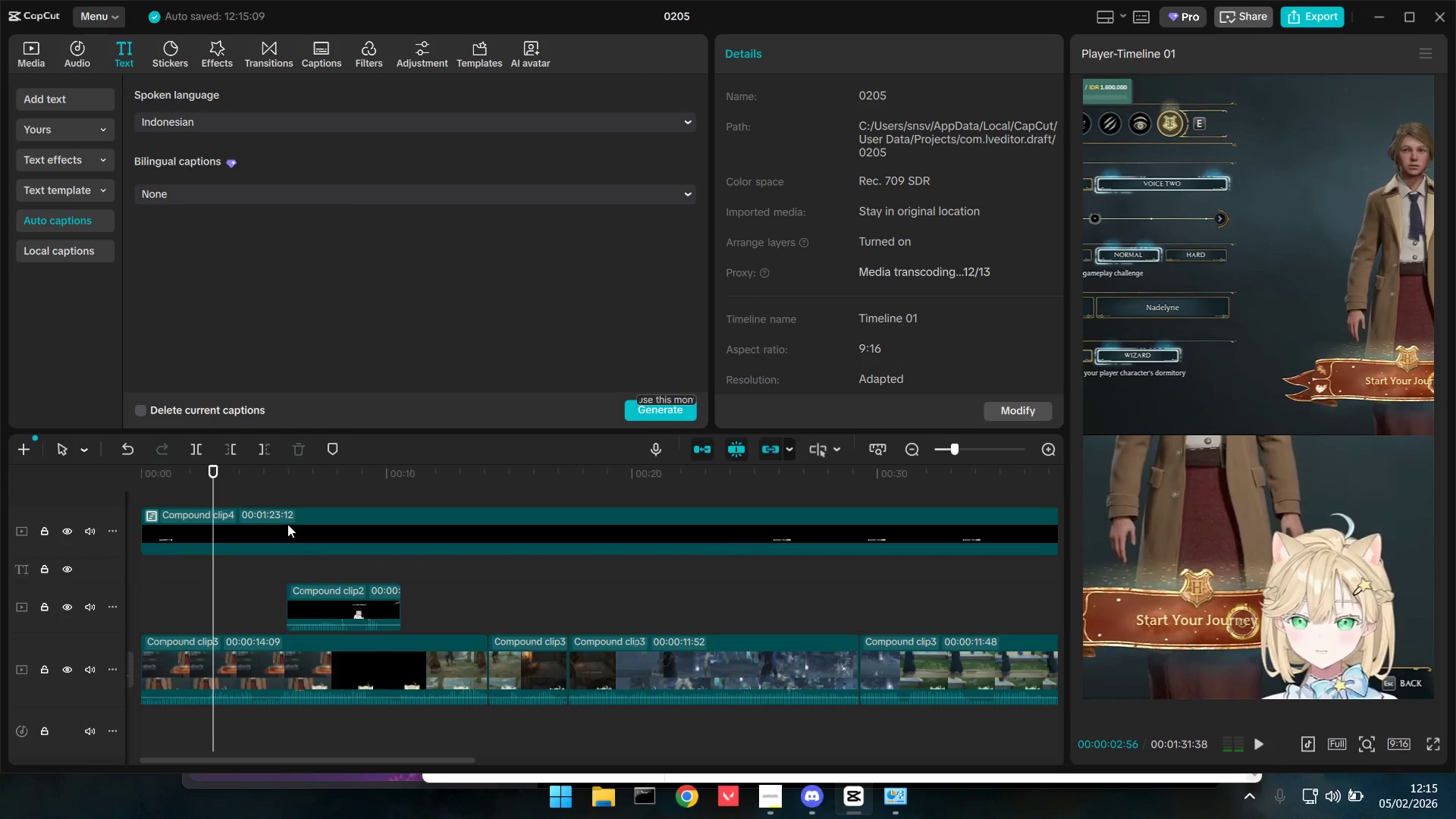 
left_click_drag(start_coordinate=[287, 524], to_coordinate=[359, 531])
 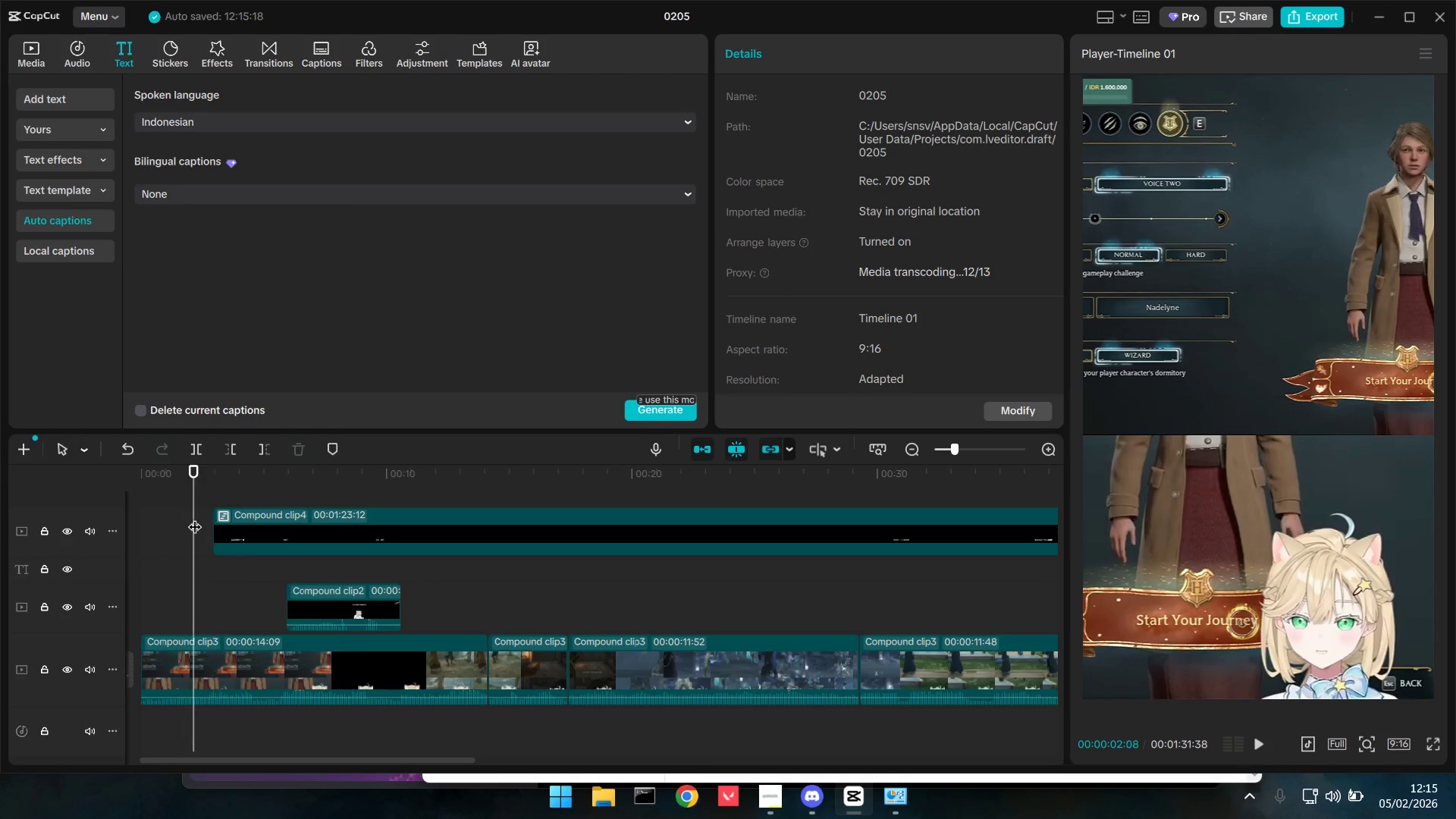 
key(Space)
 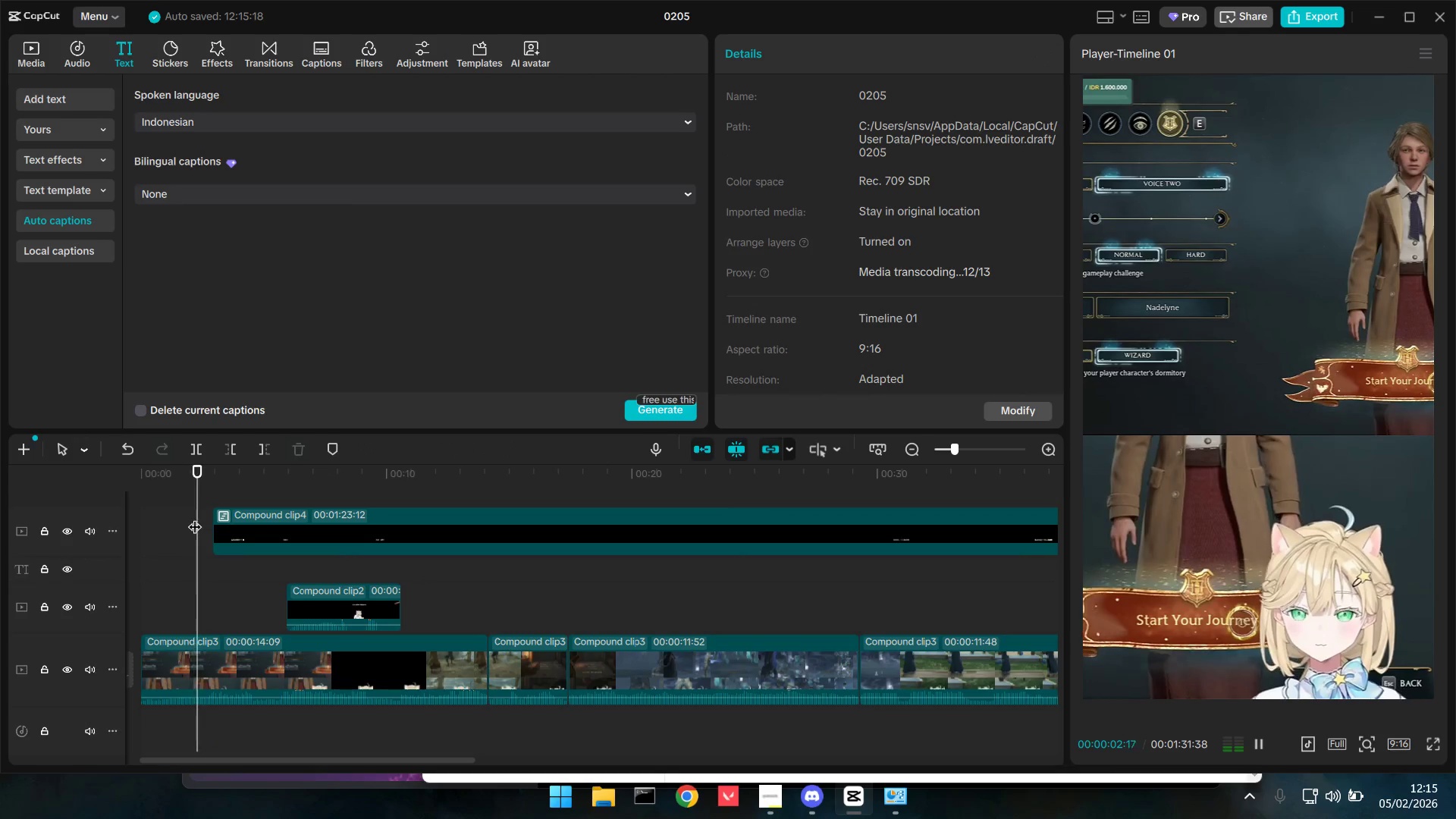 
key(Space)
 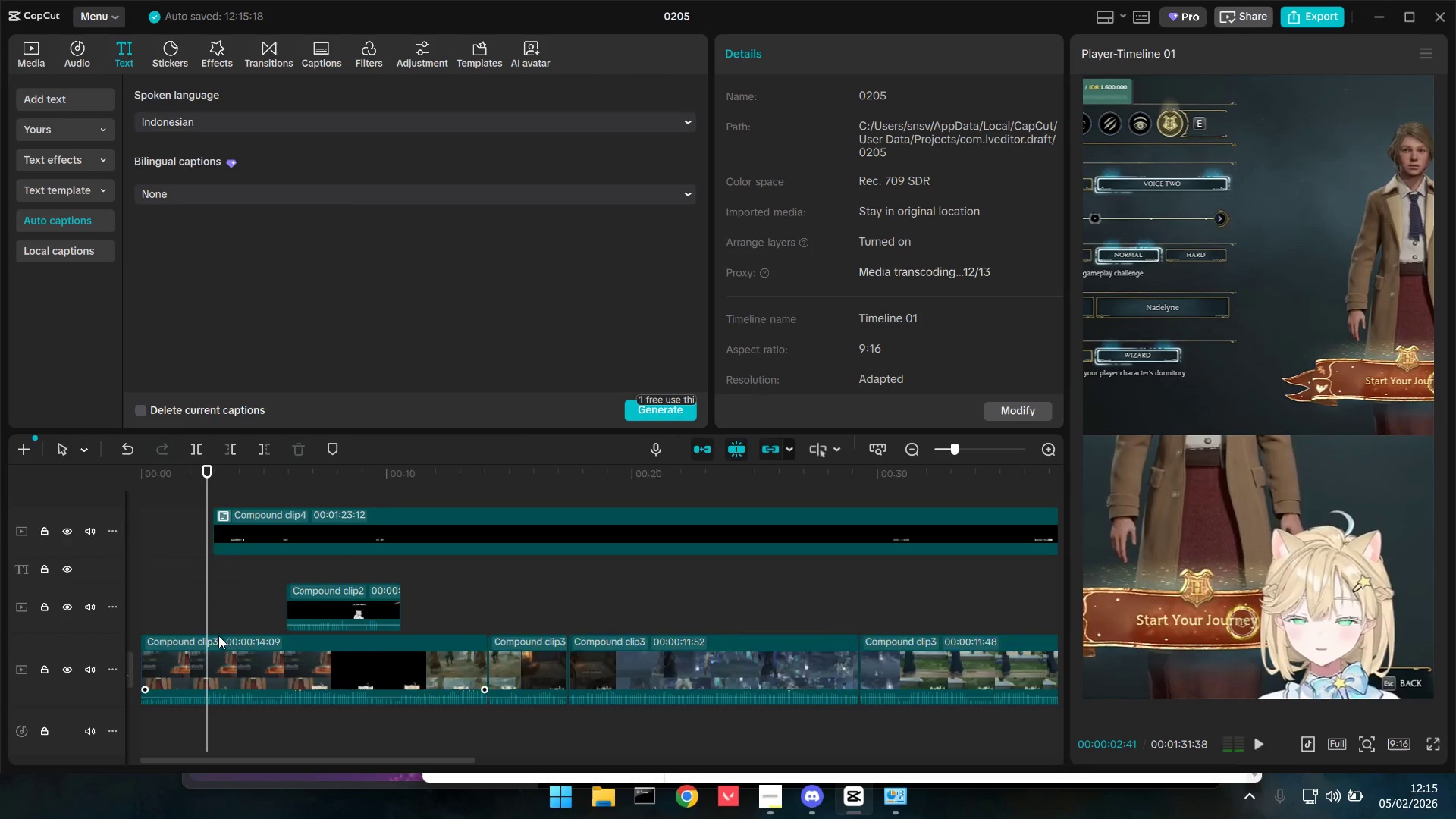 
hold_key(key=ControlLeft, duration=0.66)
 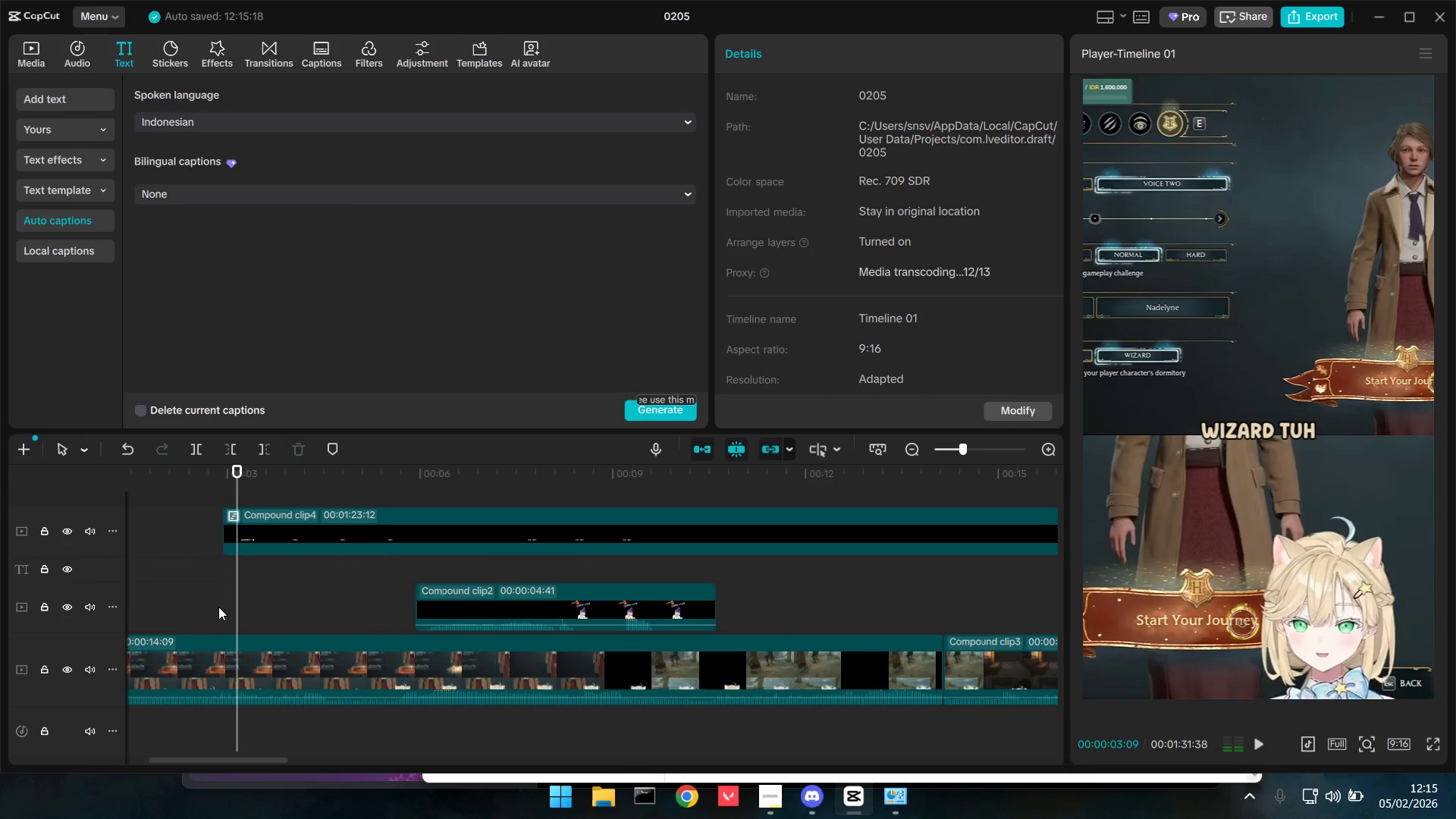 
key(Space)
 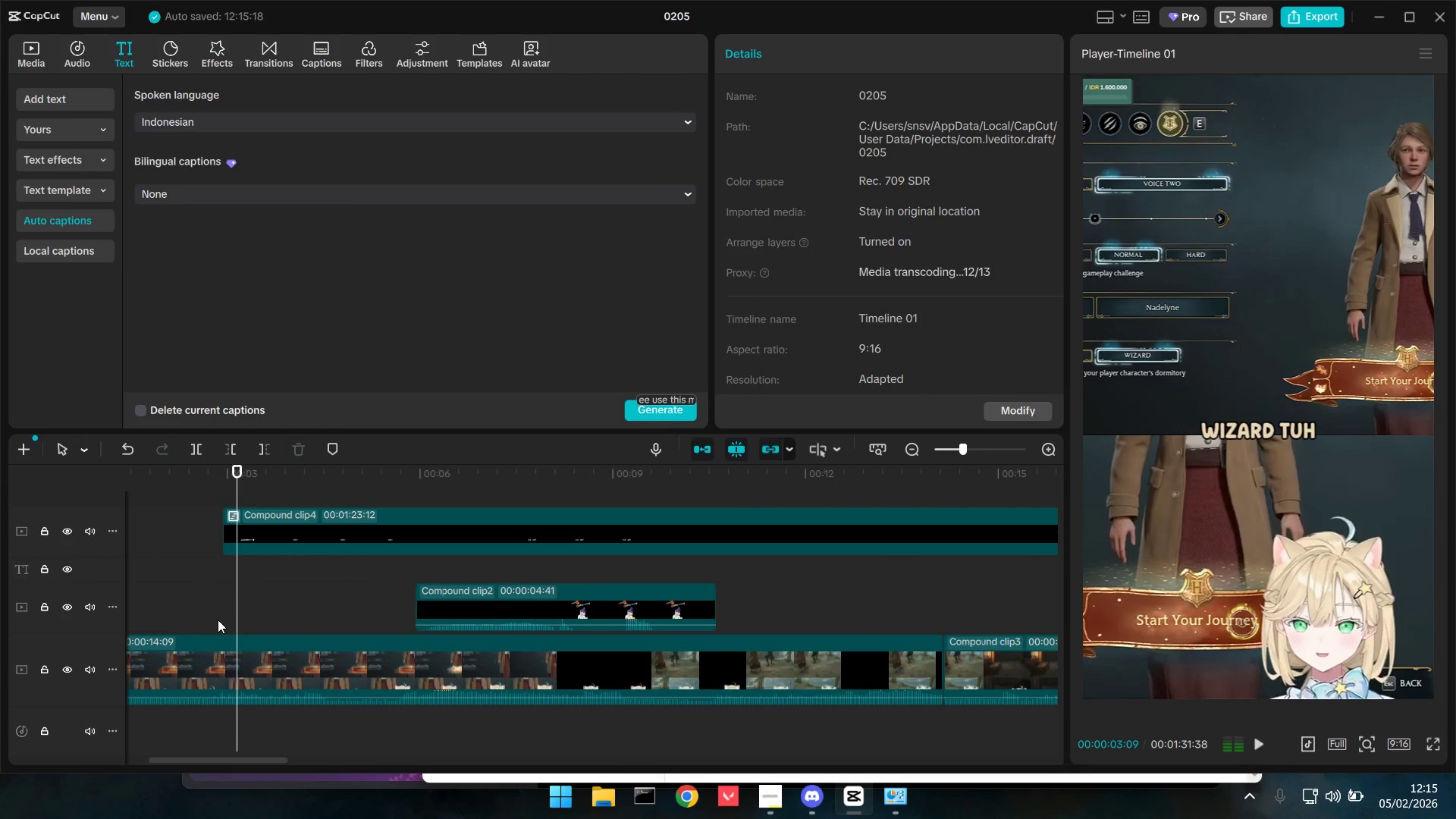 
scroll: coordinate [217, 630], scroll_direction: up, amount: 10.0
 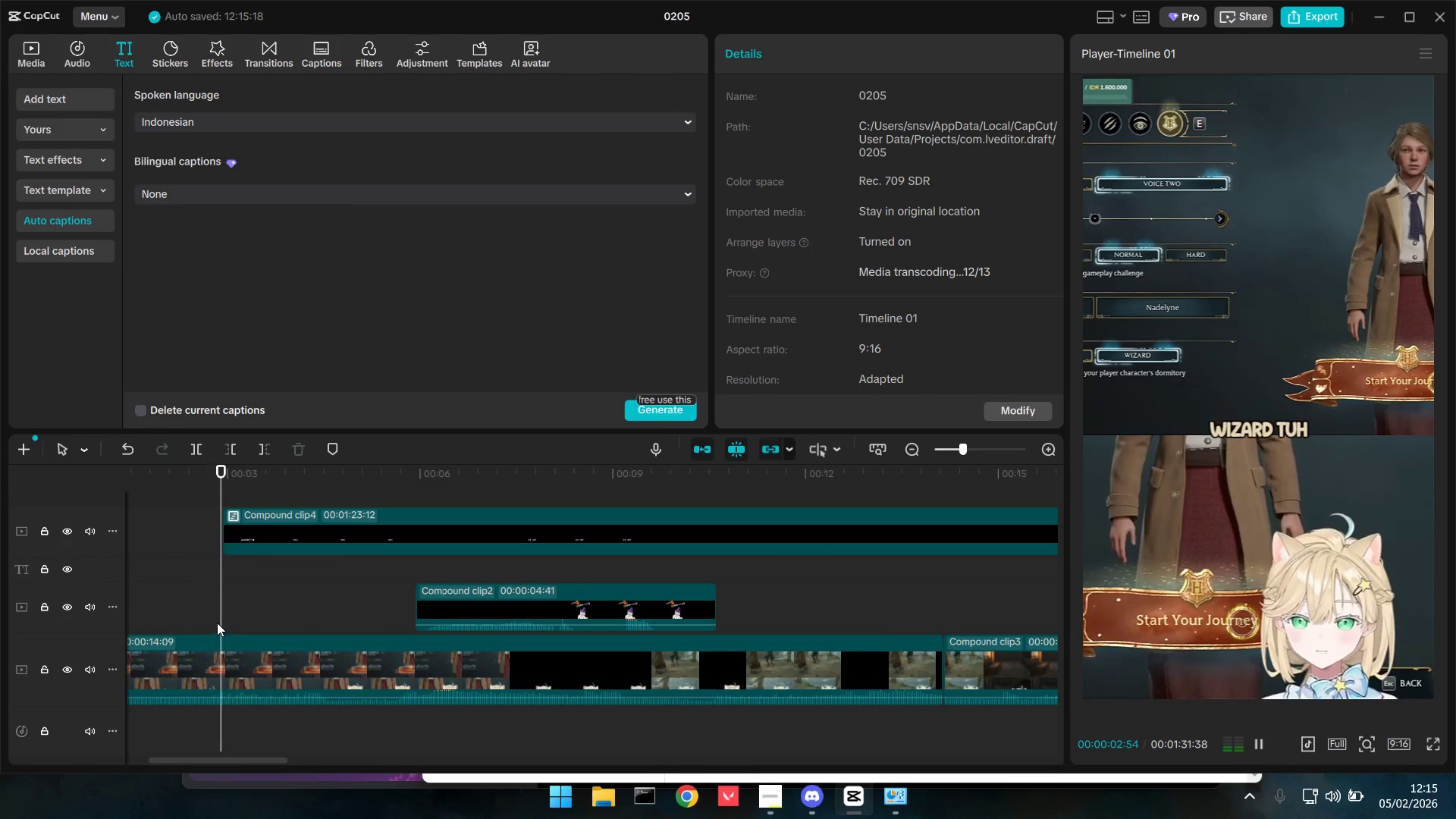 
key(Space)
 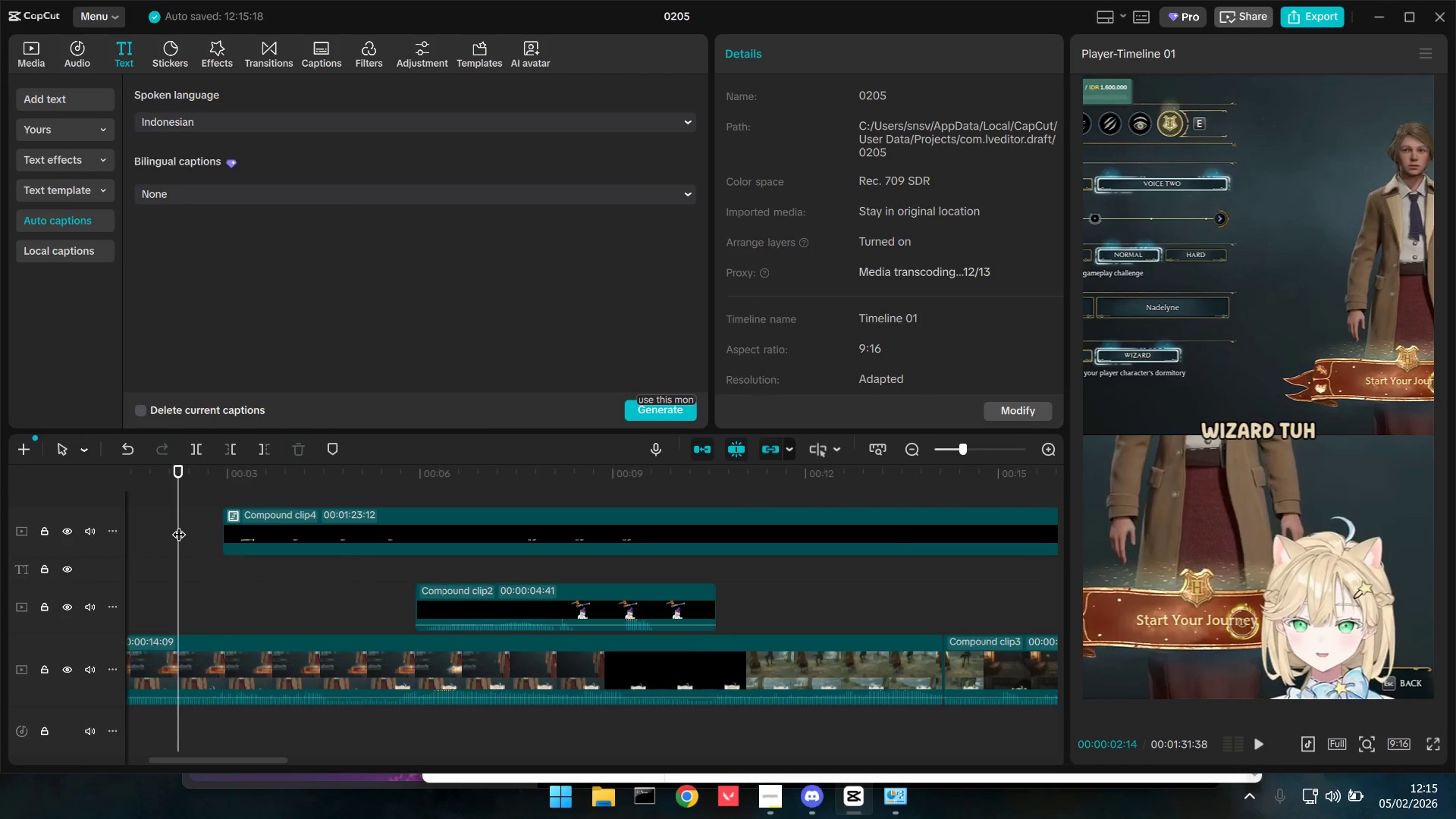 
key(Space)
 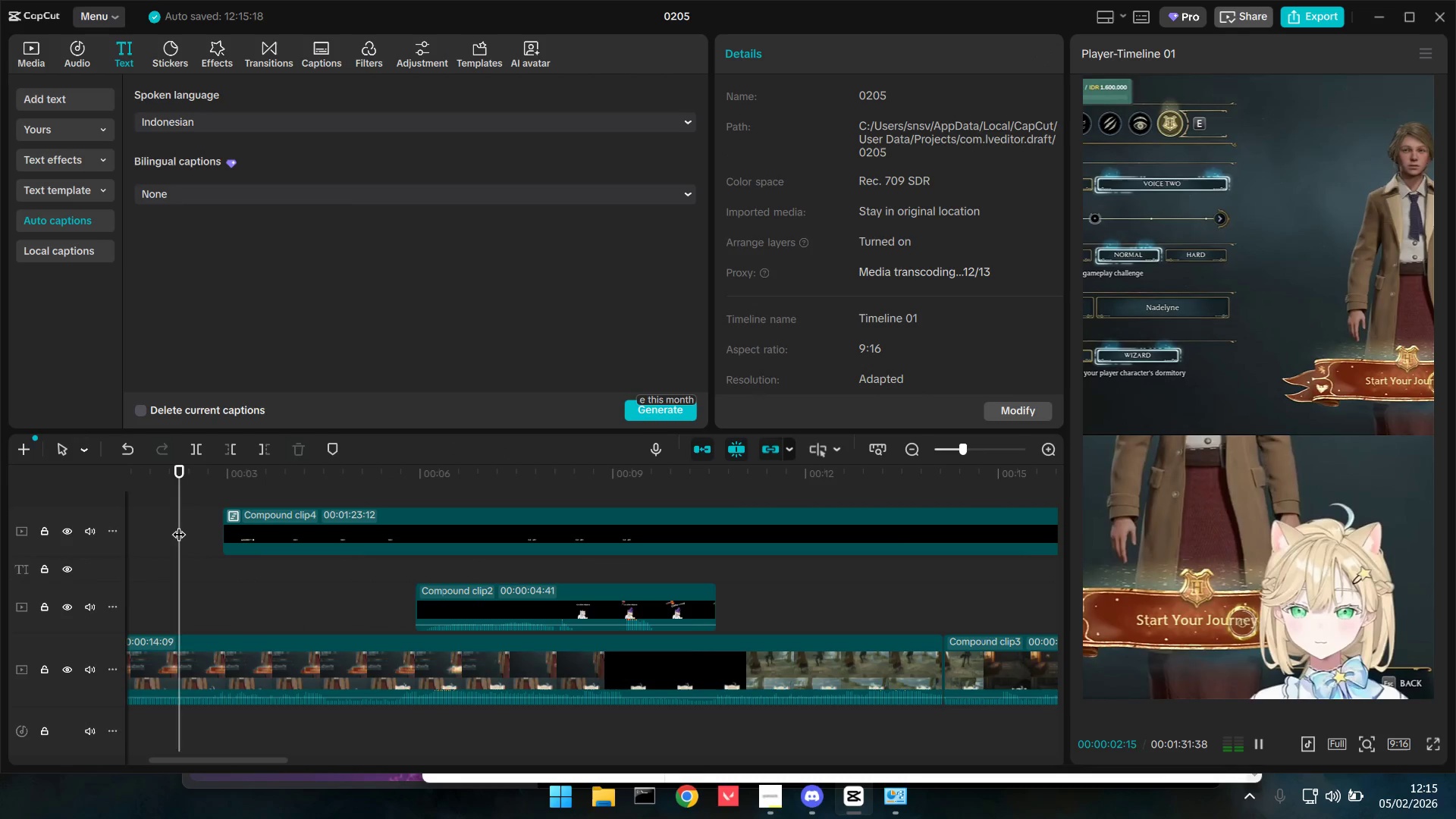 
key(Space)
 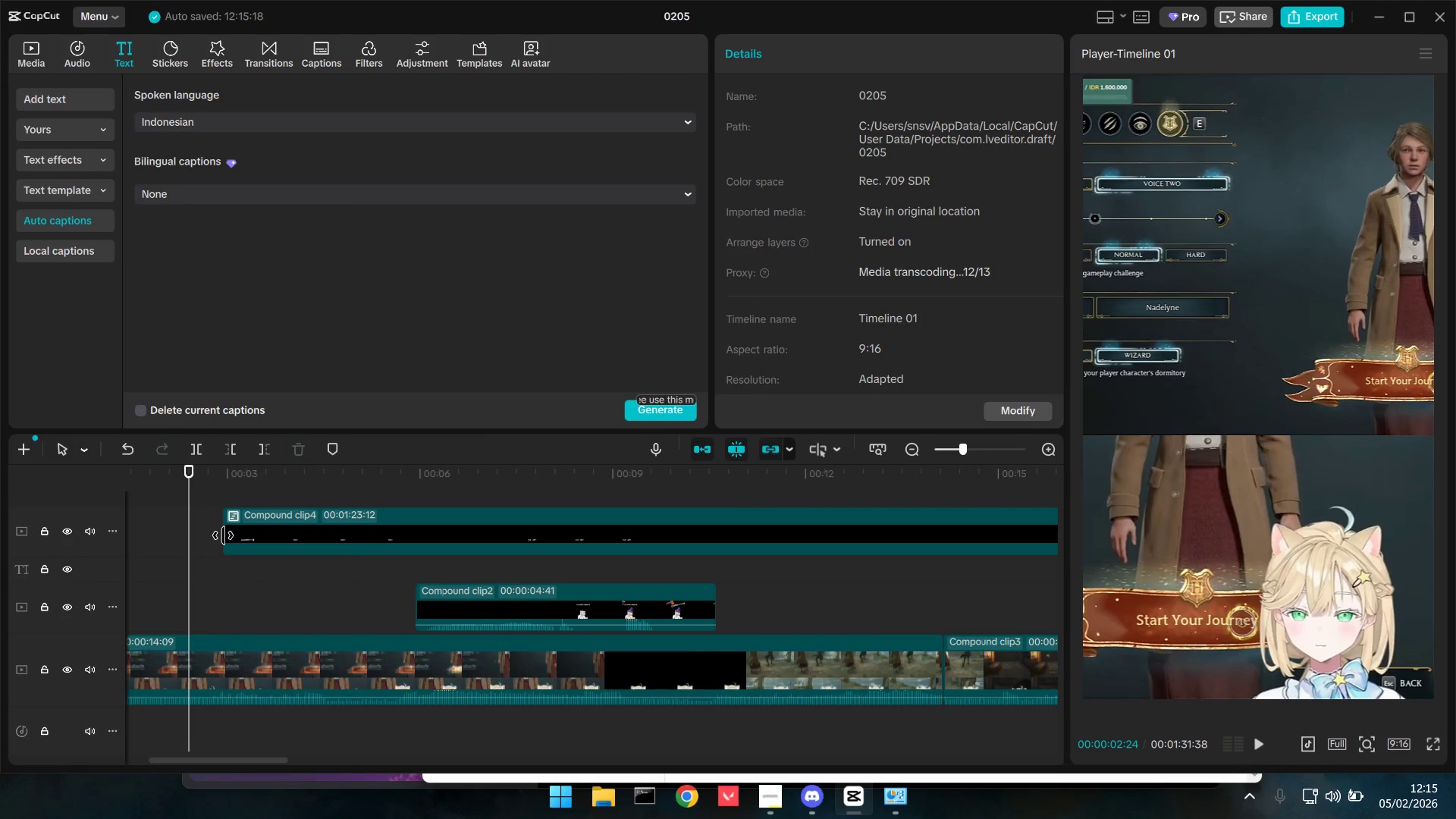 
key(Space)
 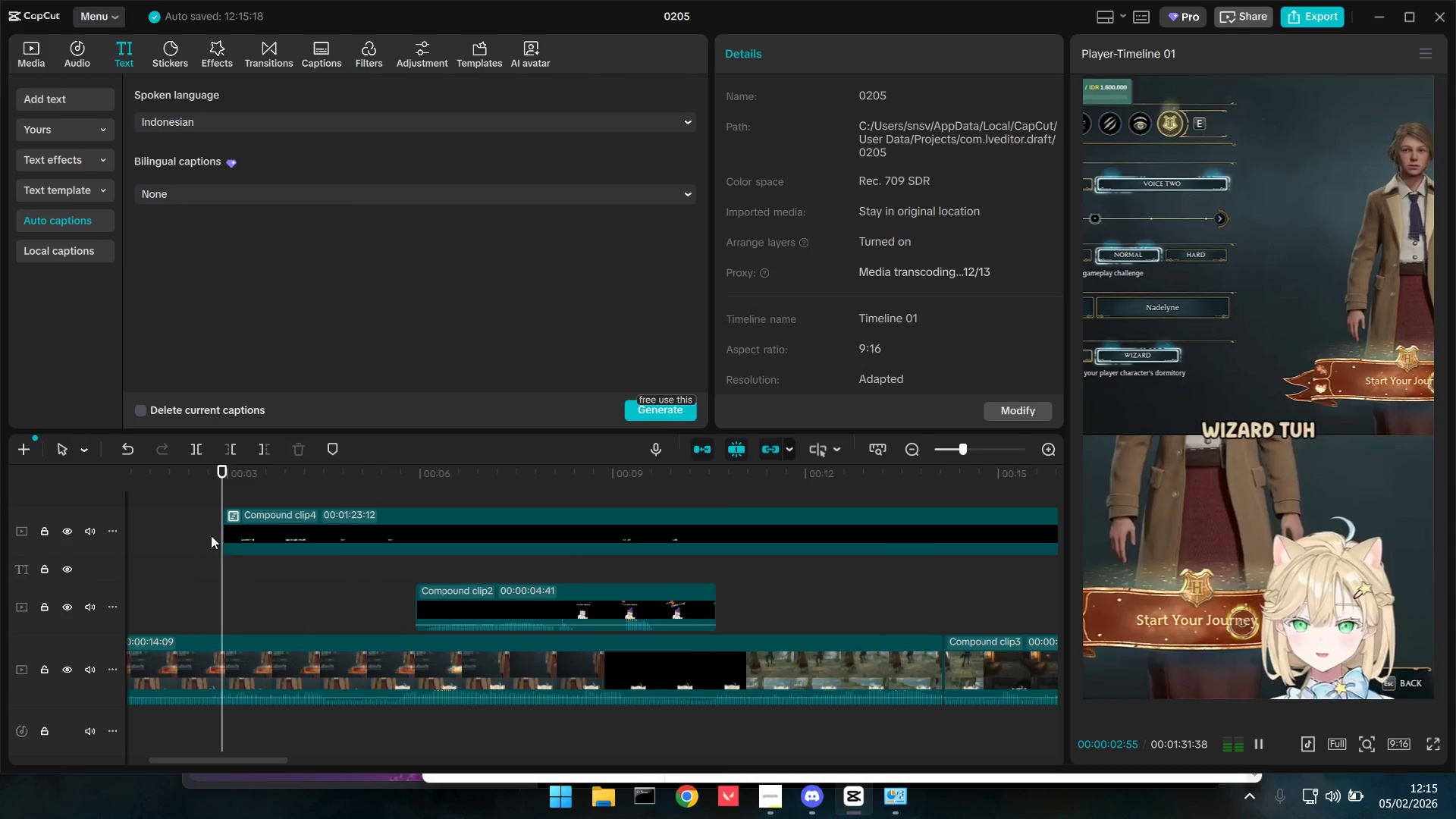 
key(Space)
 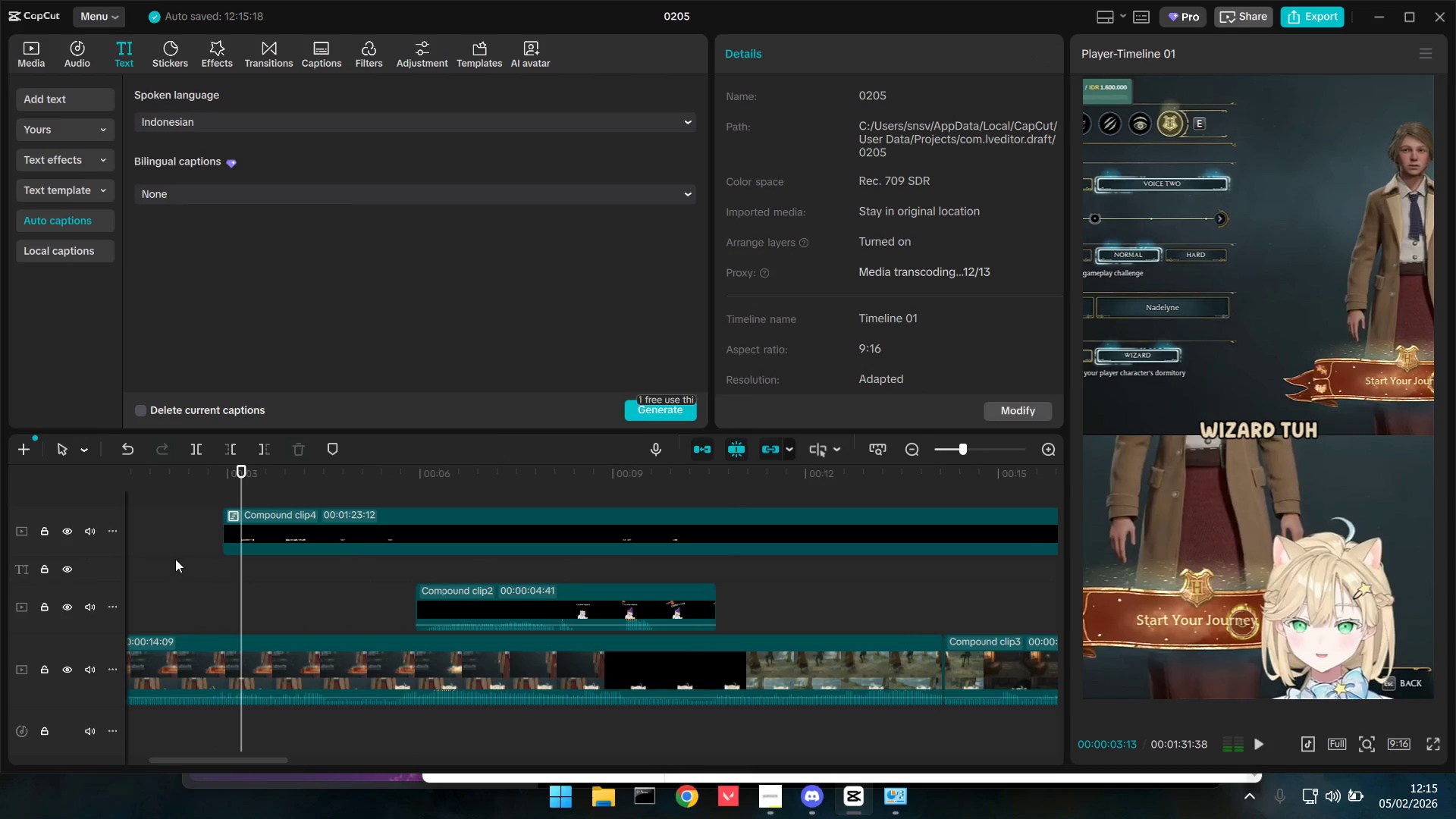 
left_click([175, 559])
 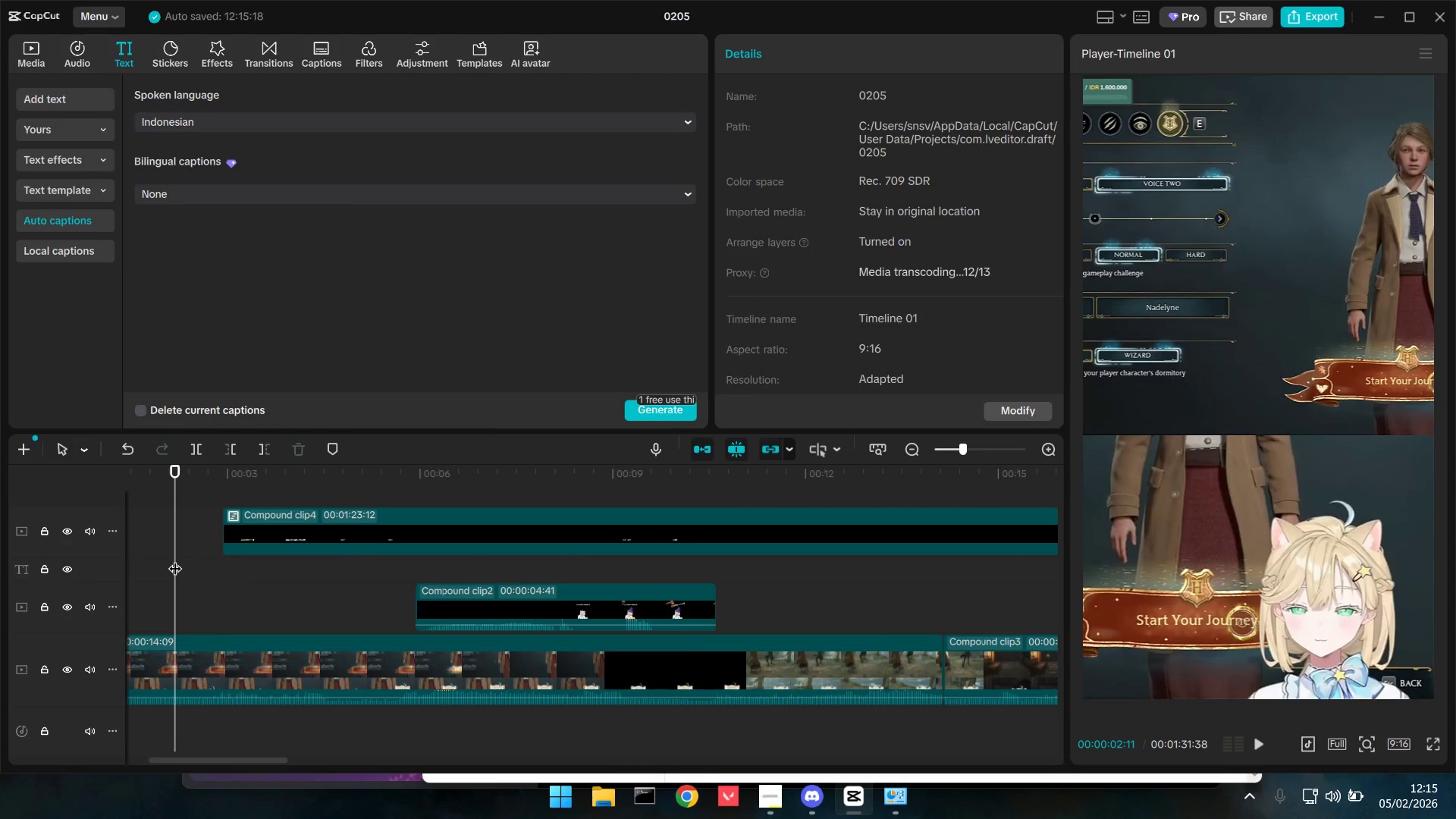 
key(Space)
 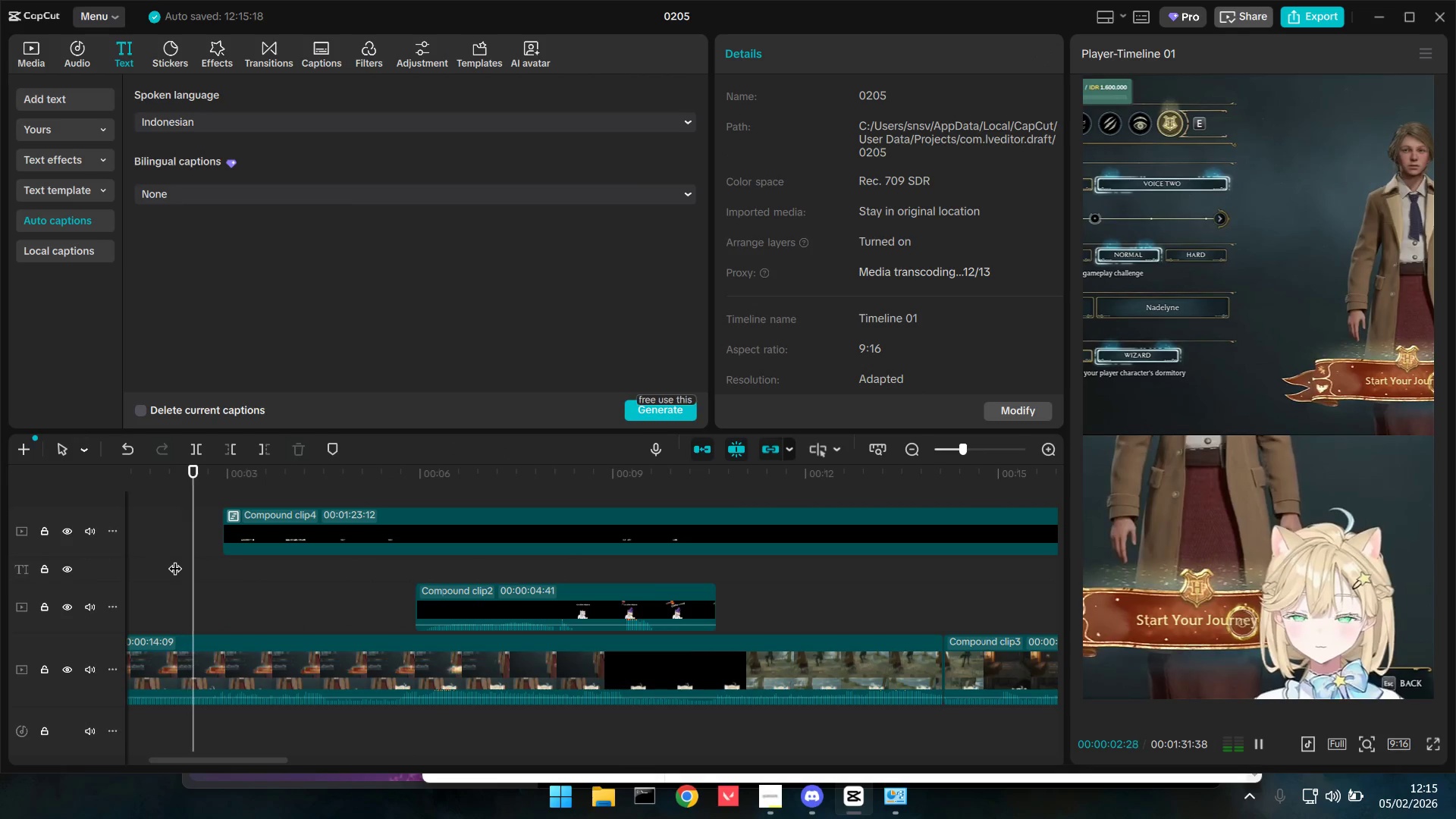 
key(Space)
 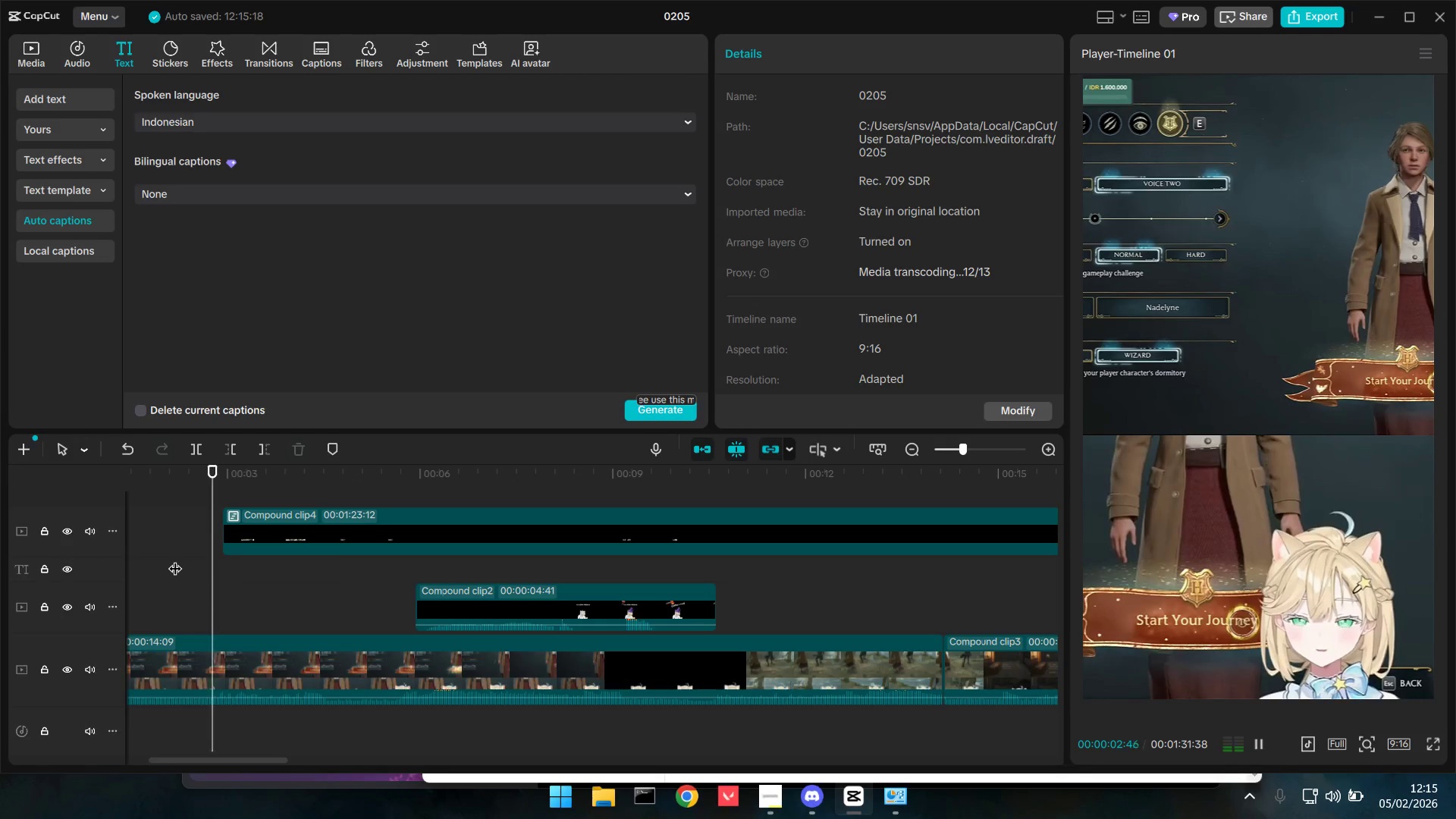 
key(Space)
 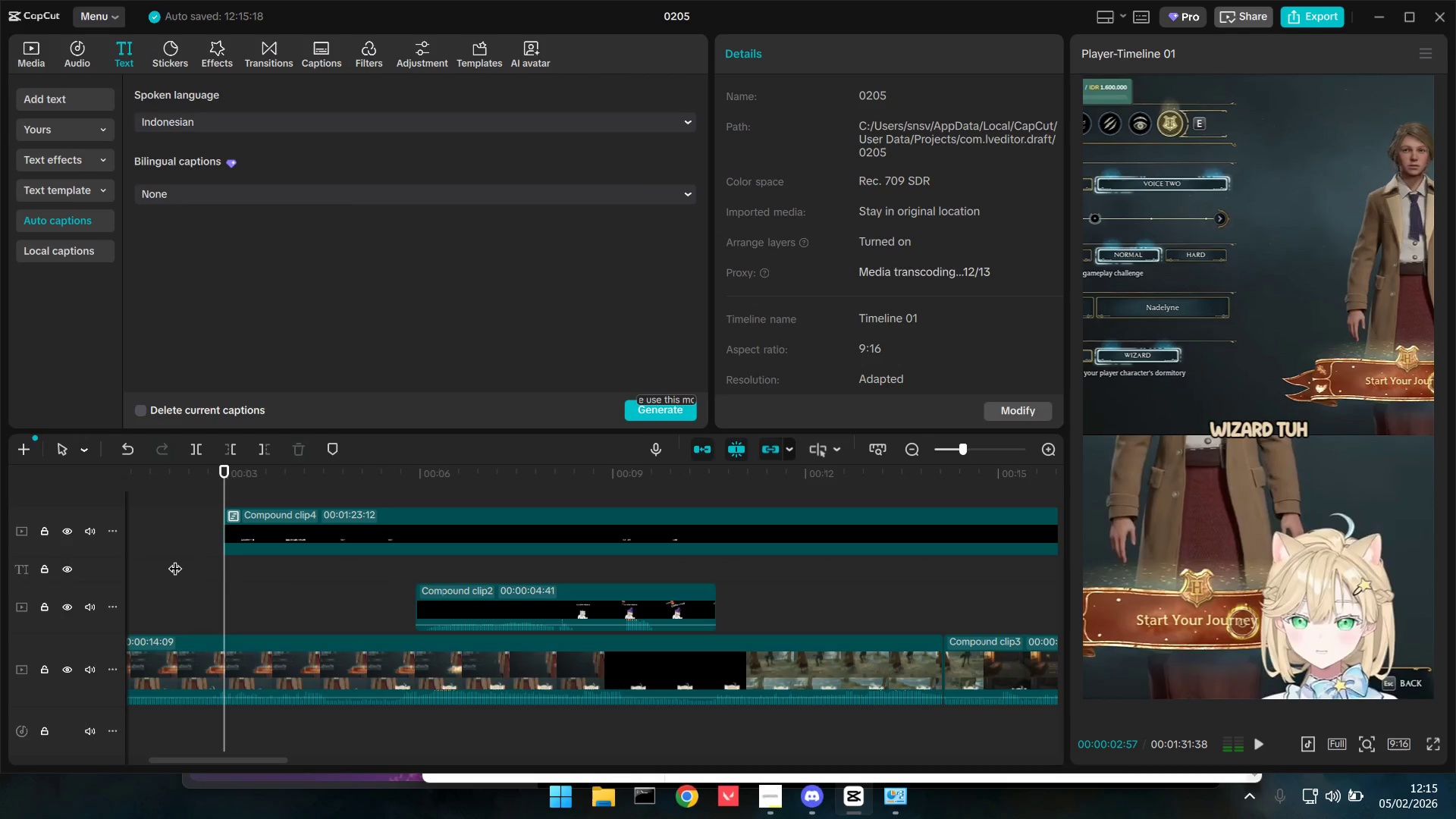 
key(Space)
 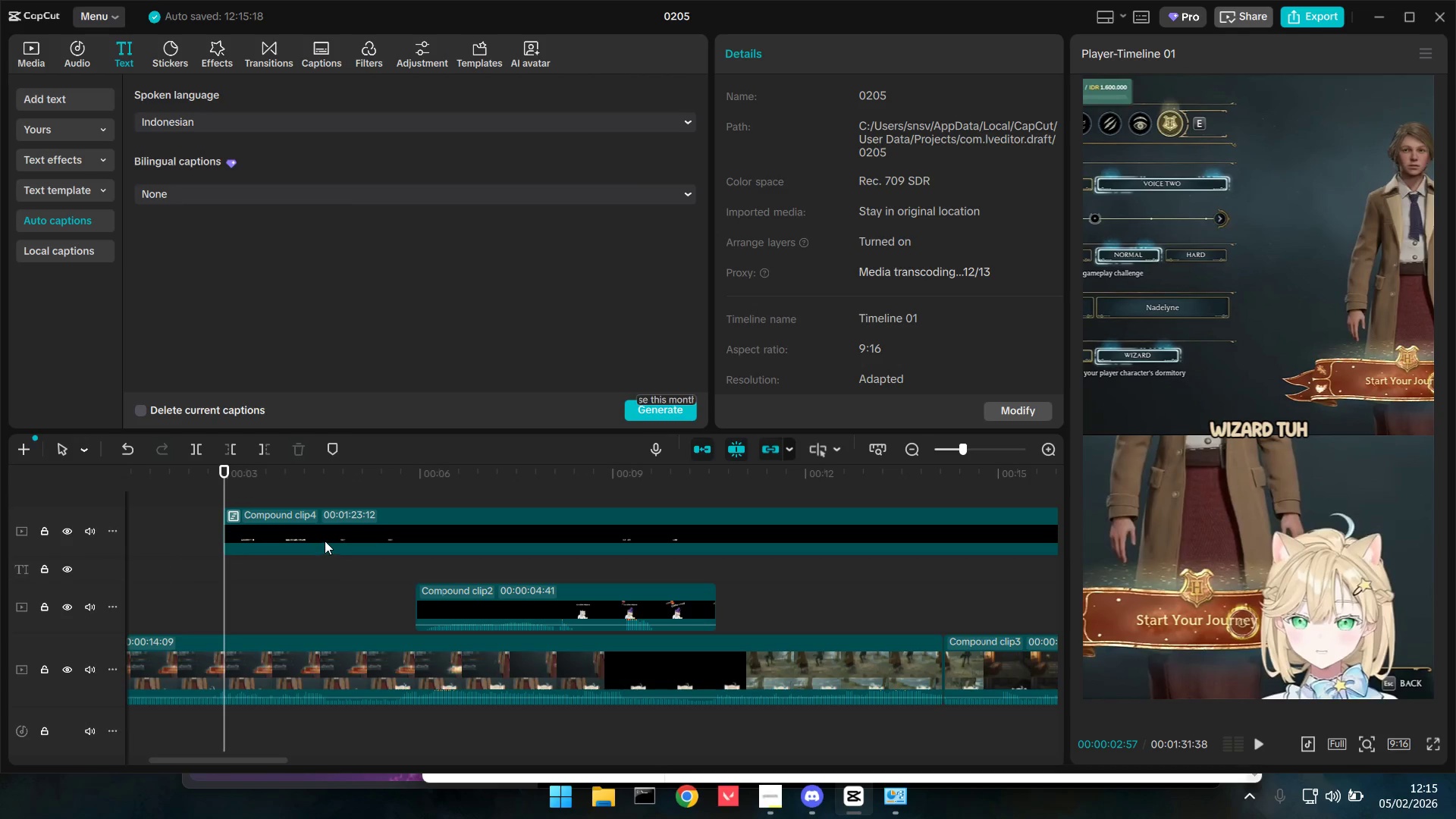 
left_click_drag(start_coordinate=[325, 538], to_coordinate=[317, 538])
 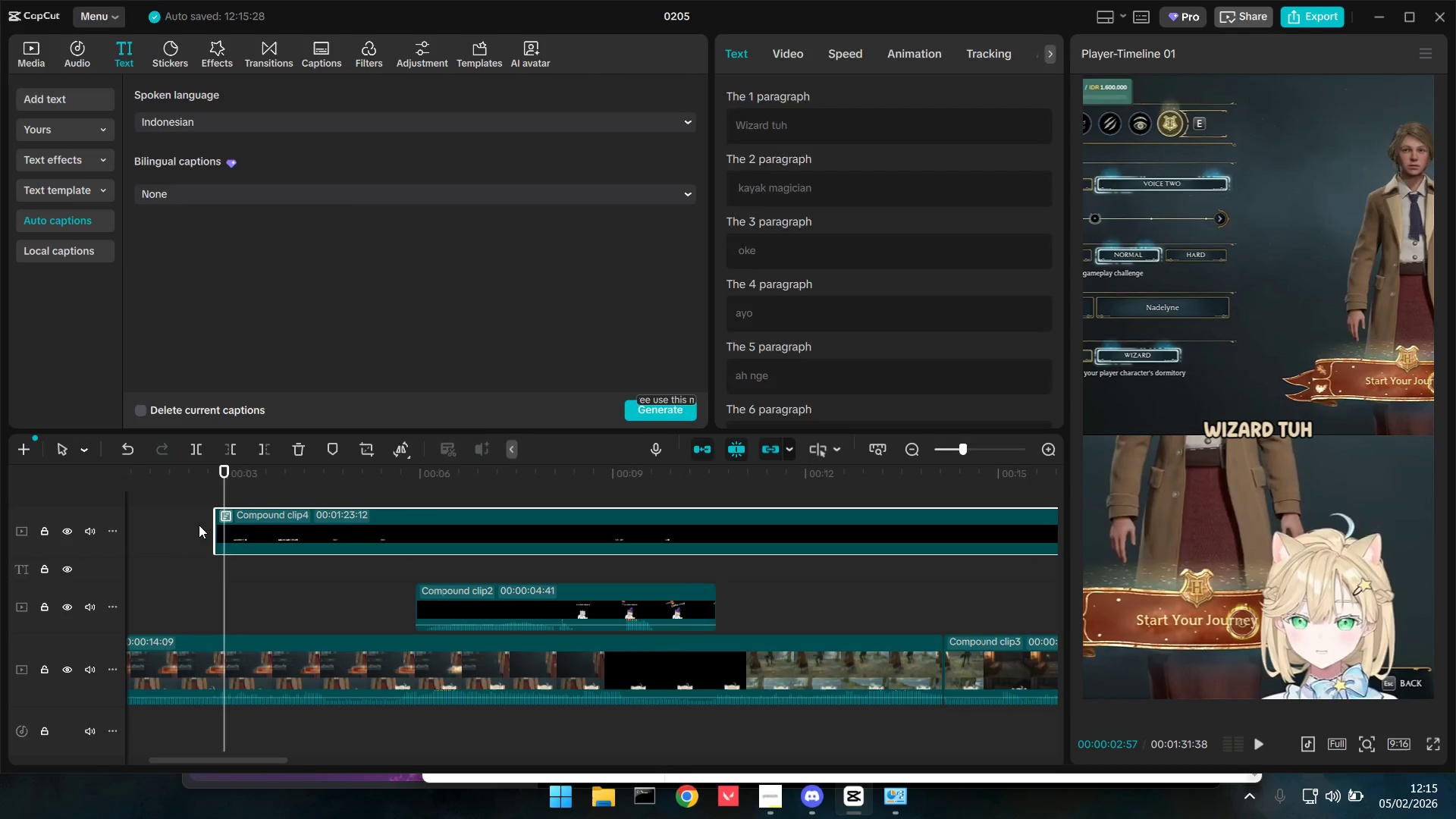 
left_click([199, 525])
 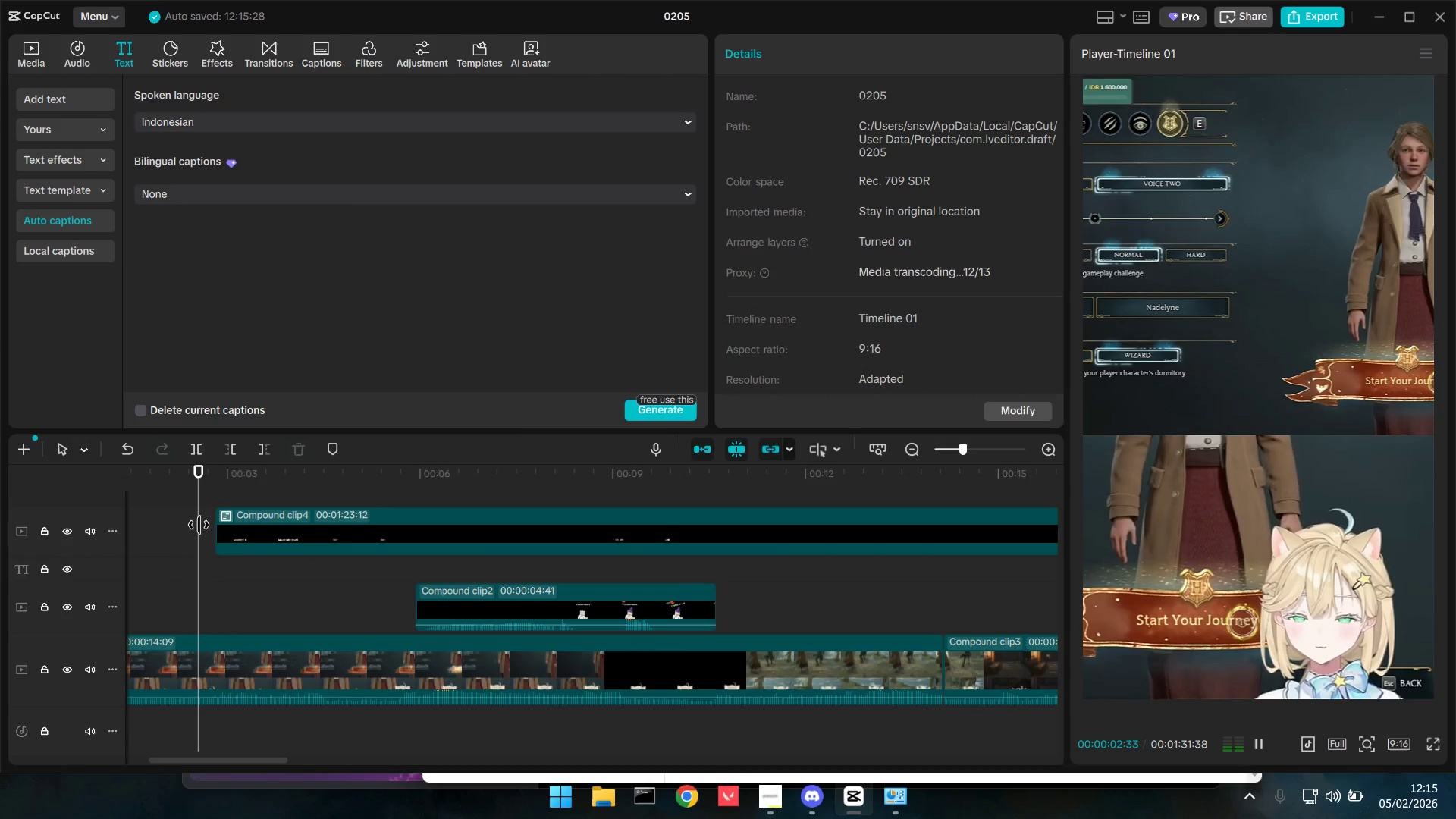 
key(Space)
 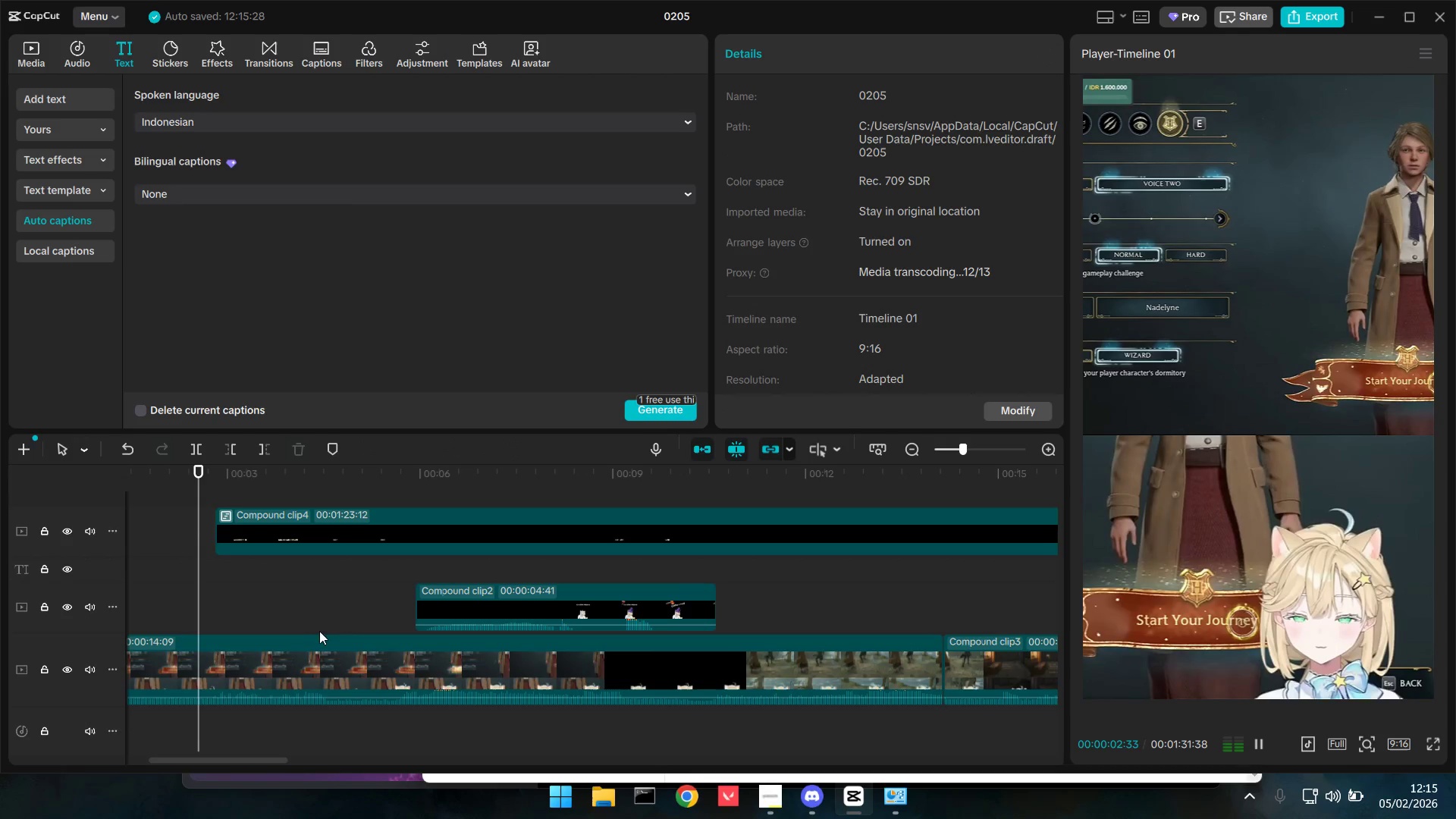 
hold_key(key=ControlLeft, duration=1.5)
 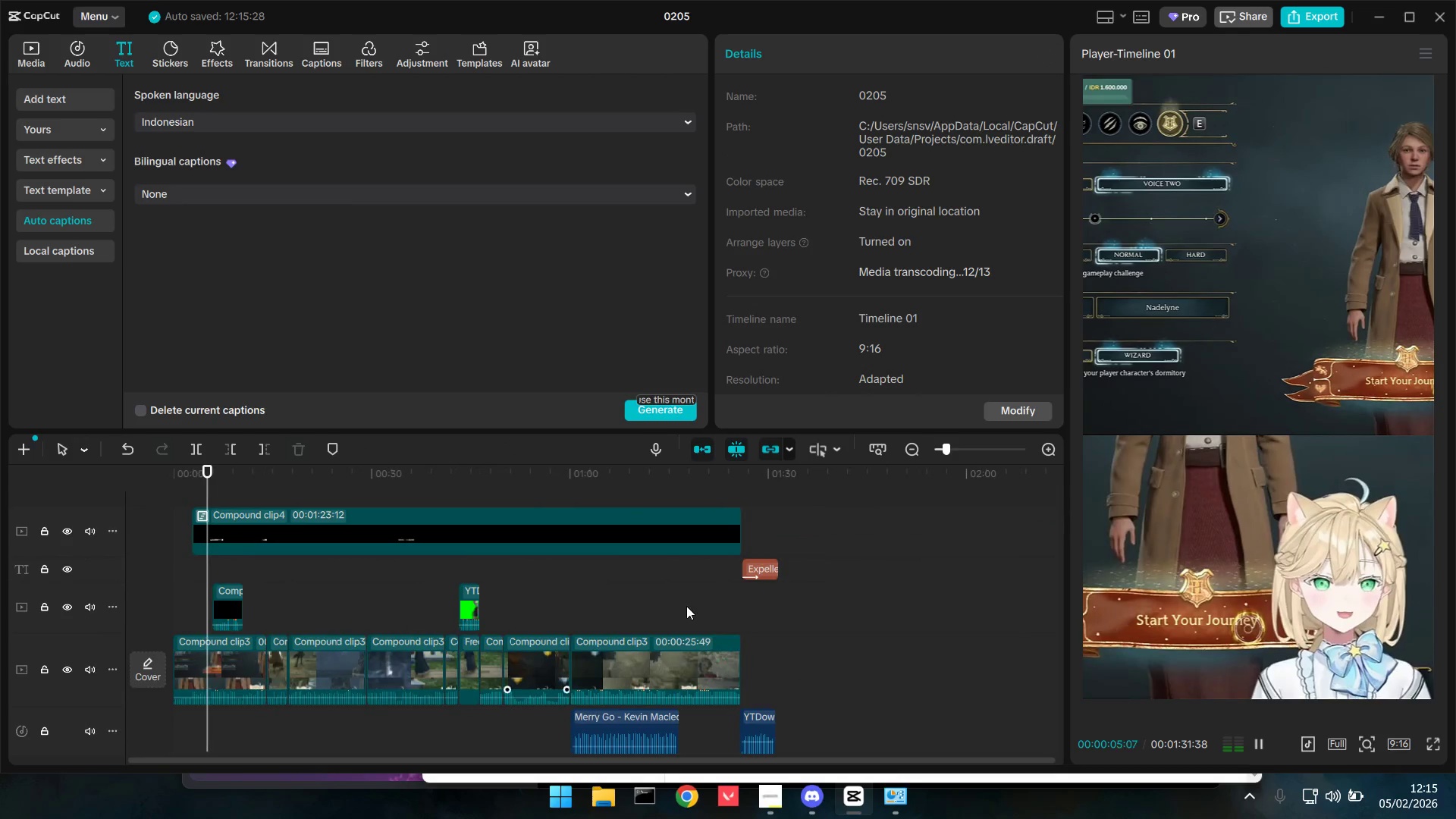 
key(Control+ControlLeft)
 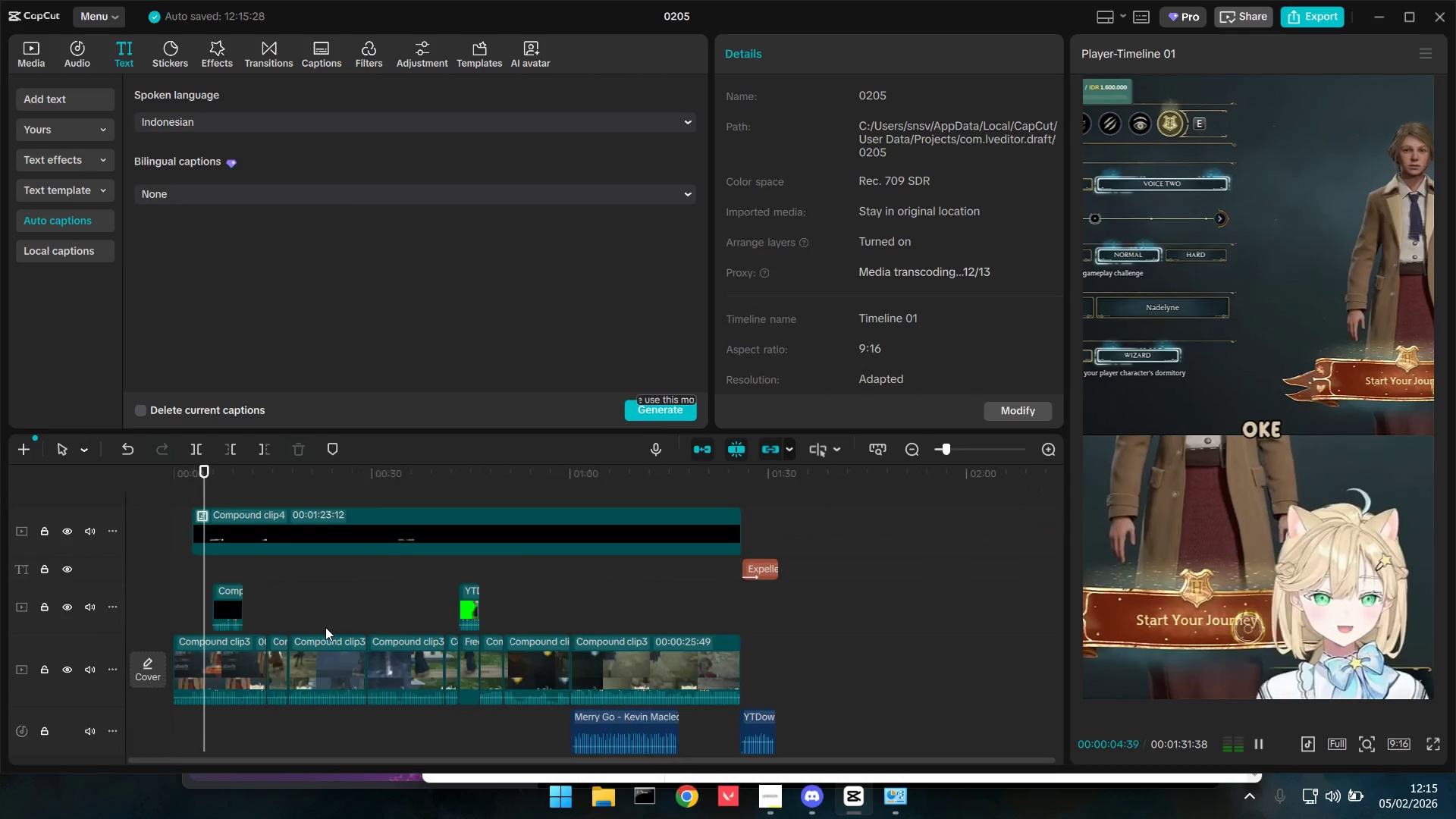 
key(Control+ControlLeft)
 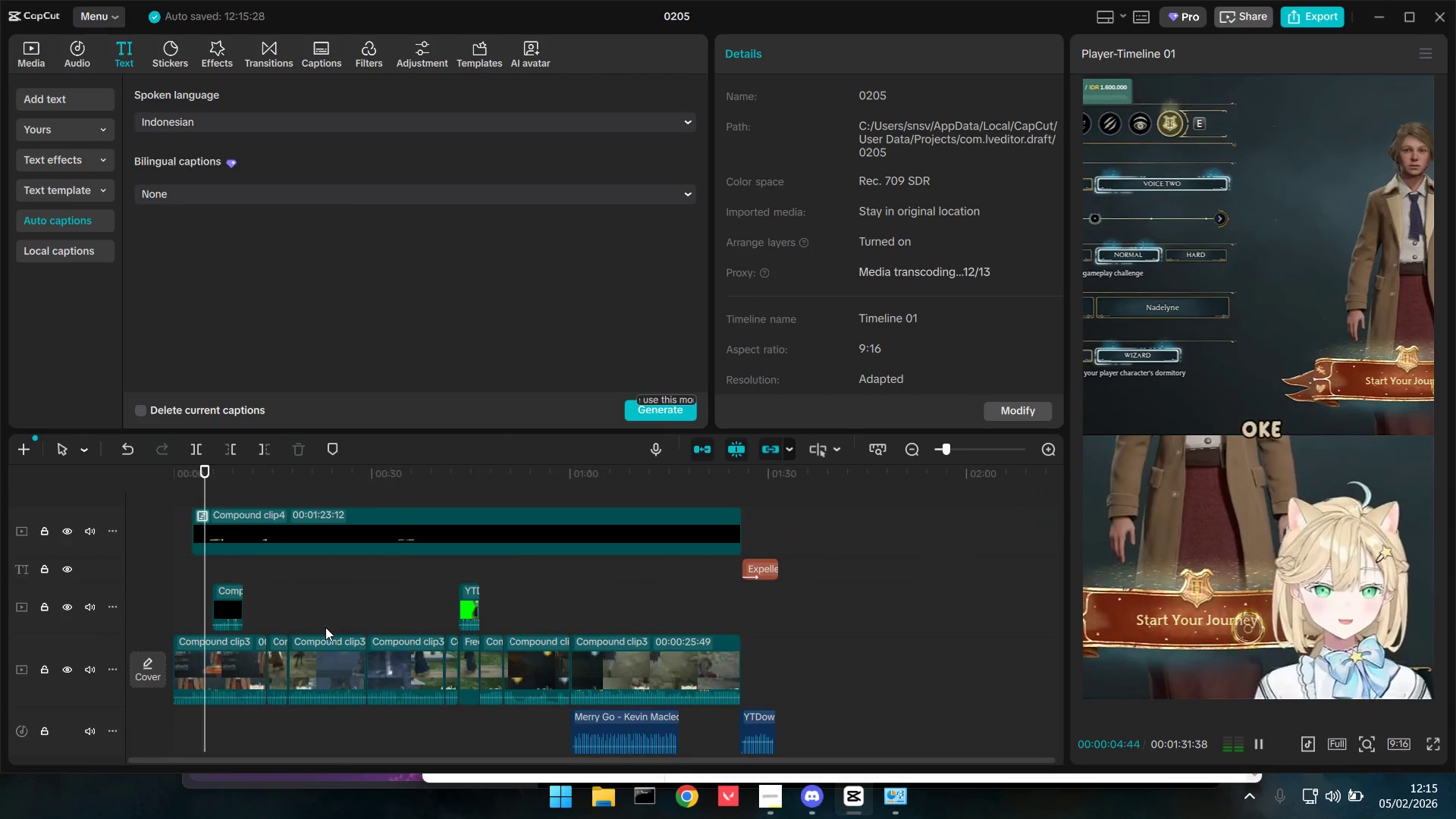 
key(Control+ControlLeft)
 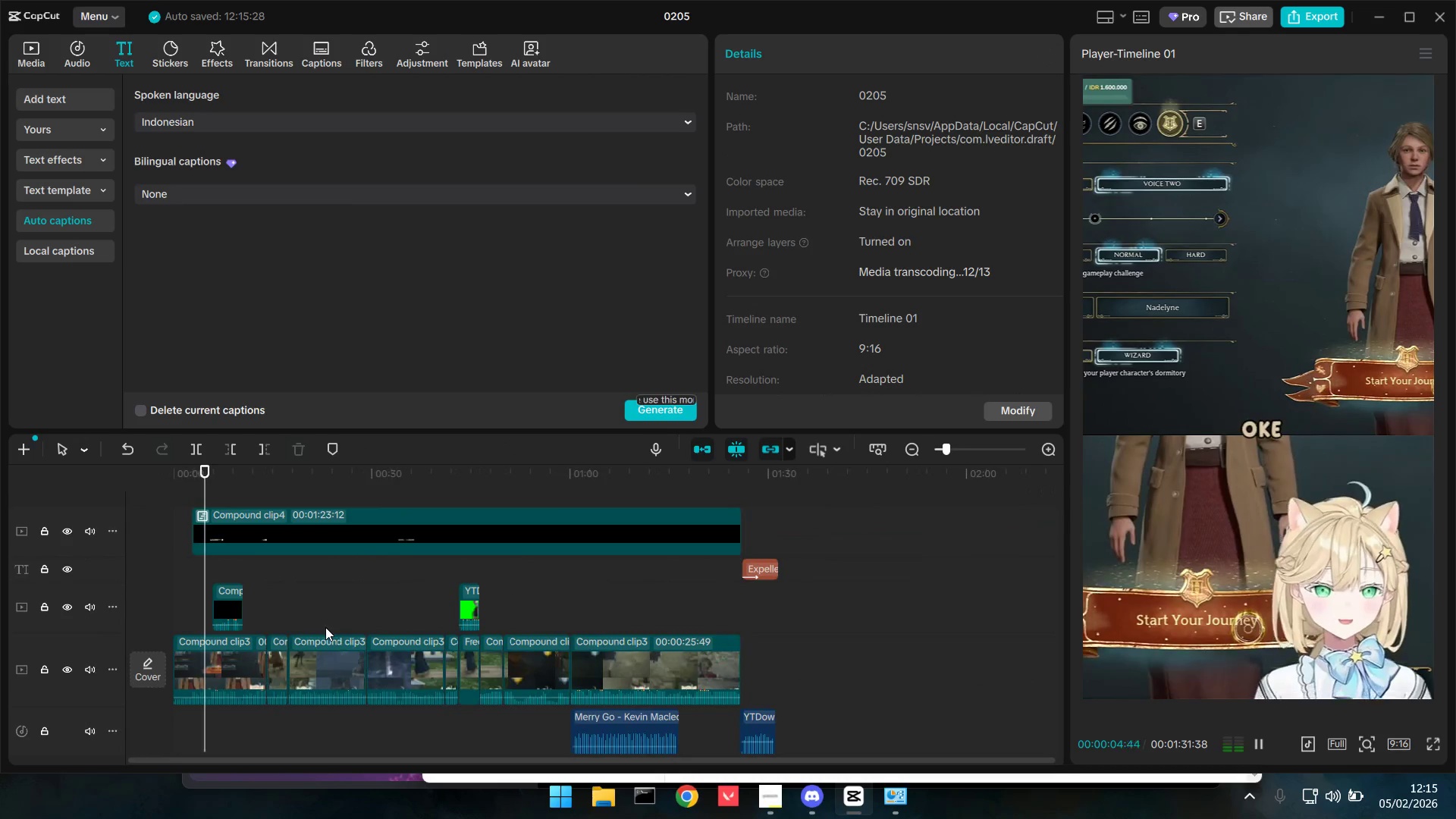 
key(Control+ControlLeft)
 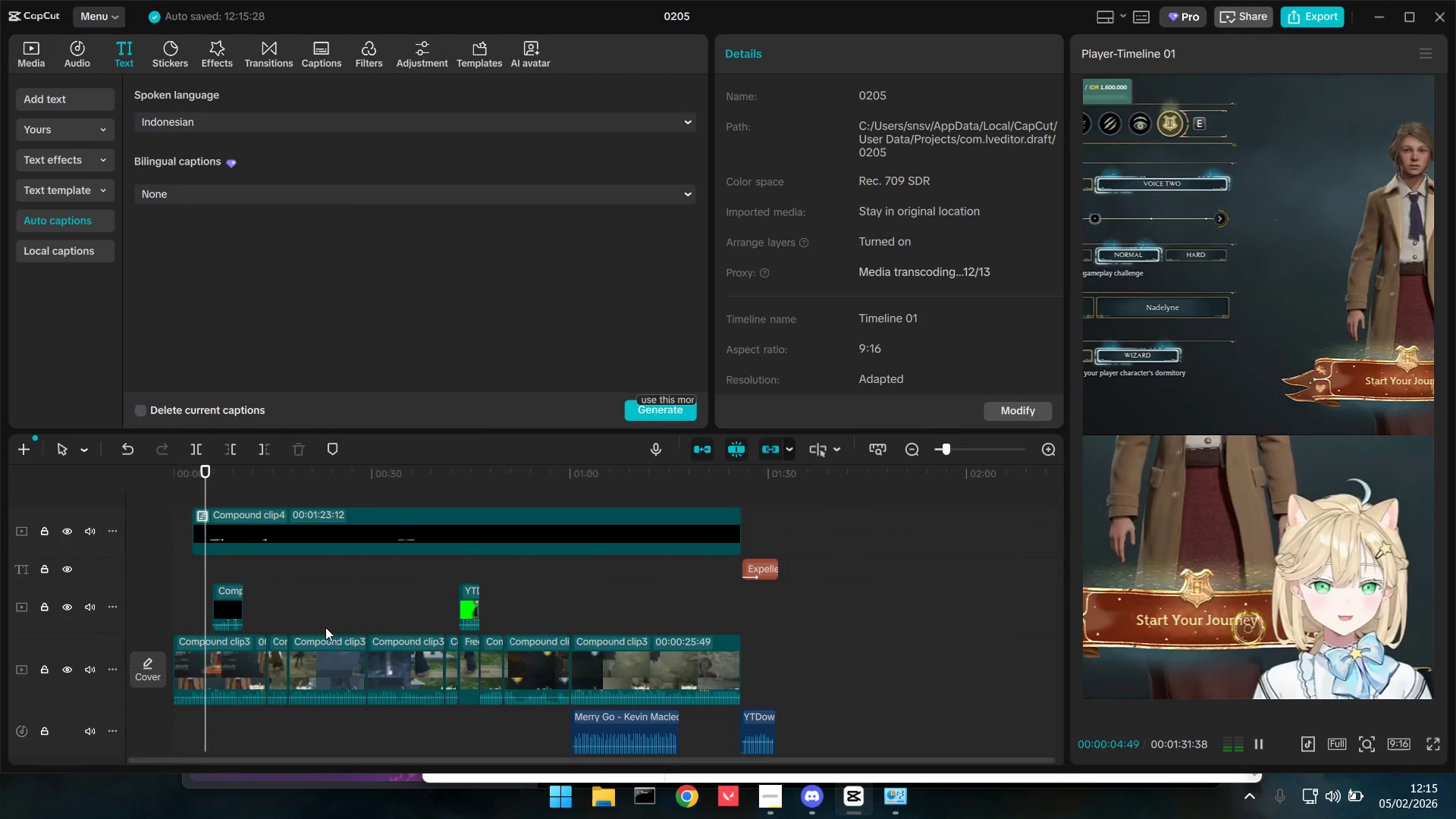 
key(Control+ControlLeft)
 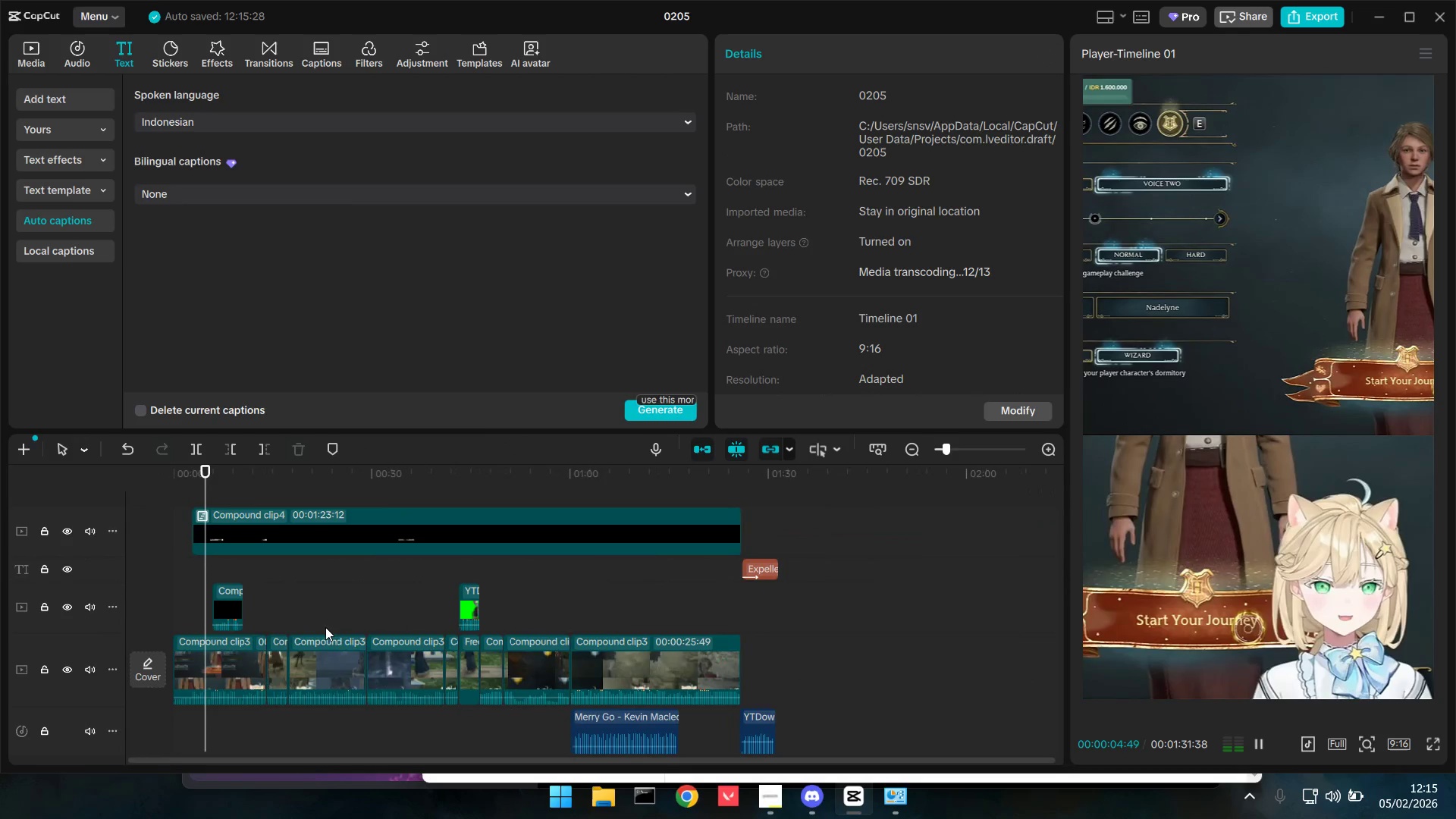 
key(Control+ControlLeft)
 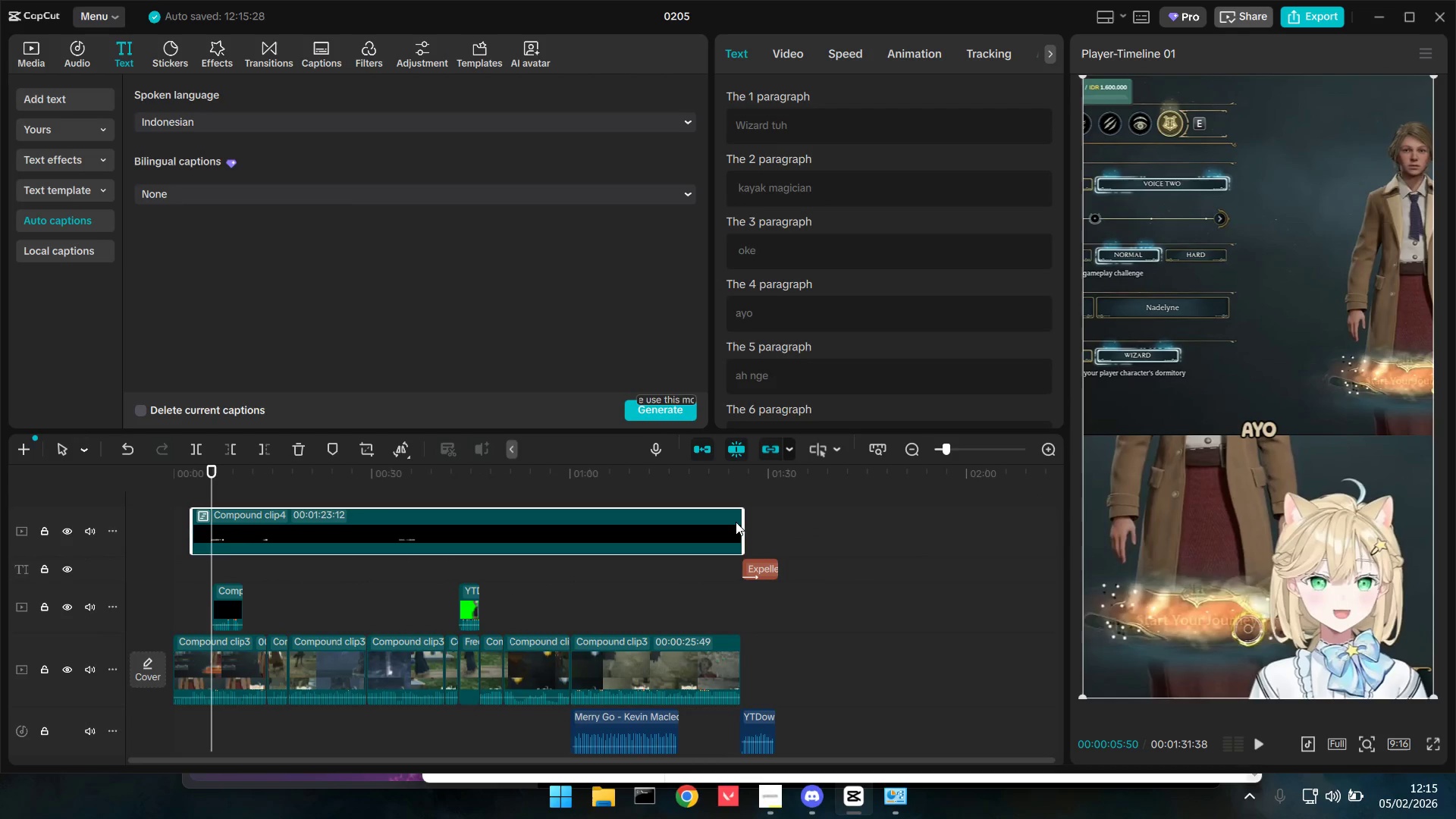 
scroll: coordinate [325, 627], scroll_direction: down, amount: 20.0
 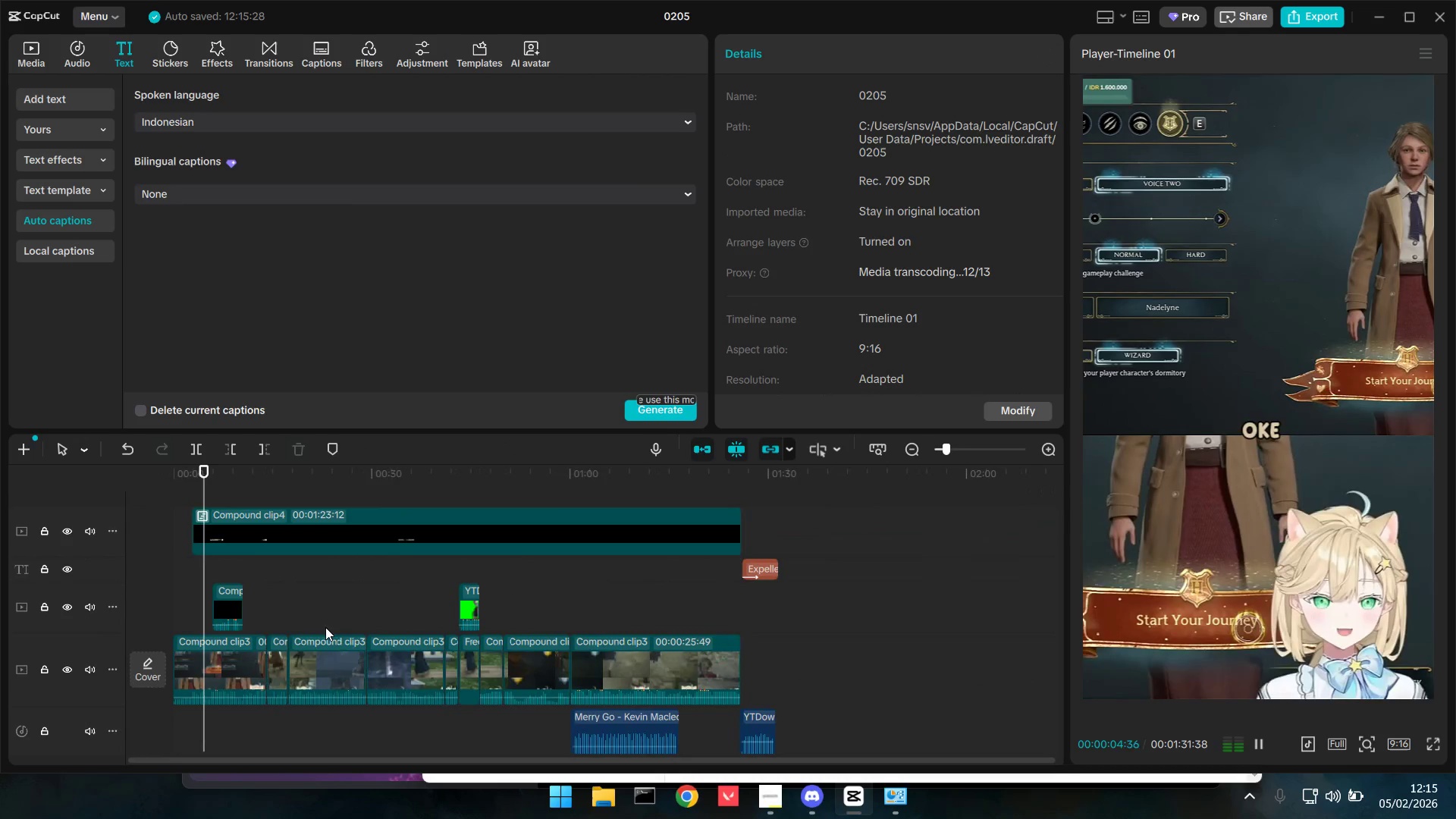 
left_click([730, 491])
 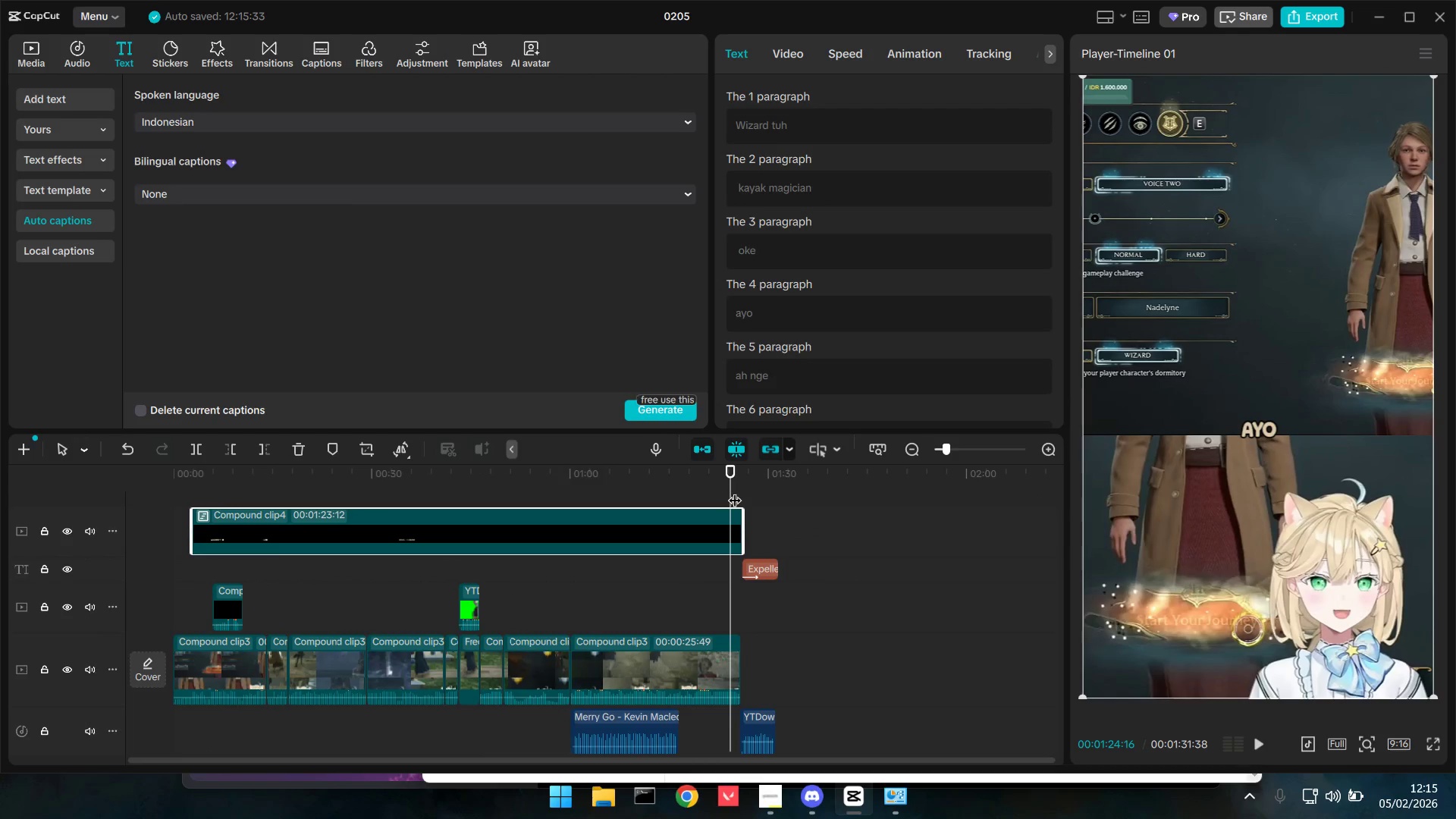 
key(Space)
 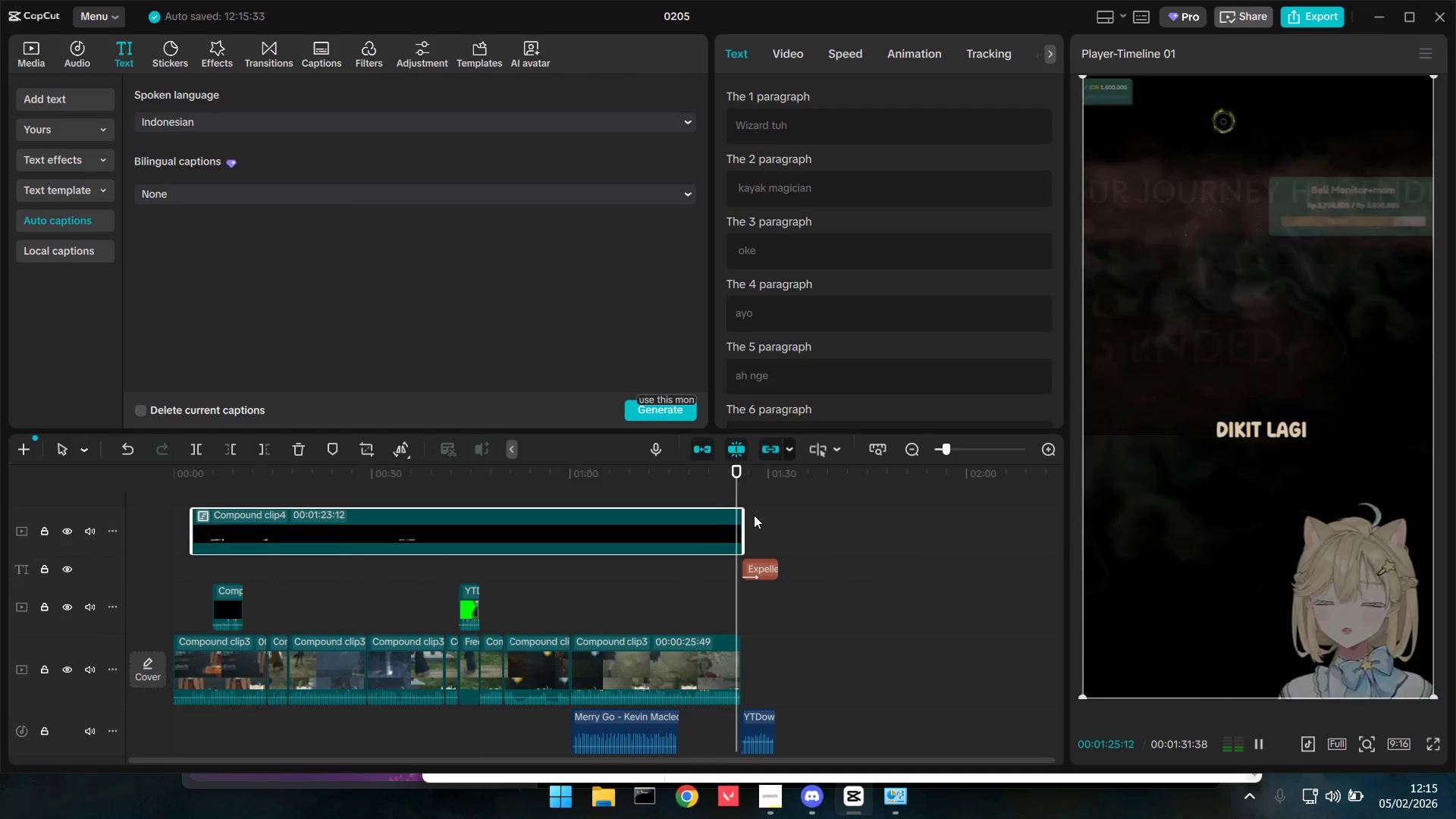 
key(Space)
 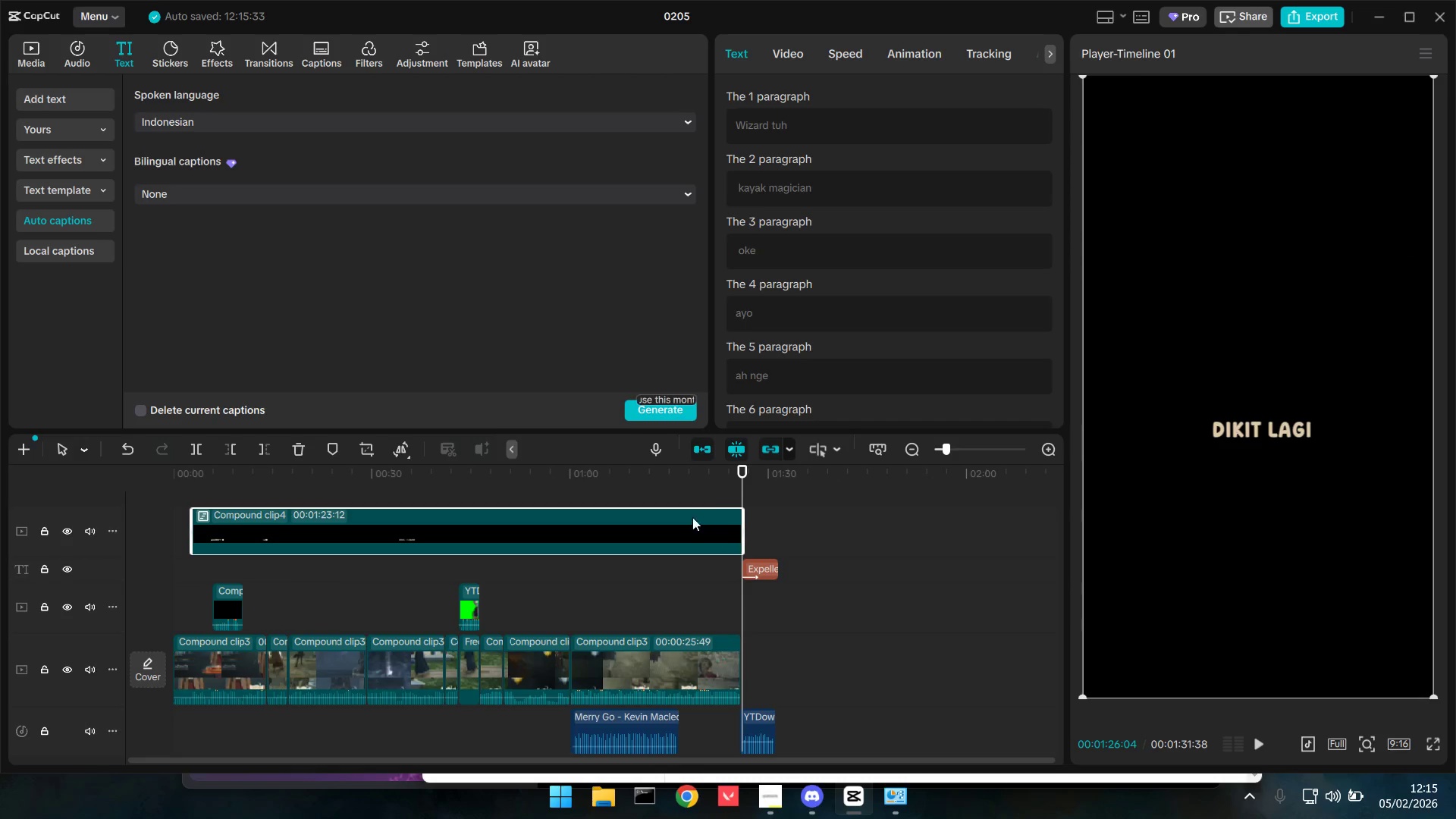 
left_click([711, 497])
 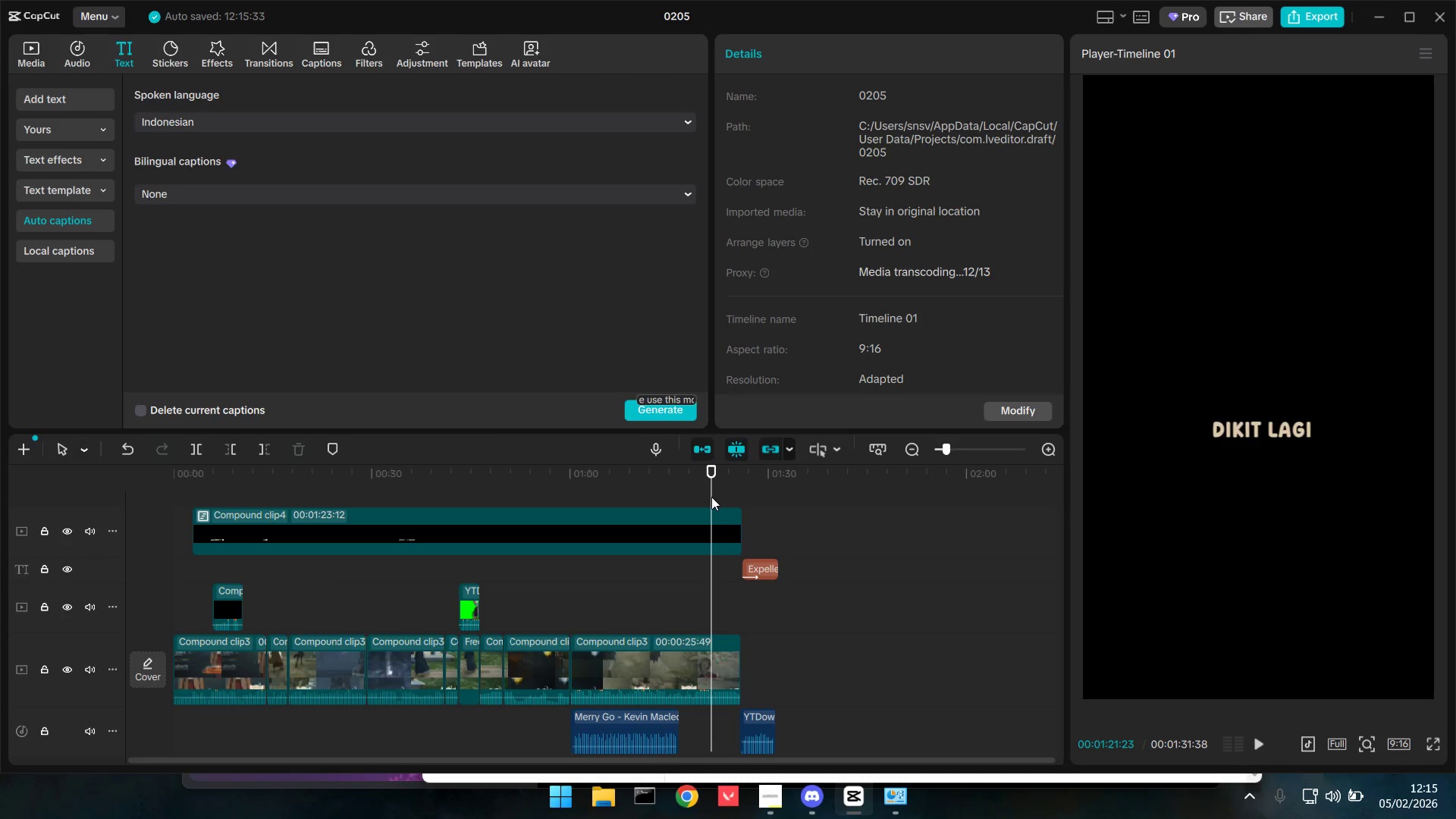 
key(Space)
 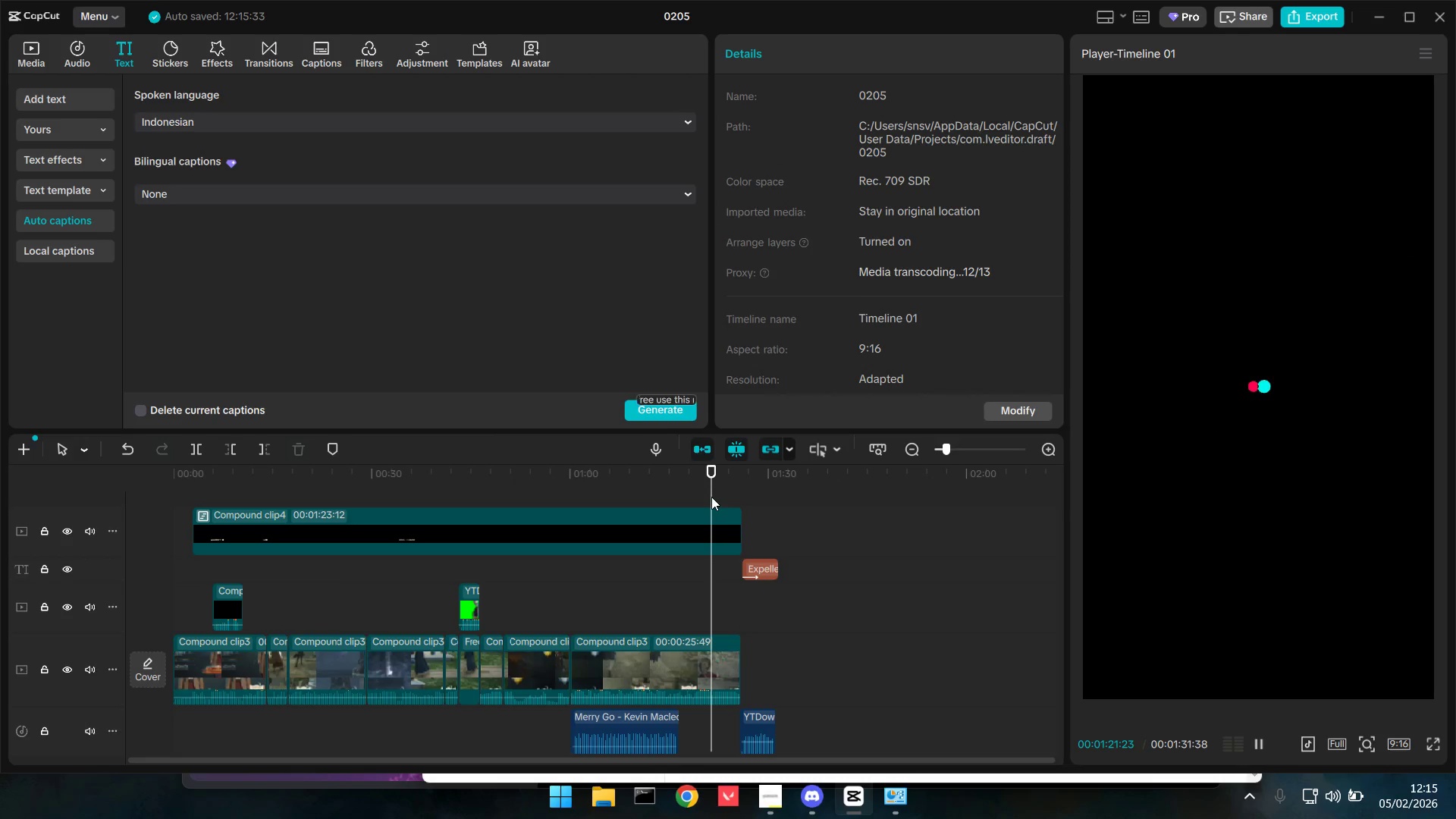 
key(Space)
 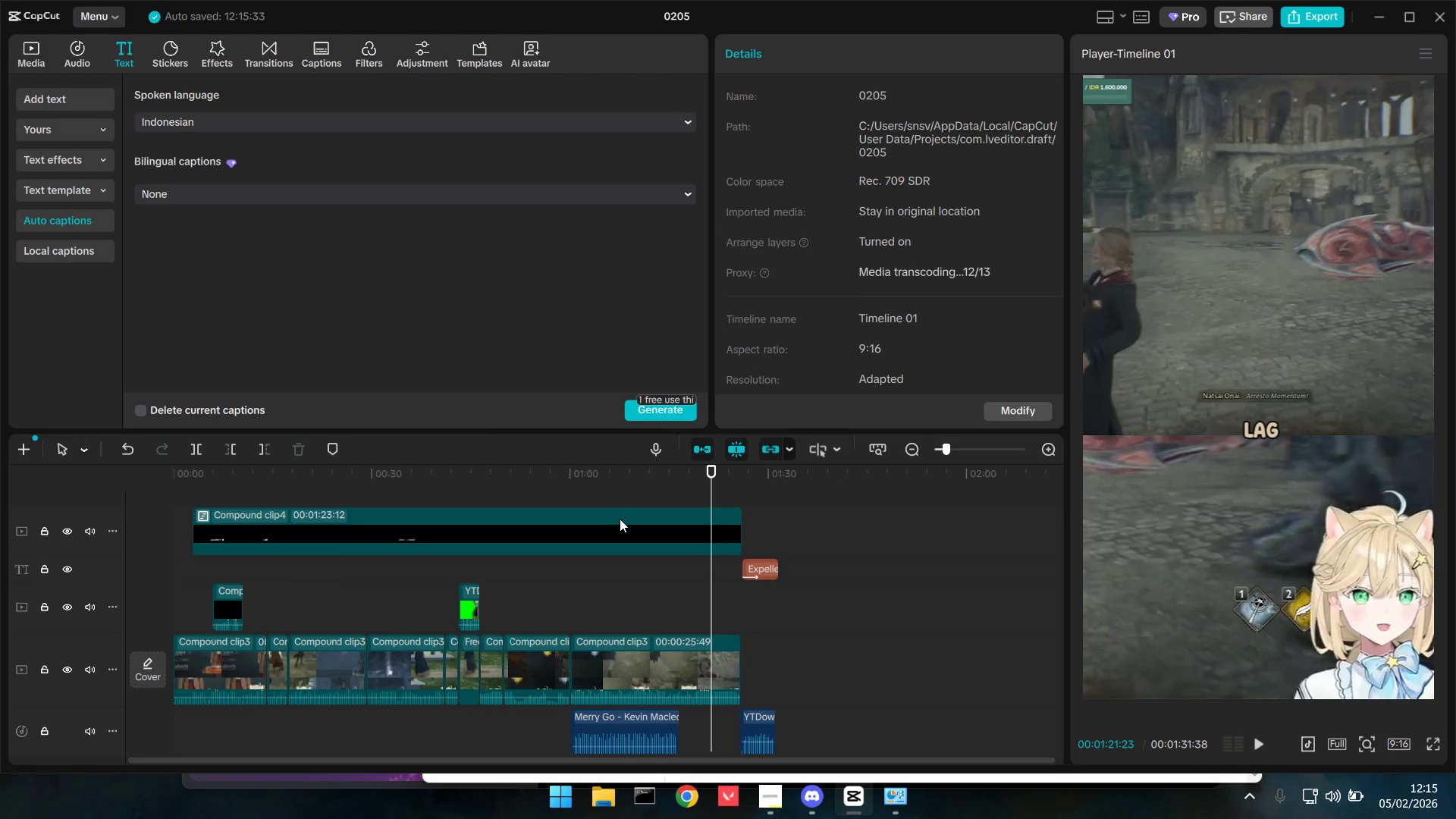 
left_click([620, 519])
 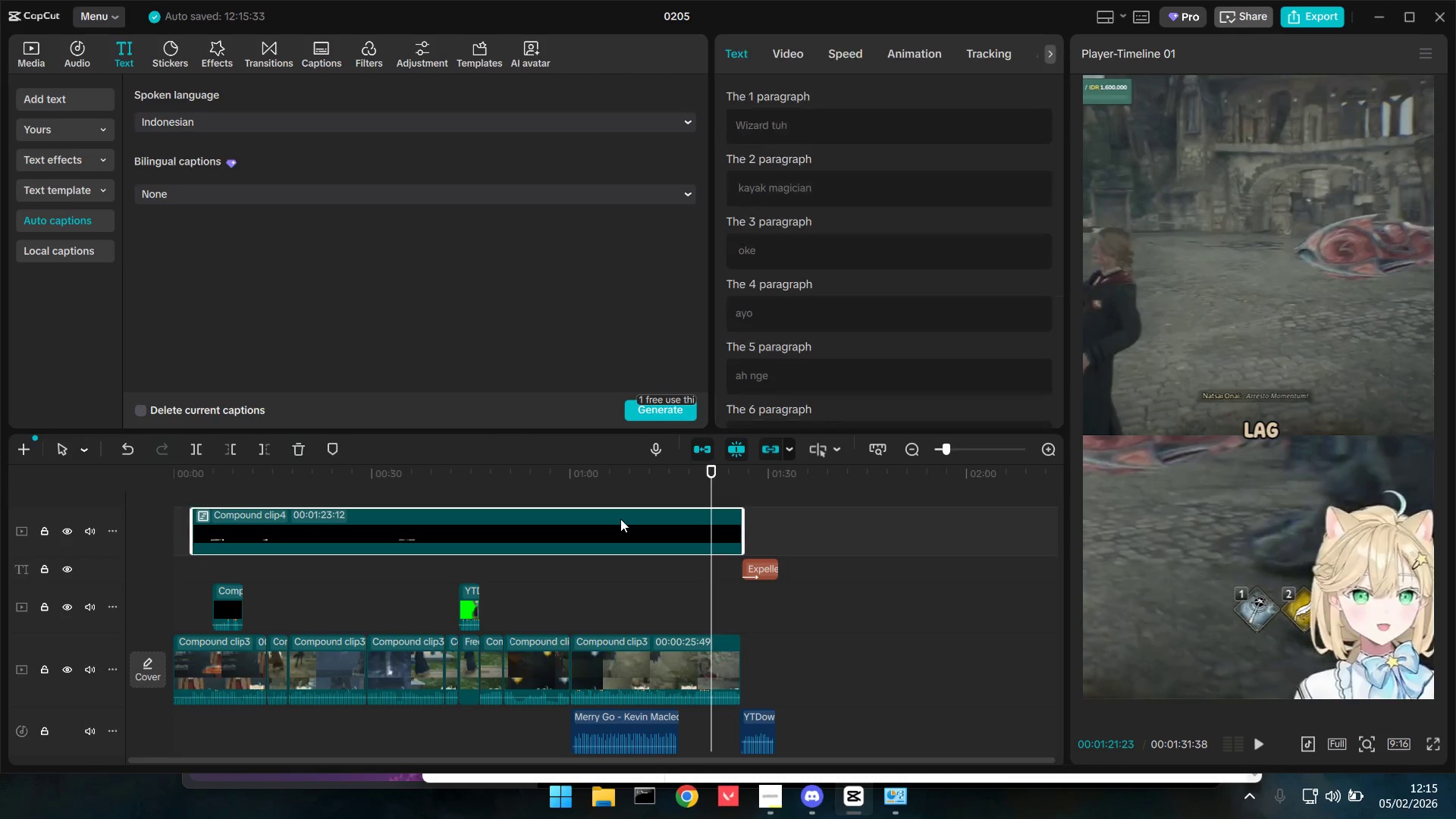 
right_click([620, 519])
 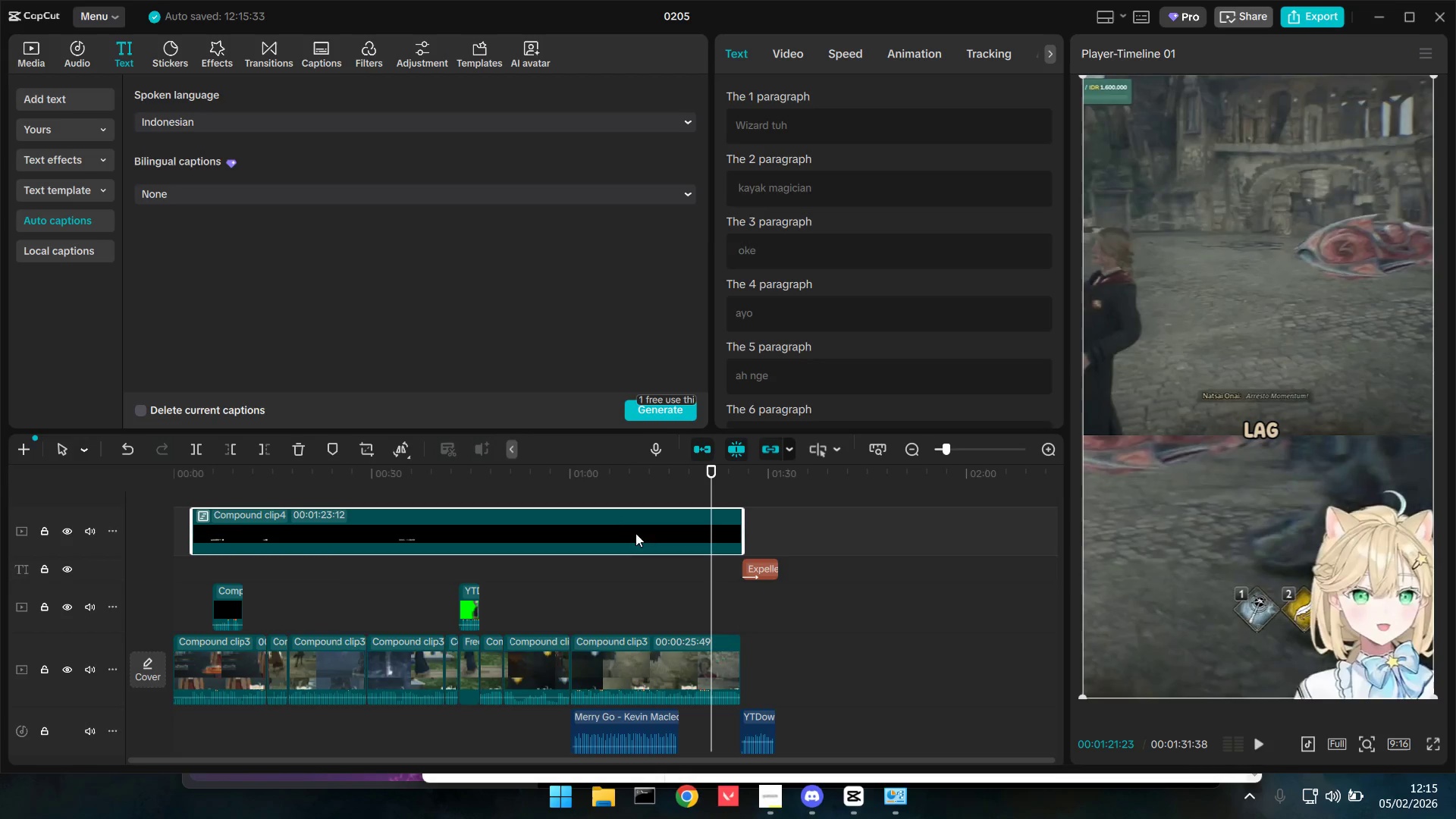 
mouse_move([657, 552])
 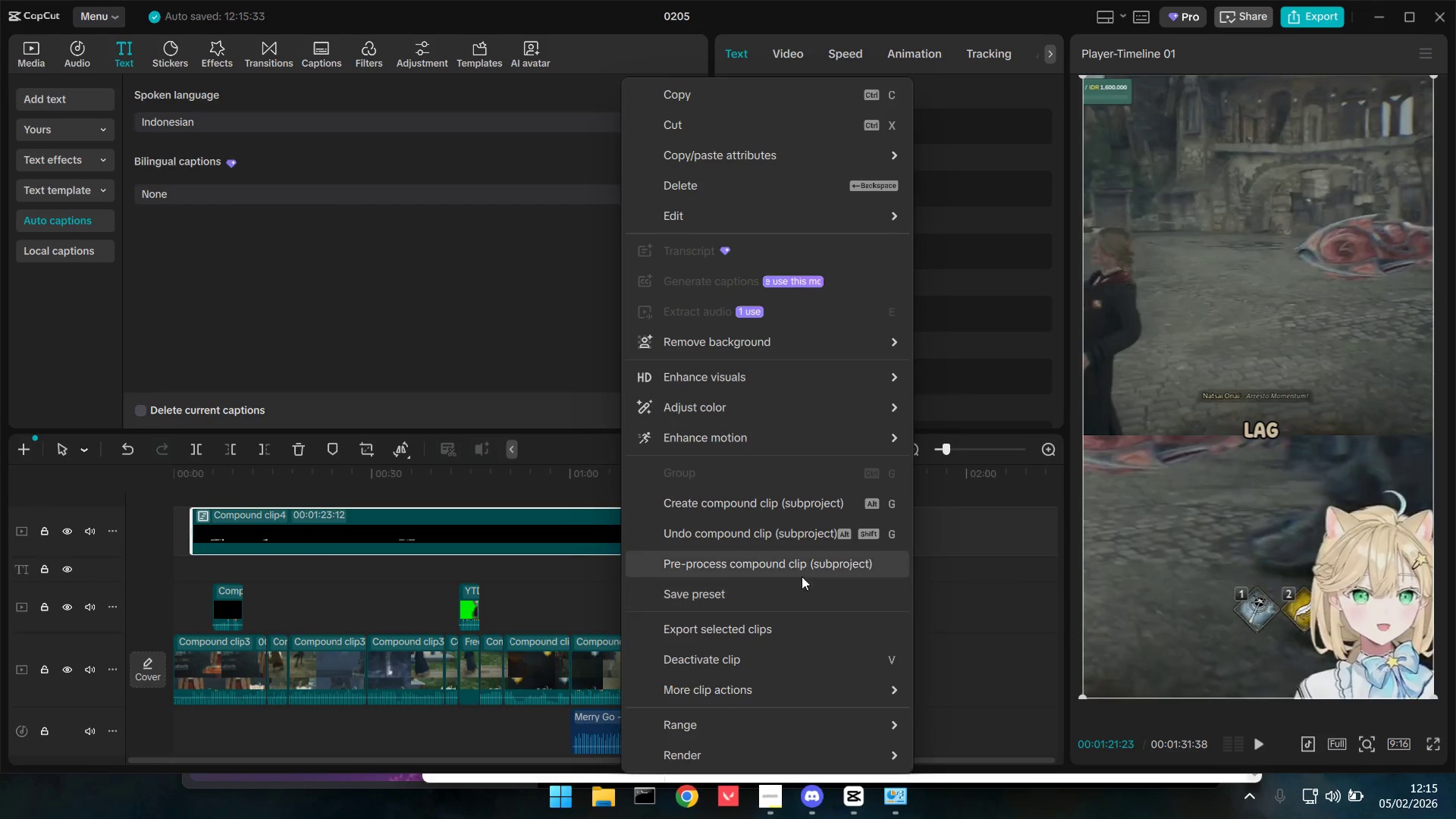 
left_click([802, 570])
 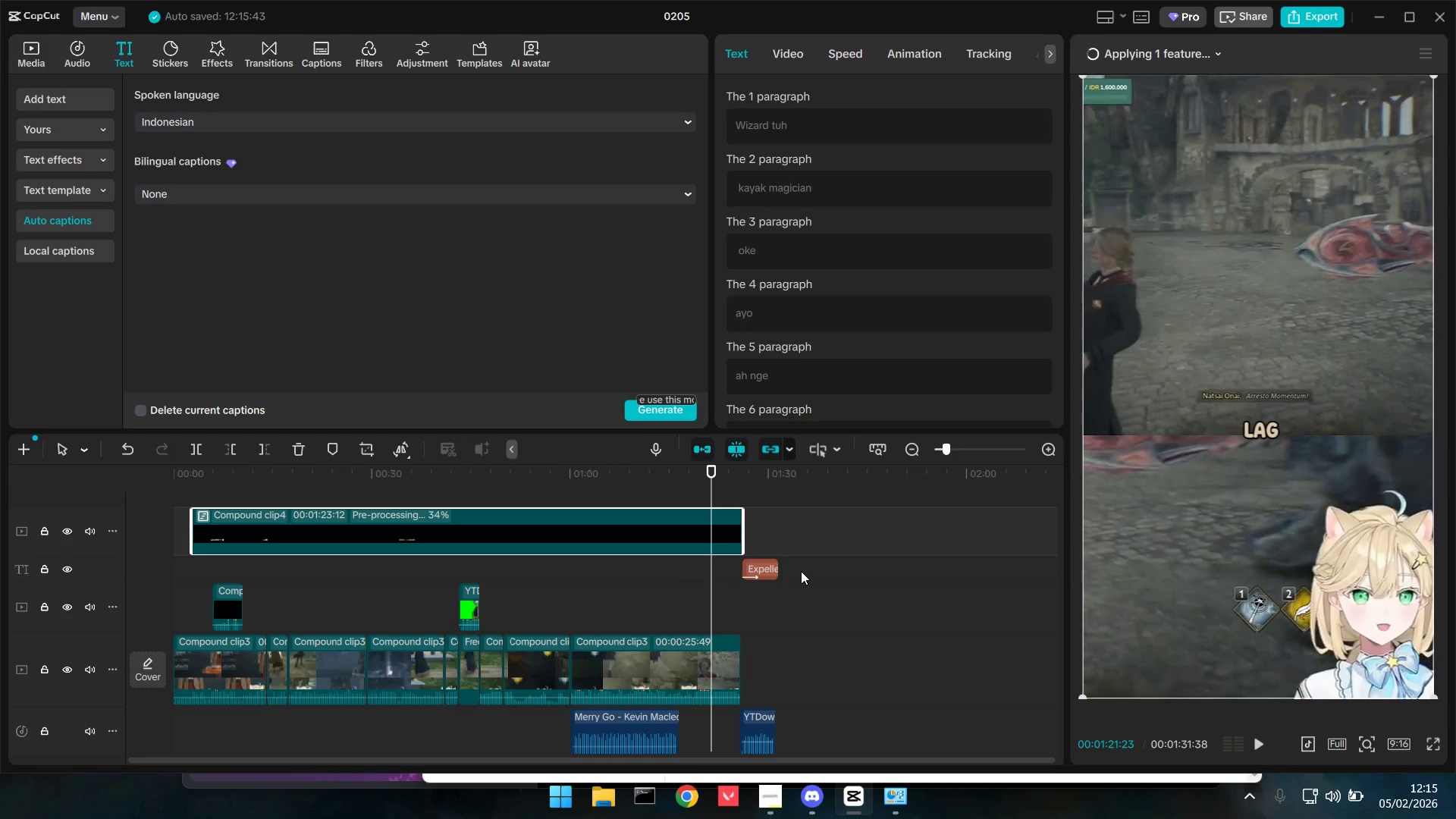 
wait(14.56)
 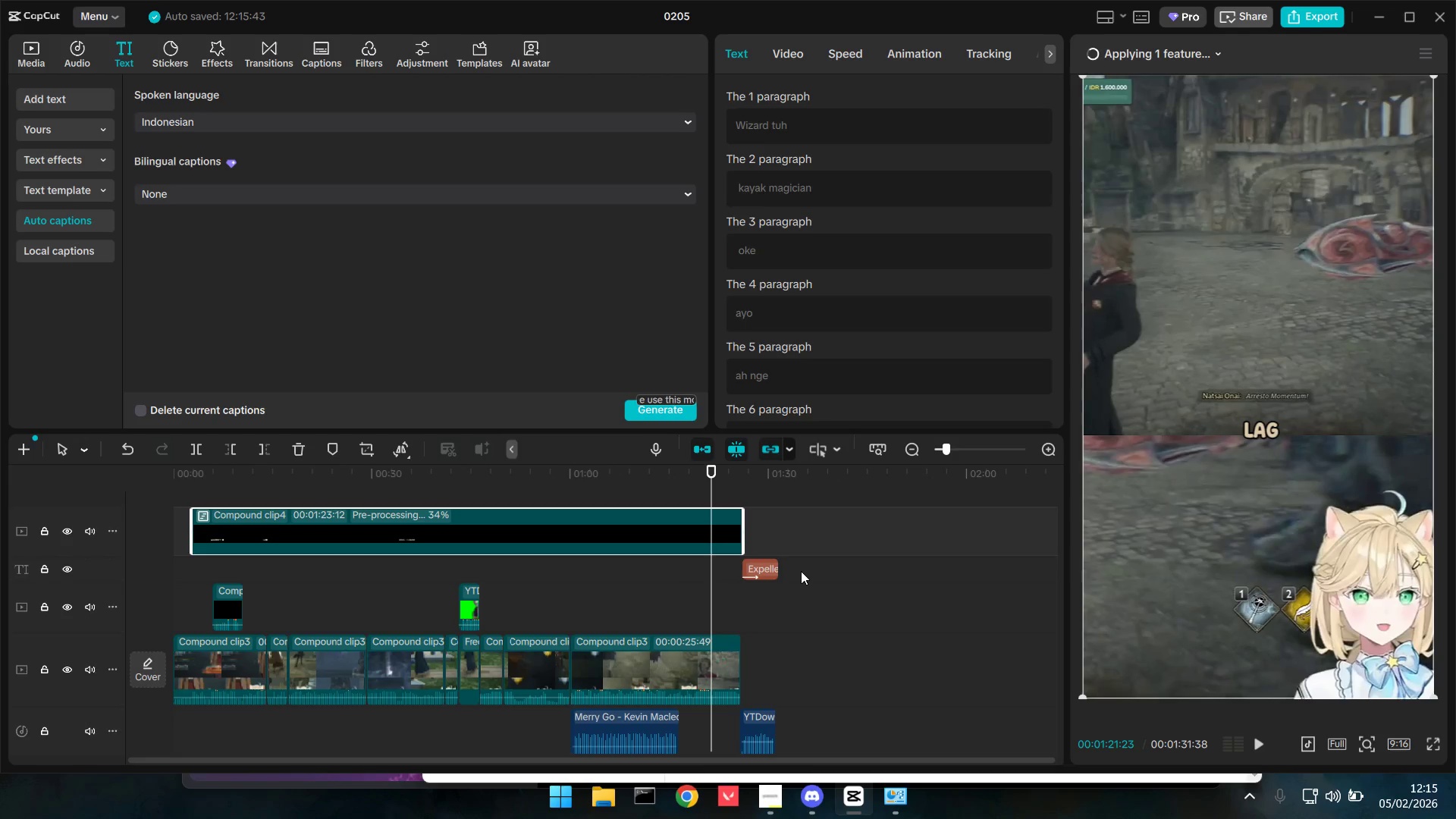 
scroll: coordinate [596, 672], scroll_direction: none, amount: 0.0
 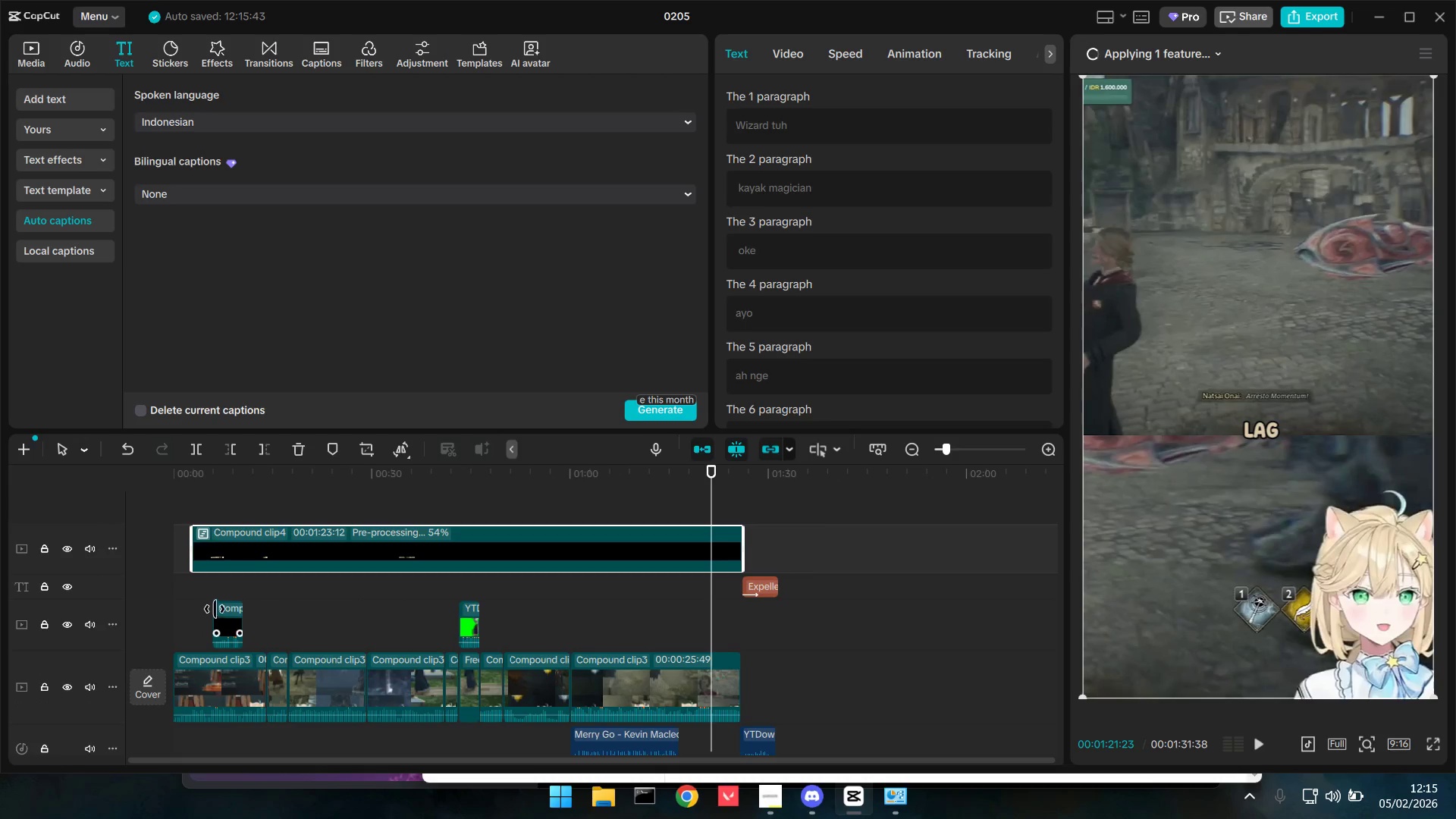 
left_click([206, 590])
 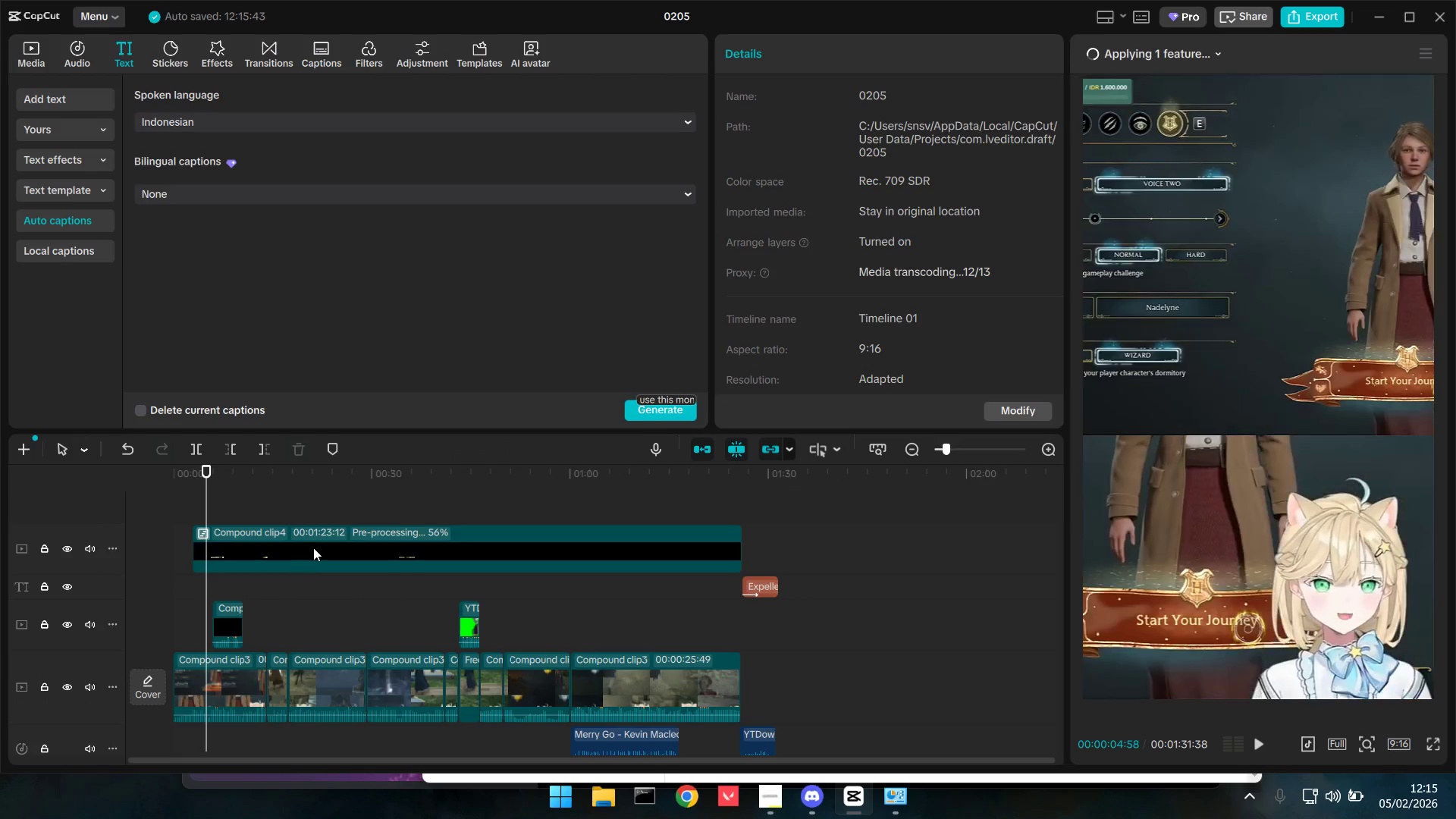 
double_click([314, 547])
 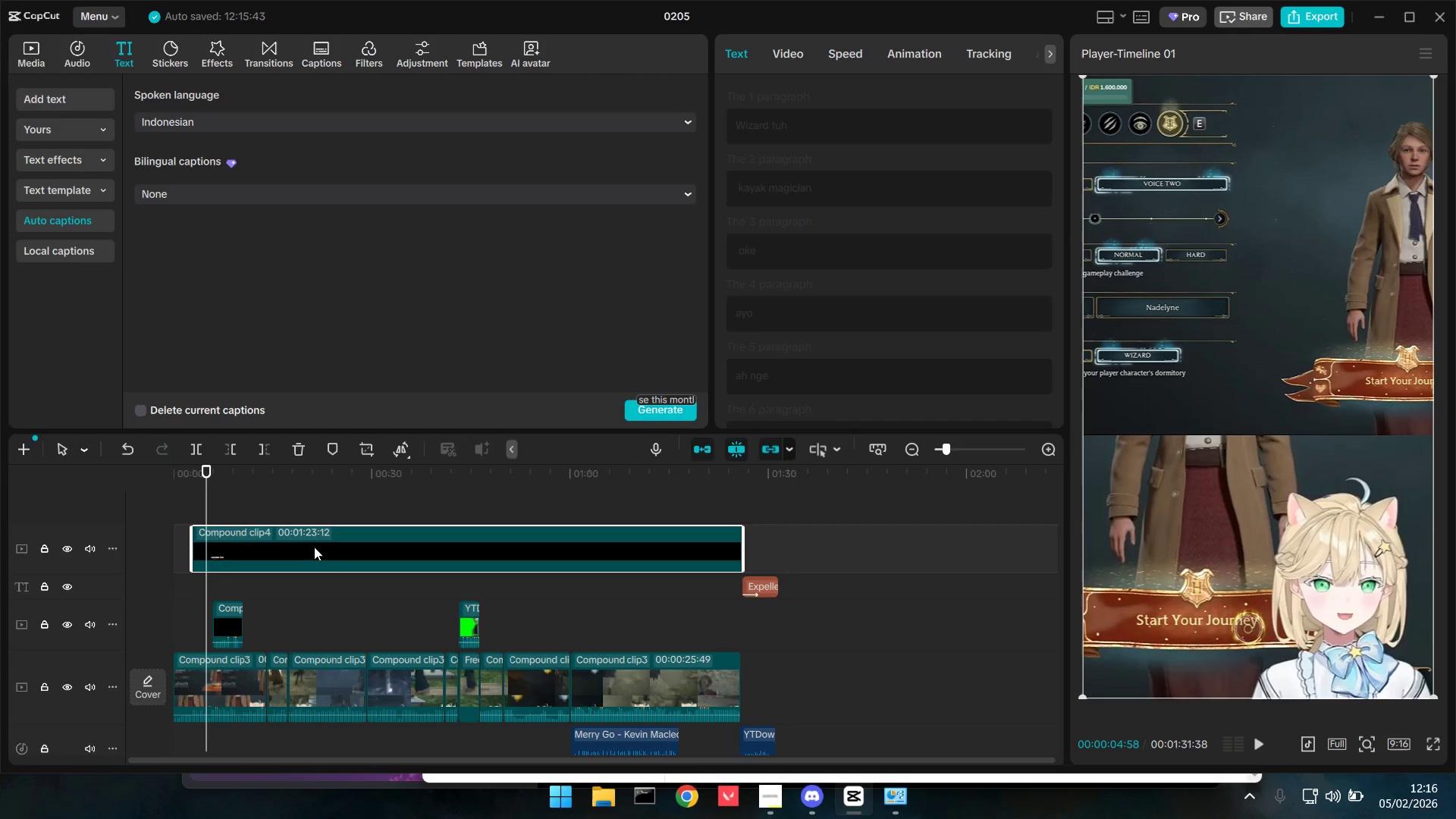 
wait(23.73)
 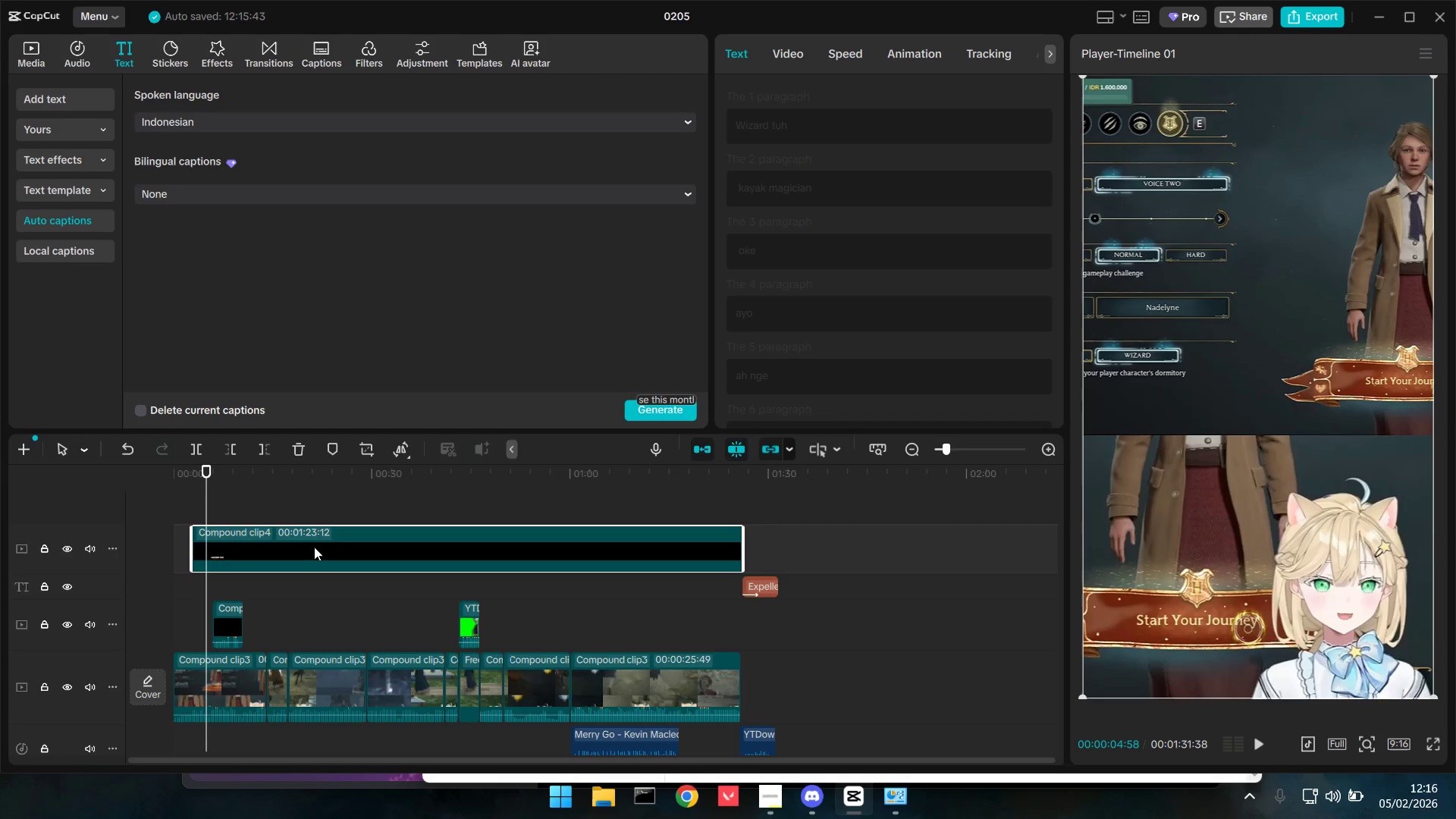 
key(Space)
 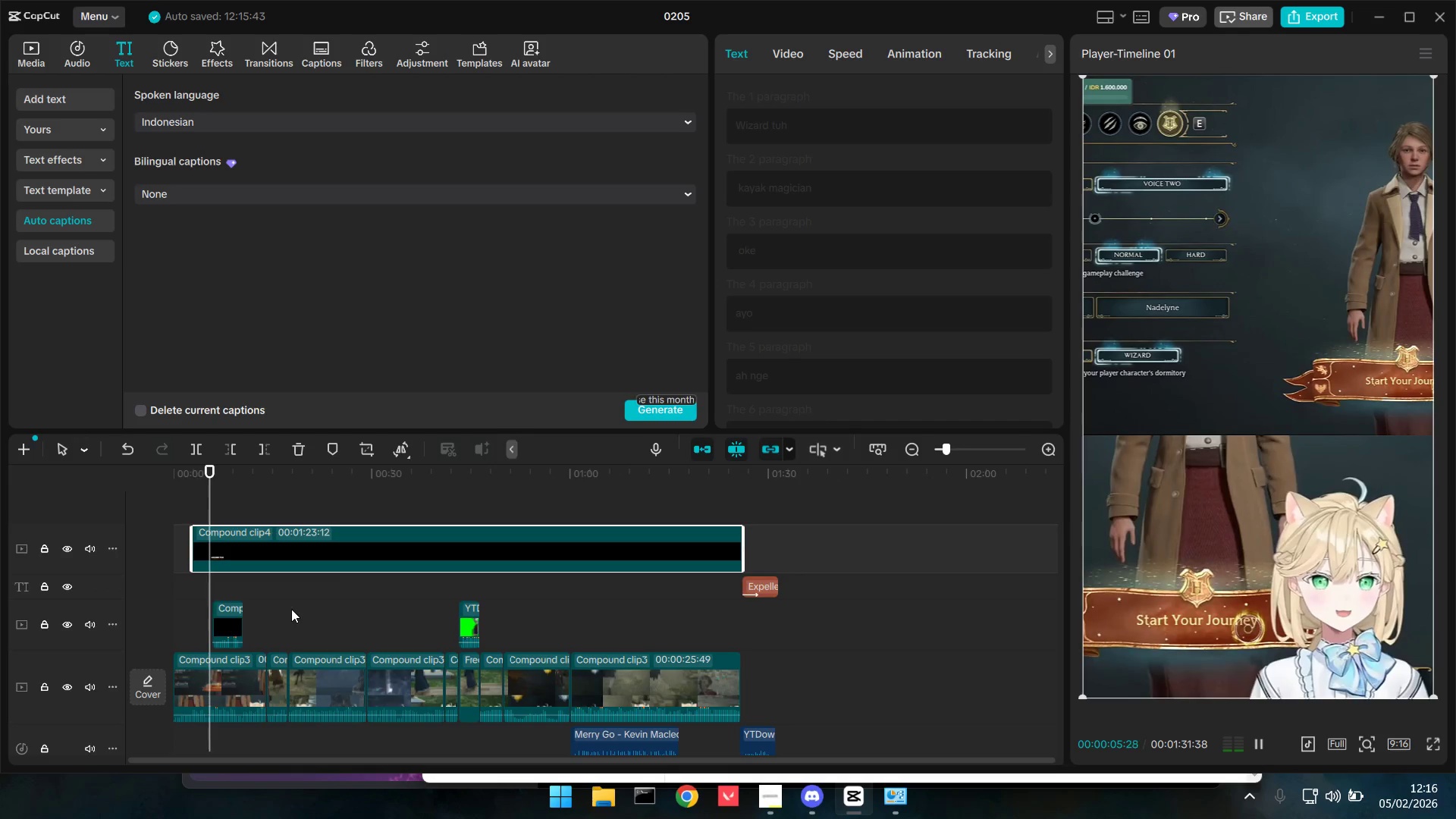 
hold_key(key=ControlLeft, duration=0.67)
scroll: coordinate [295, 613], scroll_direction: up, amount: 4.0
 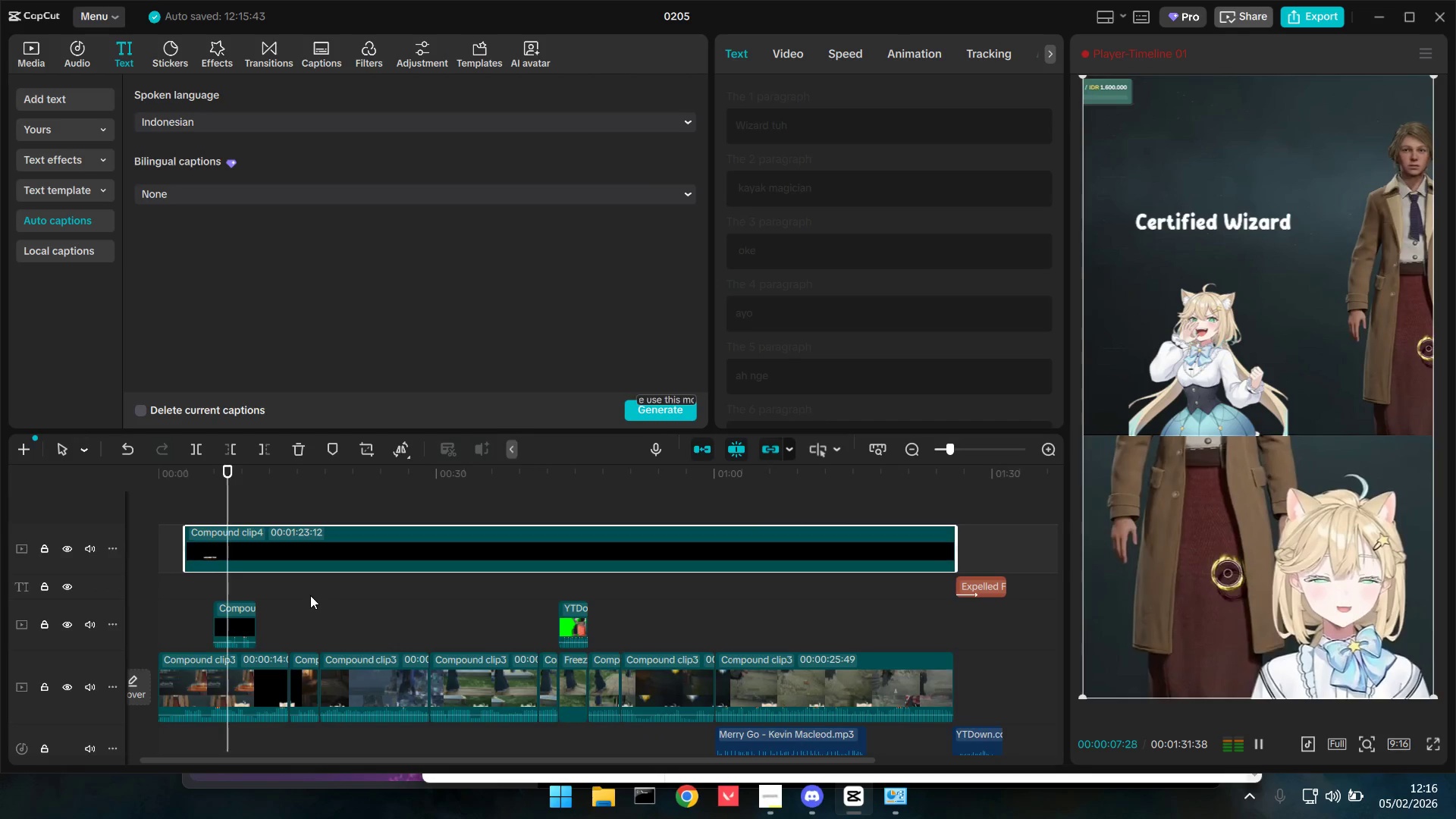 
key(Space)
 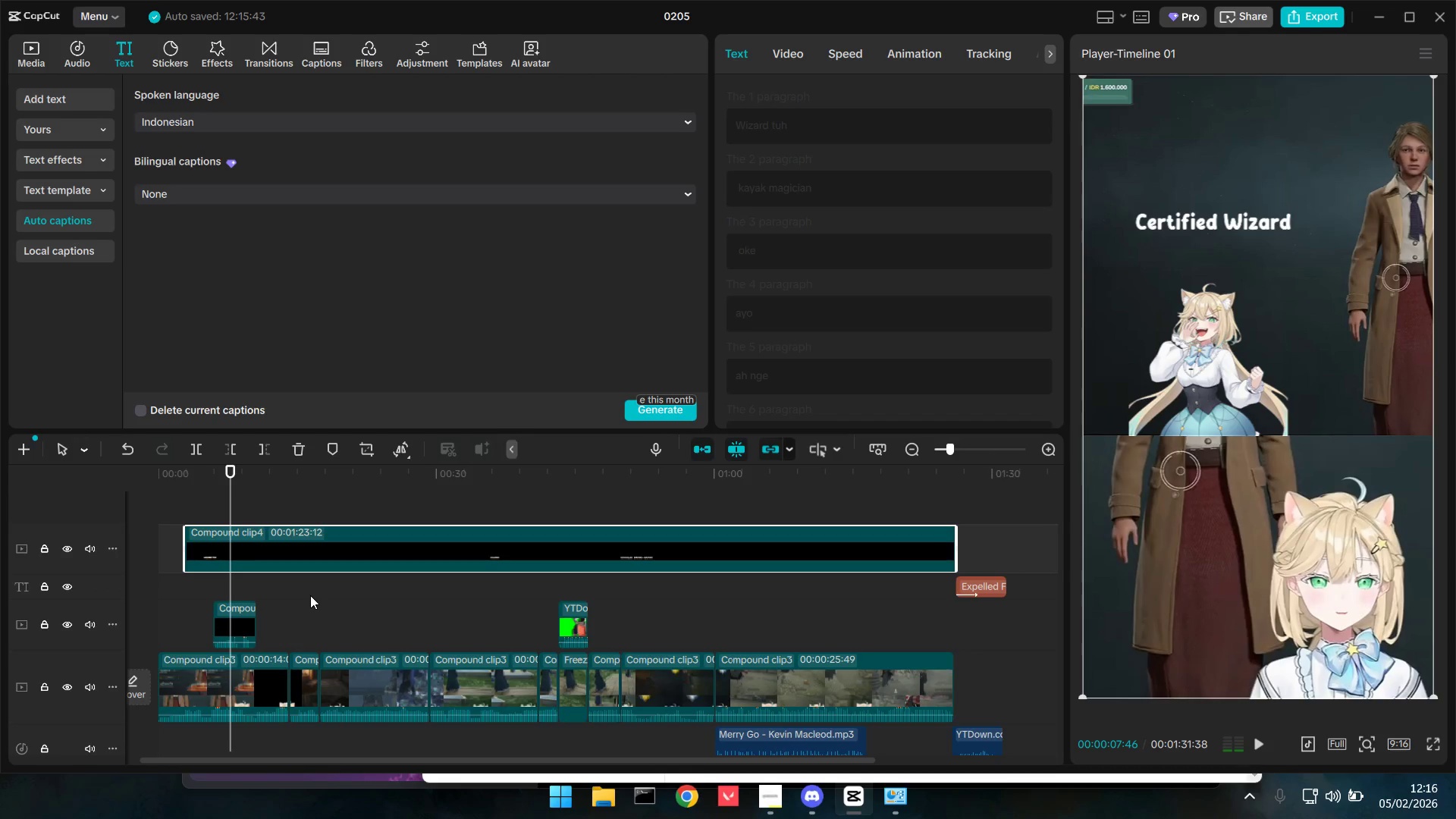 
hold_key(key=ControlLeft, duration=1.51)
scroll: coordinate [310, 595], scroll_direction: down, amount: 3.0
 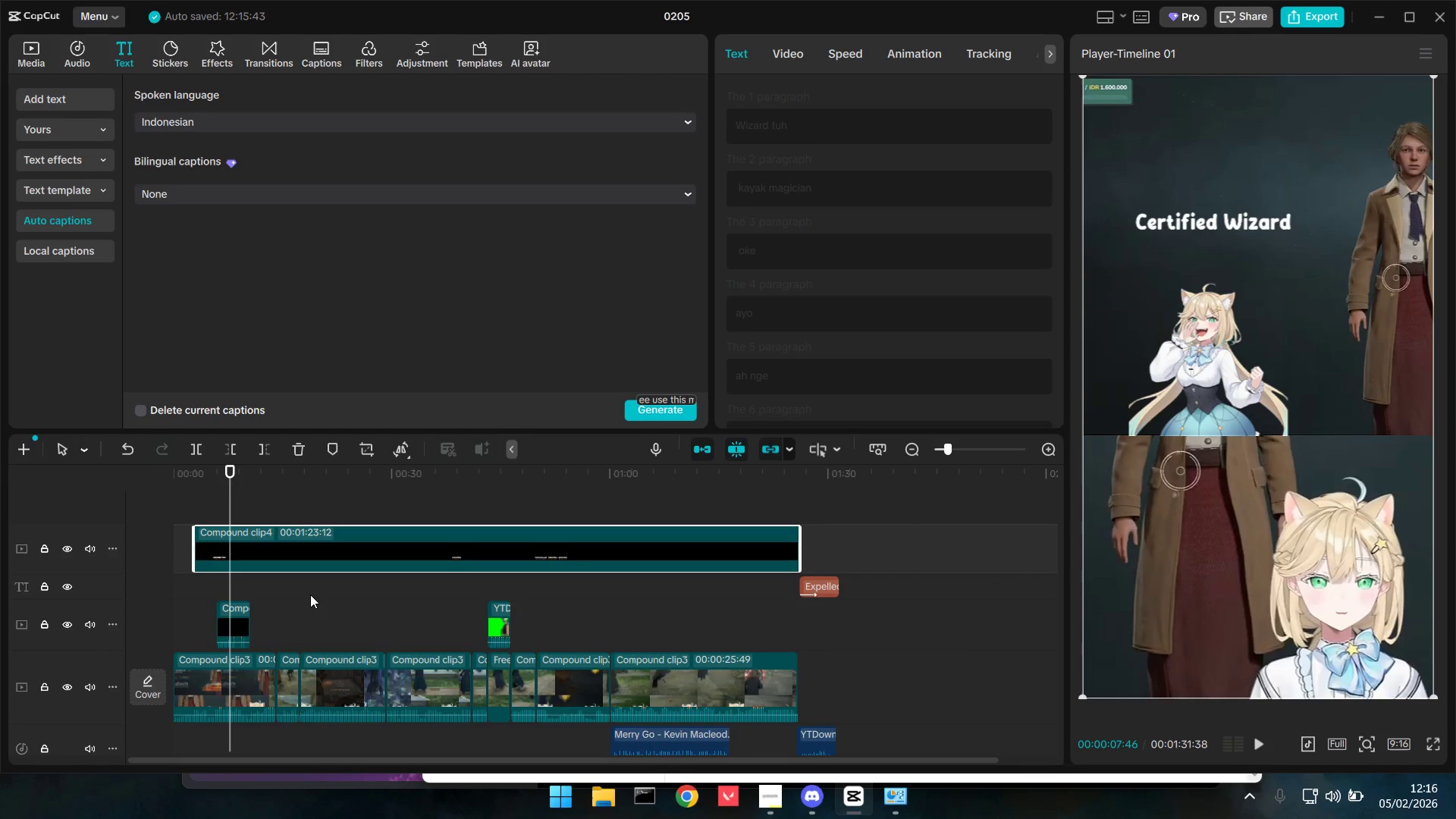 
key(Control+ControlLeft)
 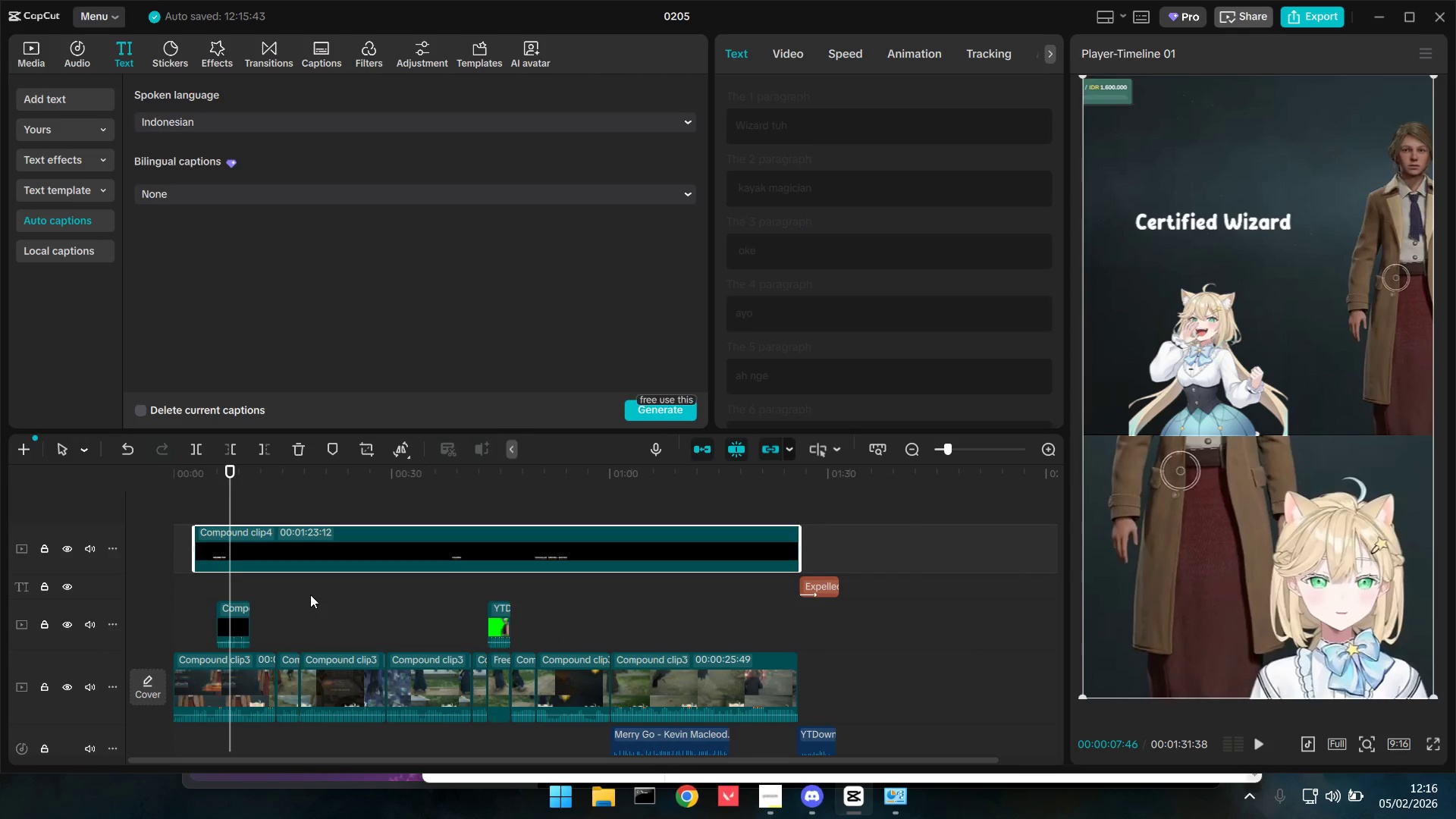 
key(Control+ControlLeft)
 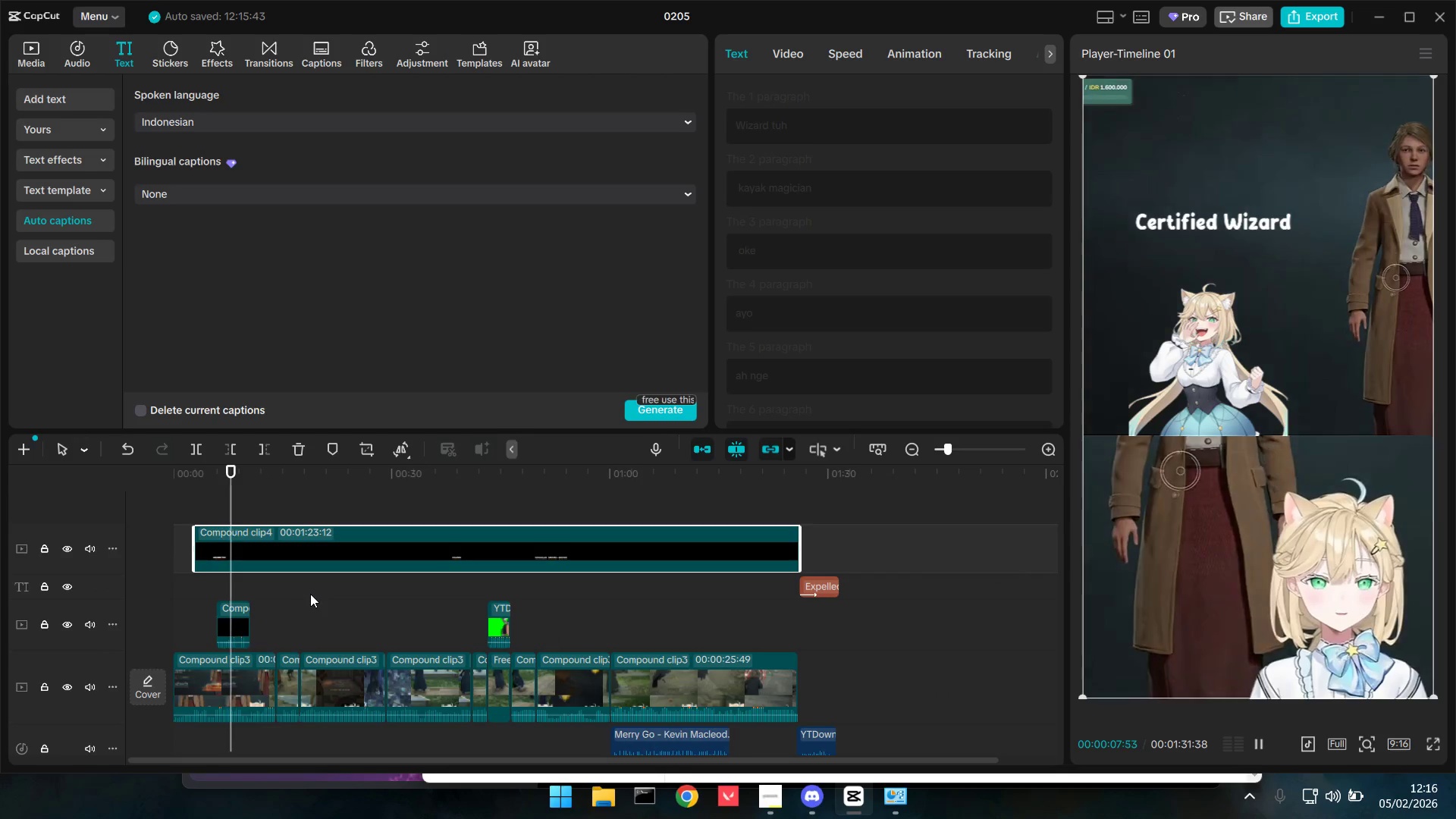 
key(Space)
 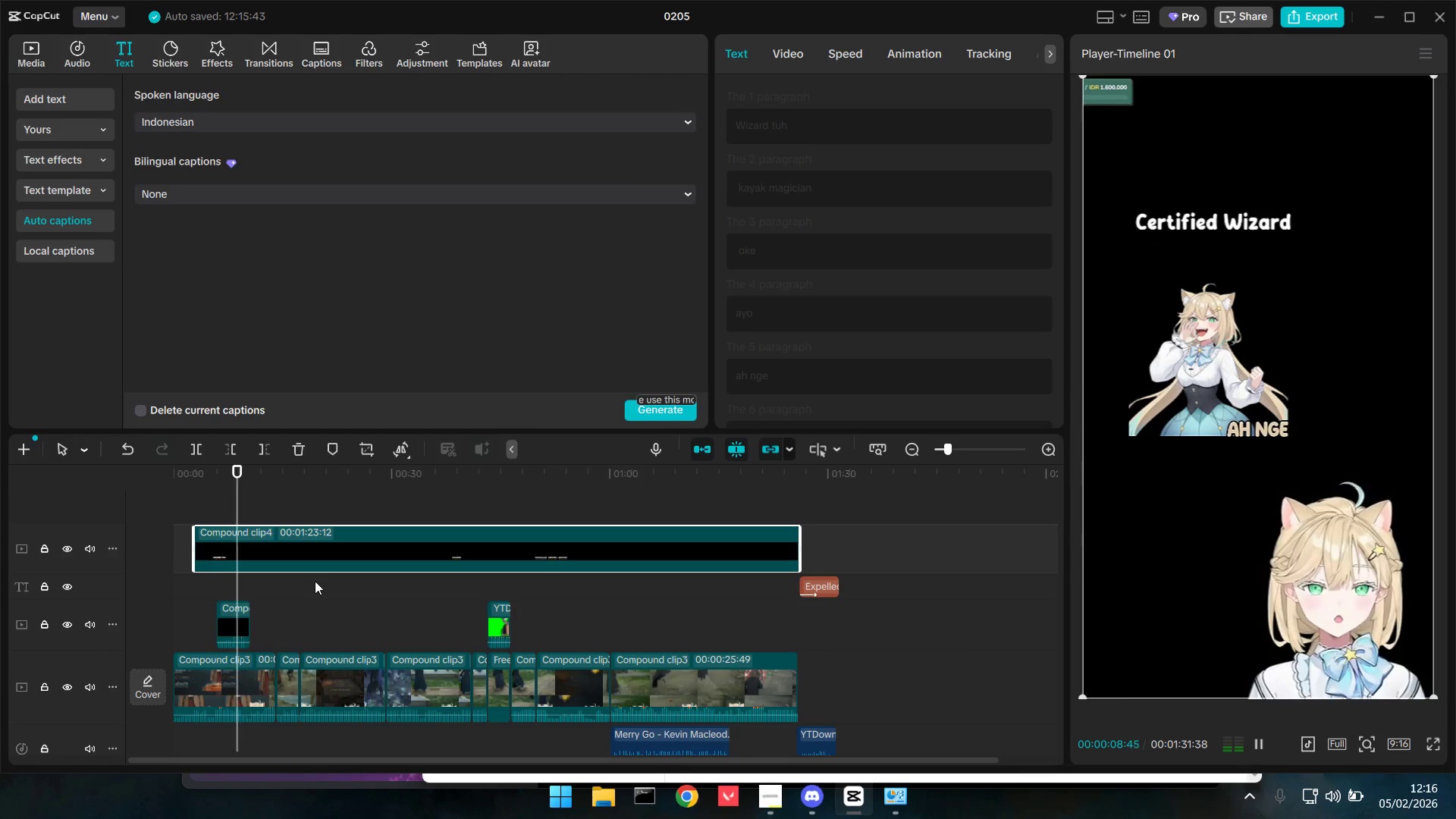 
key(Space)
 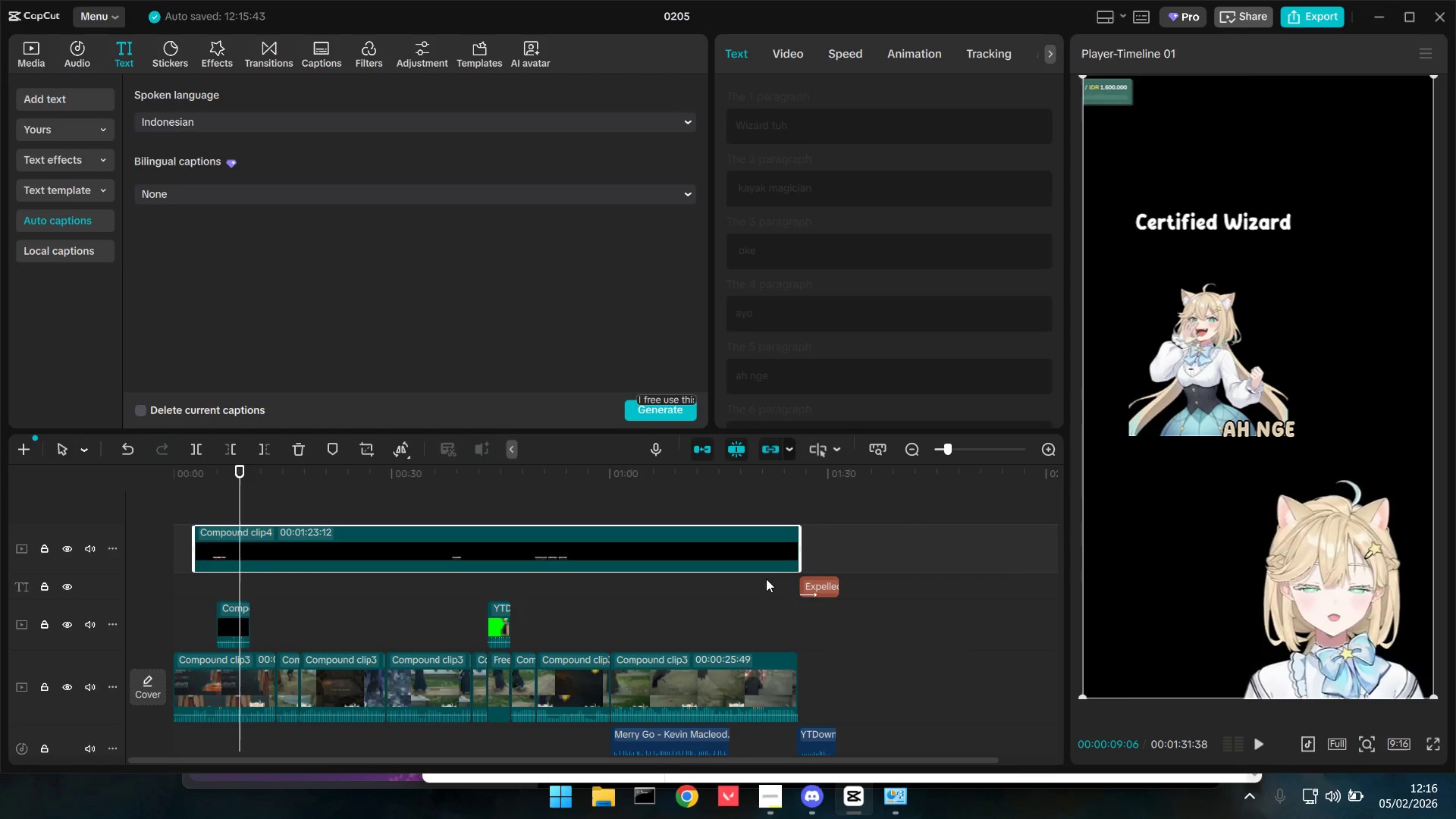 
scroll: coordinate [369, 607], scroll_direction: up, amount: 1.0
 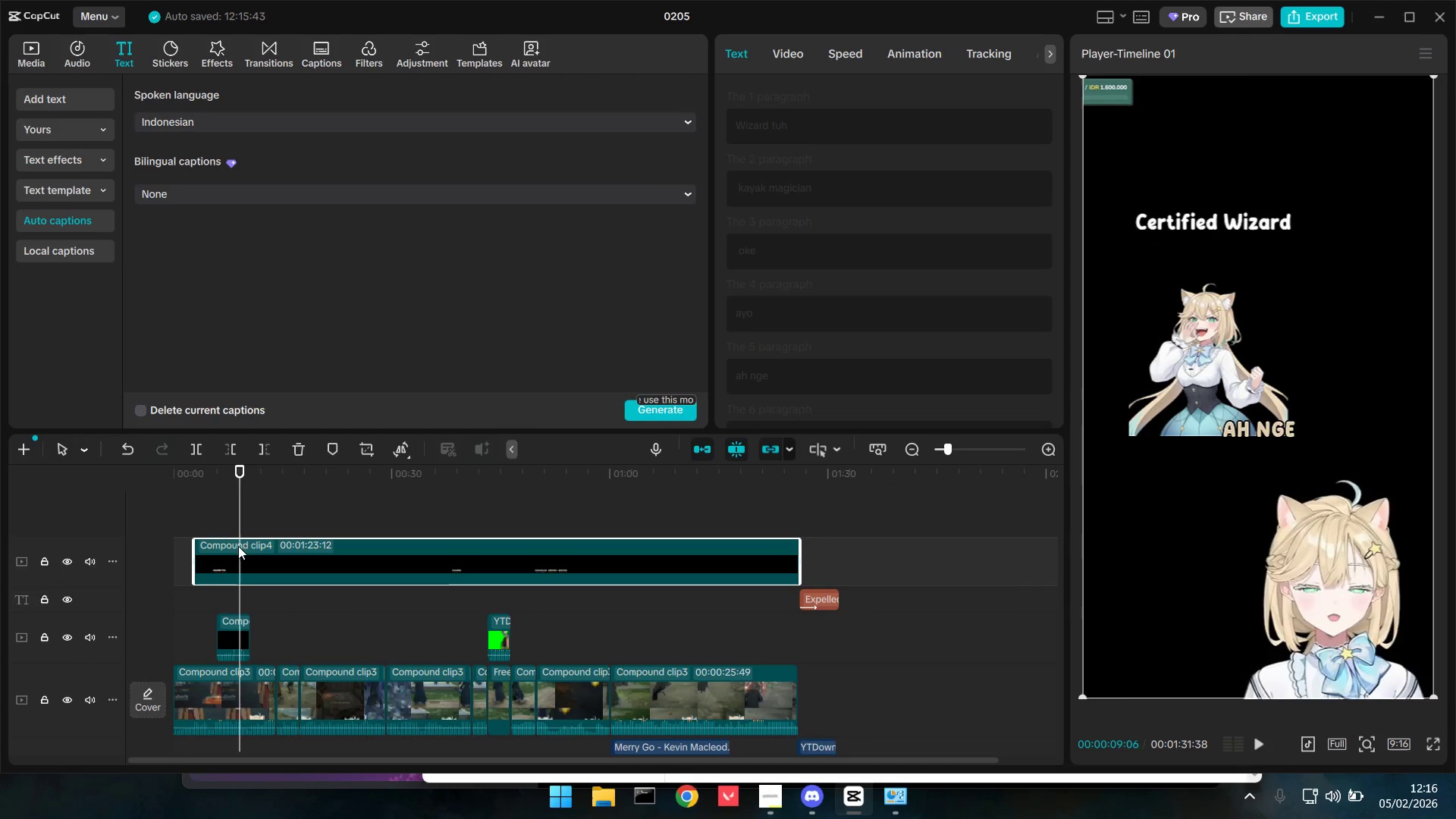 
key(Space)
 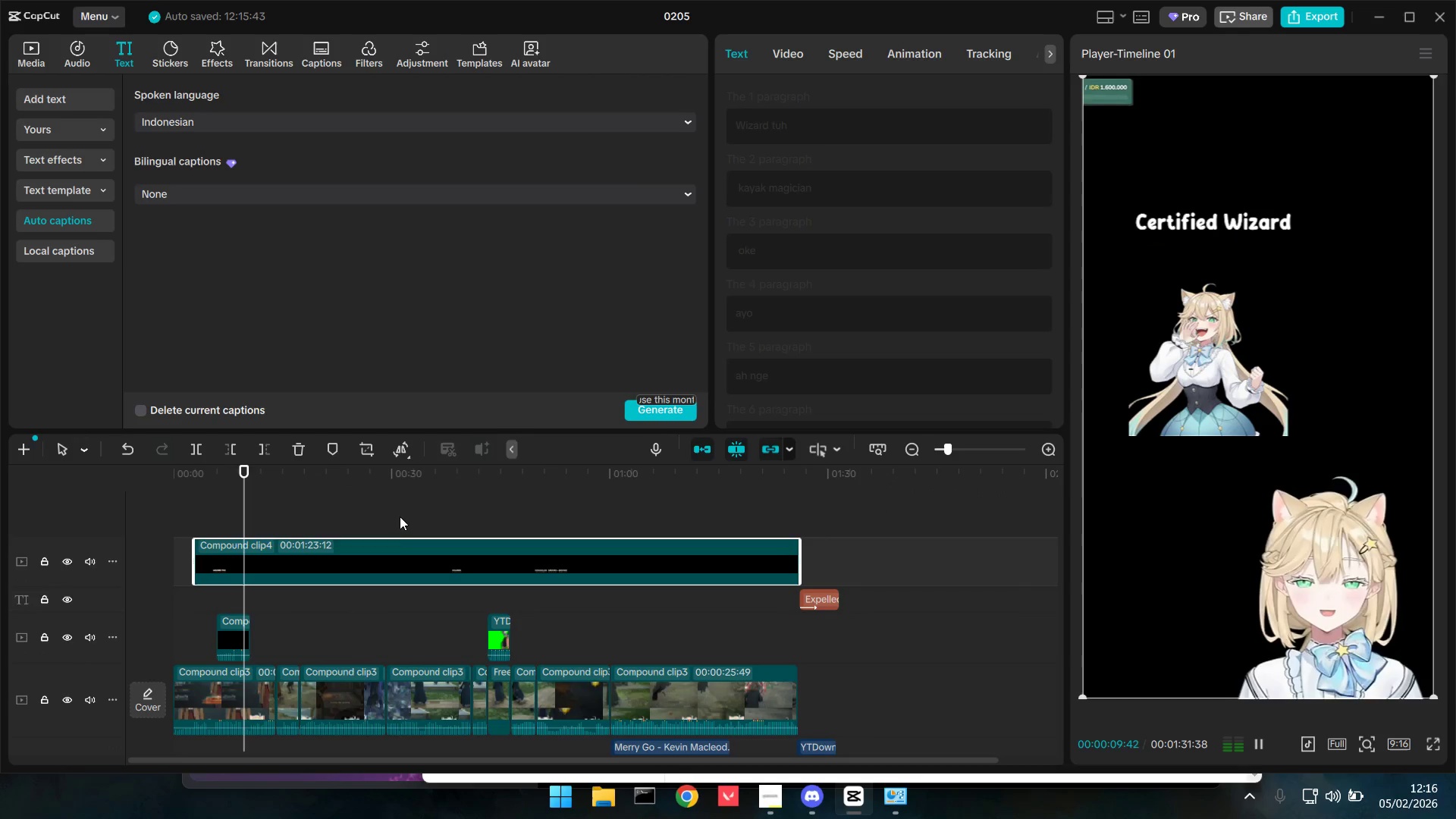 
left_click([400, 516])
 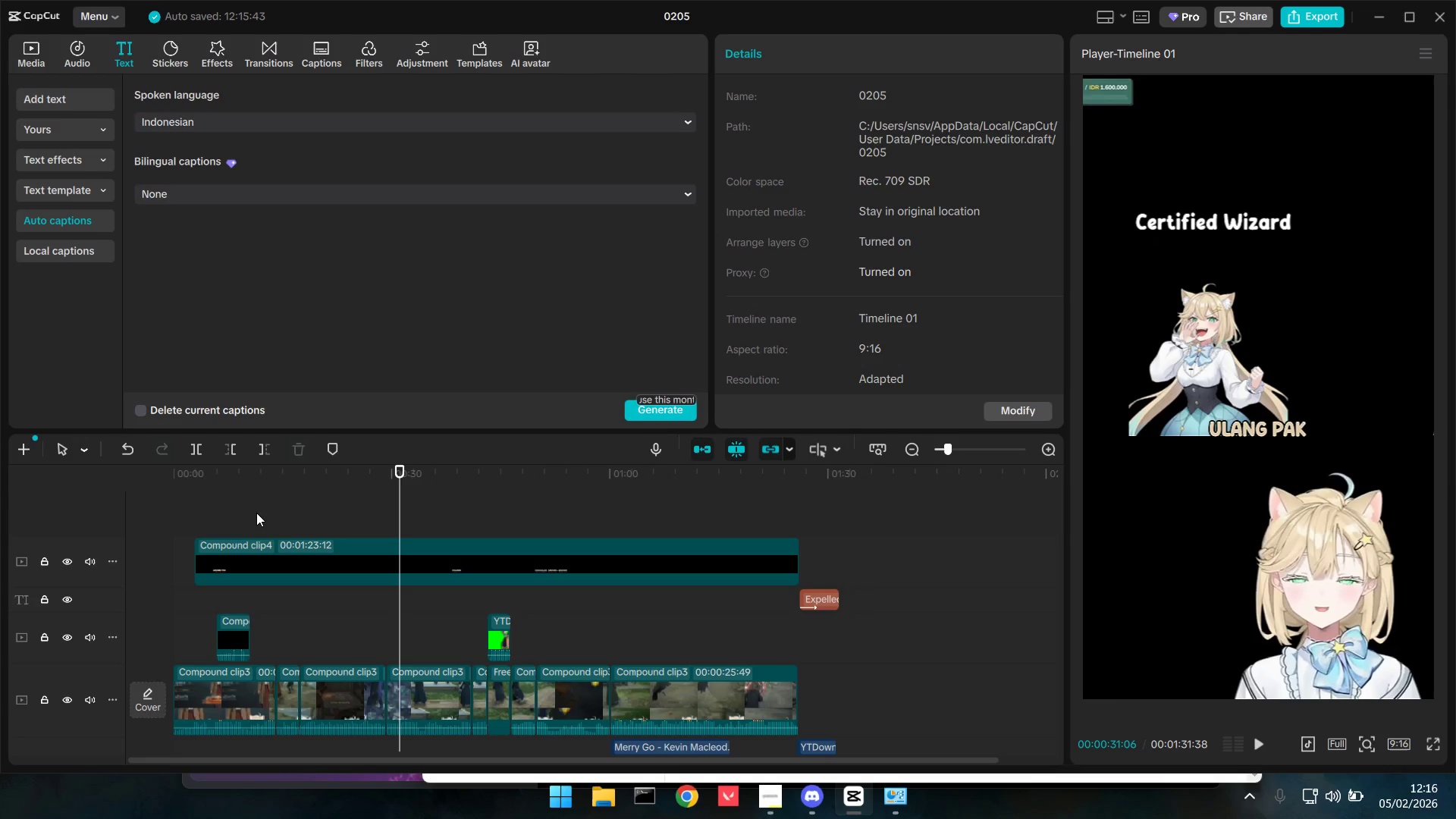 
key(Space)
 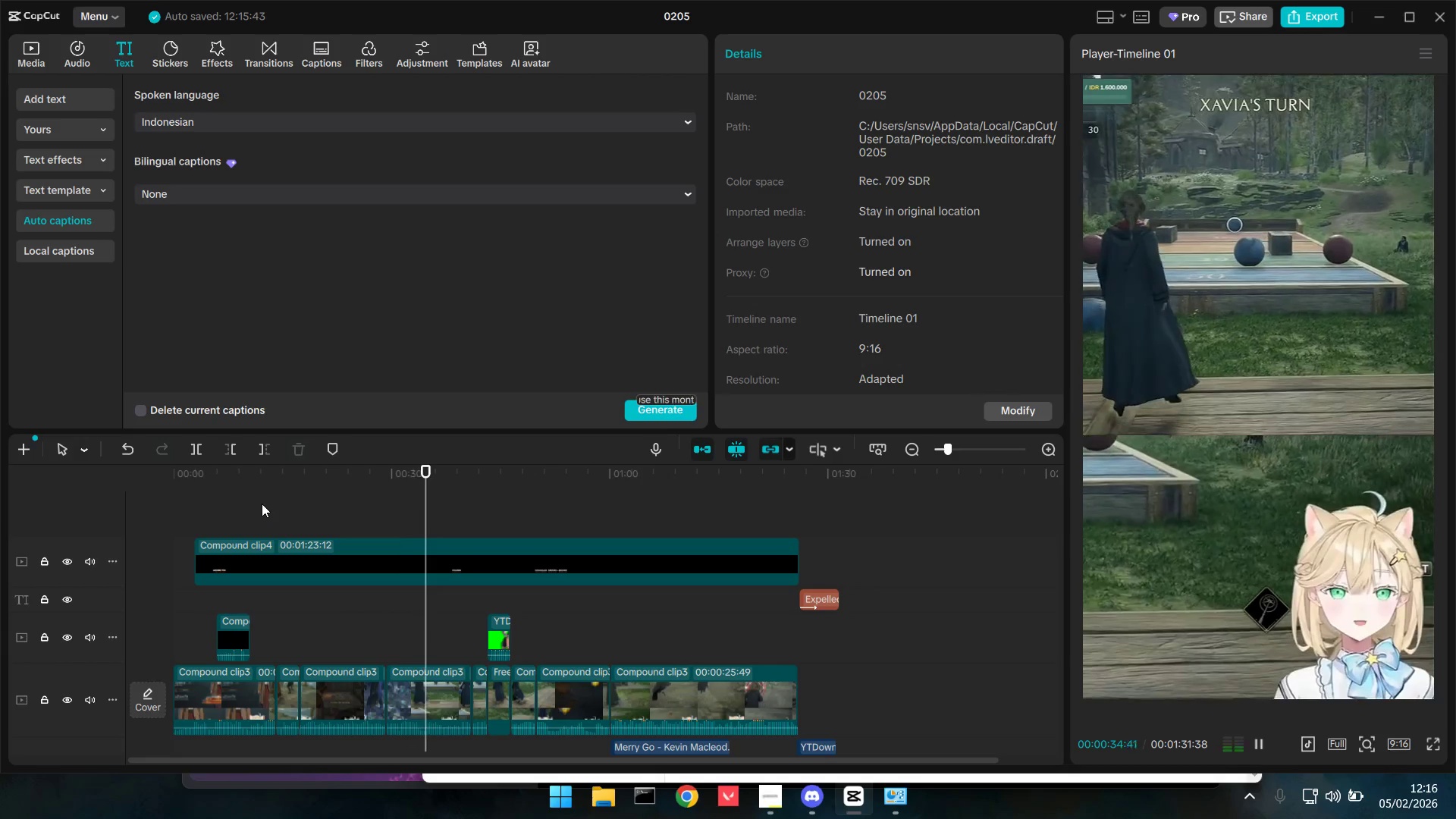 
wait(8.61)
 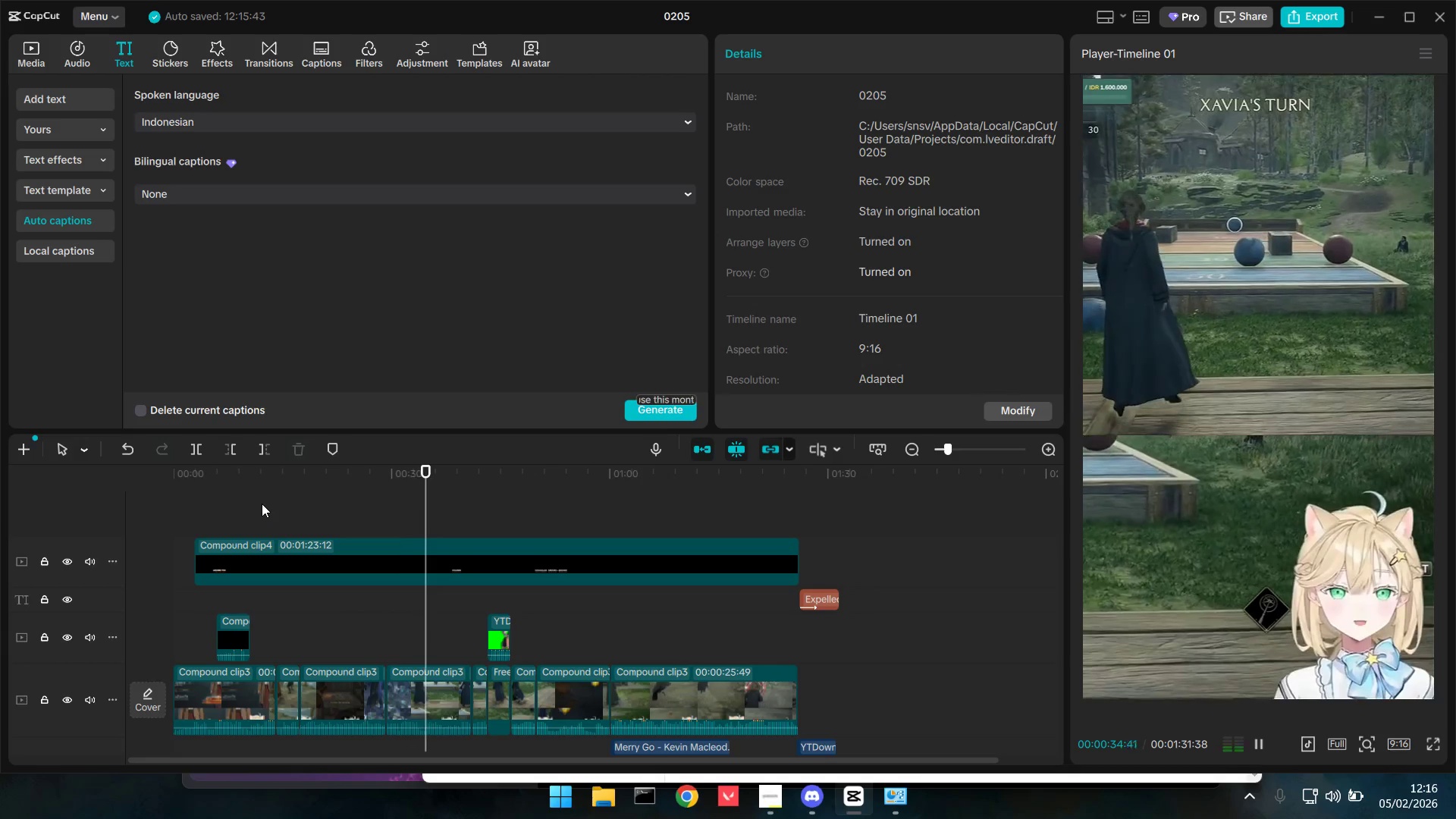 
left_click([334, 538])
 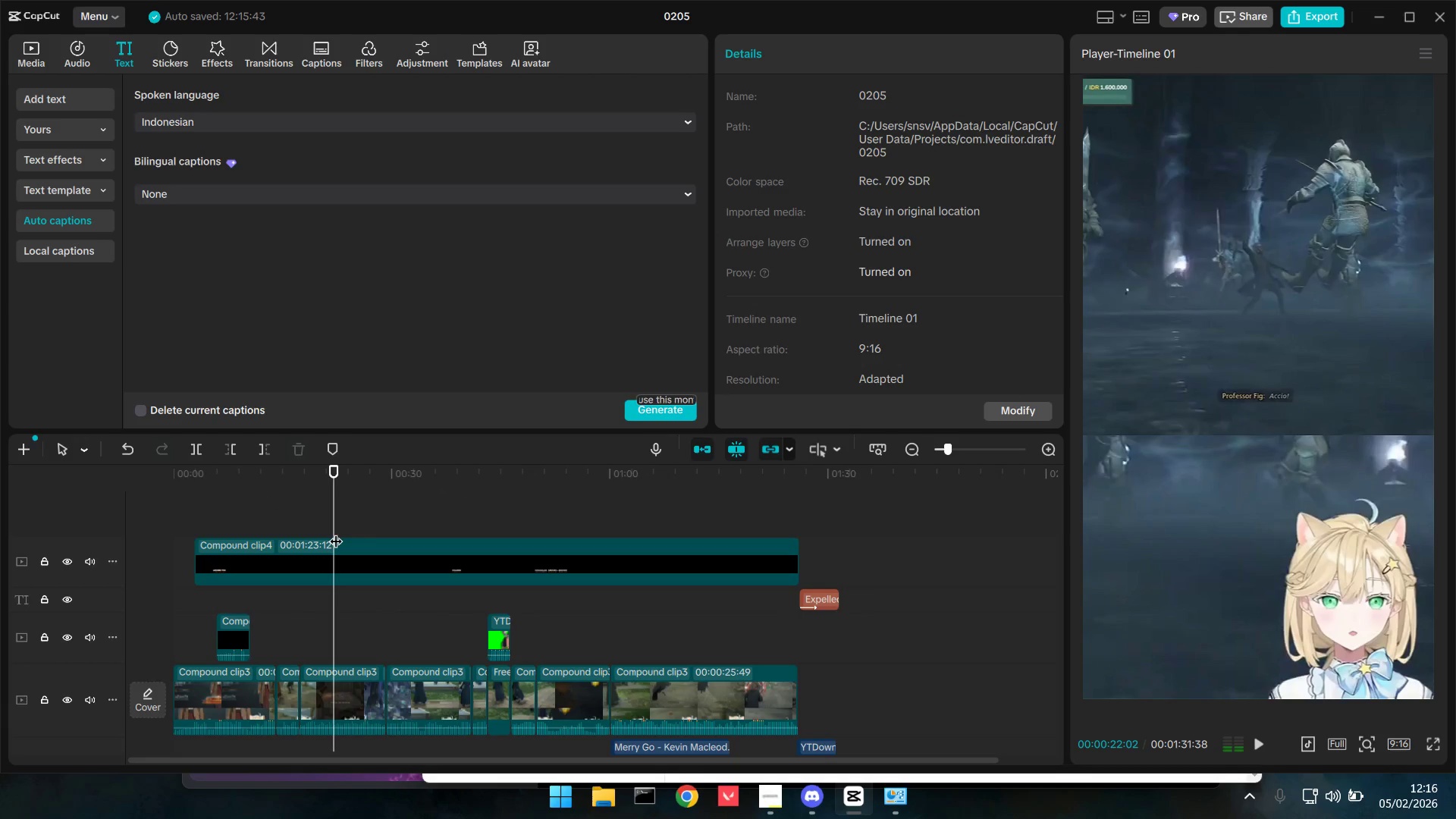 
key(Space)
 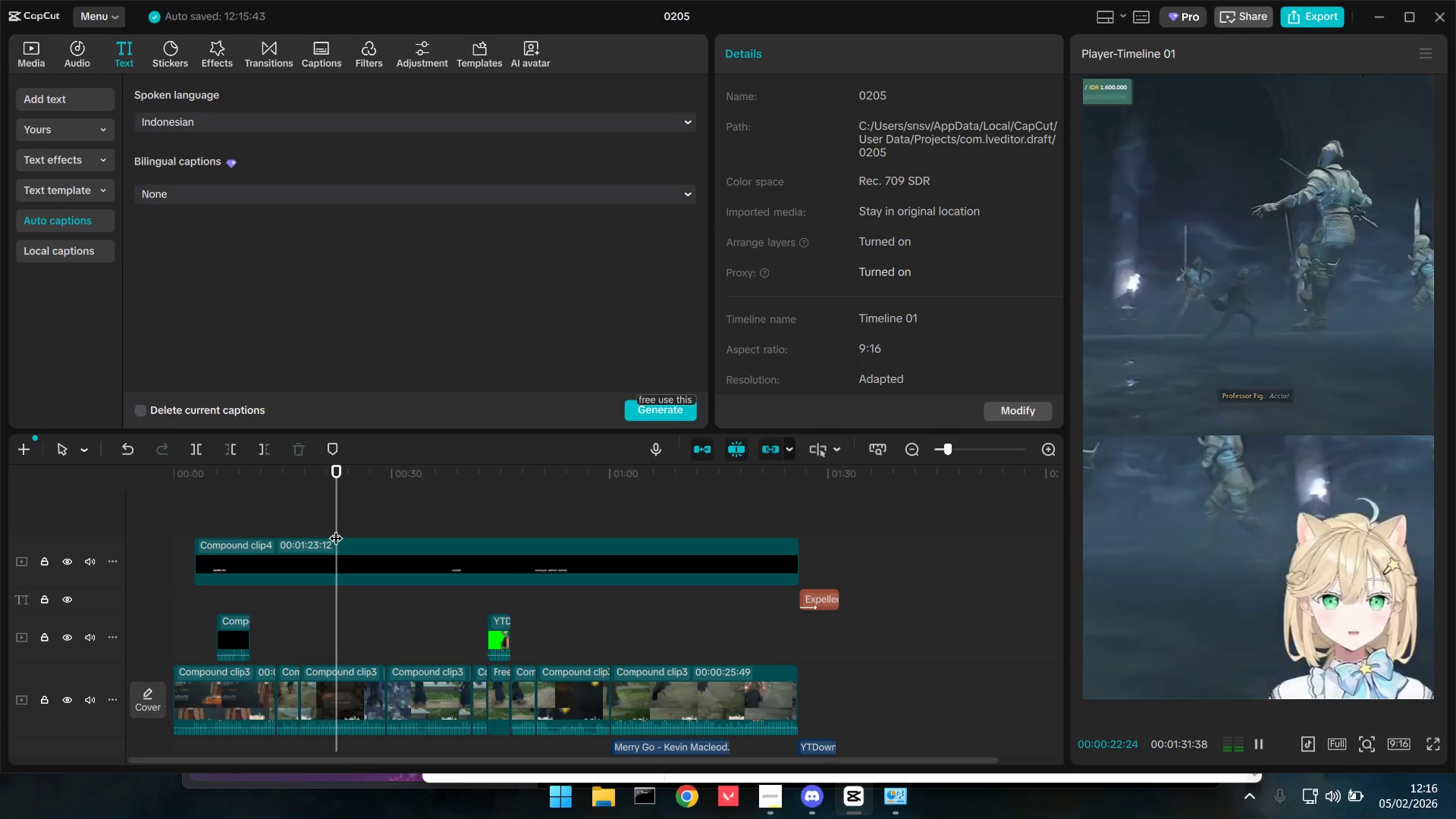 
key(Space)
 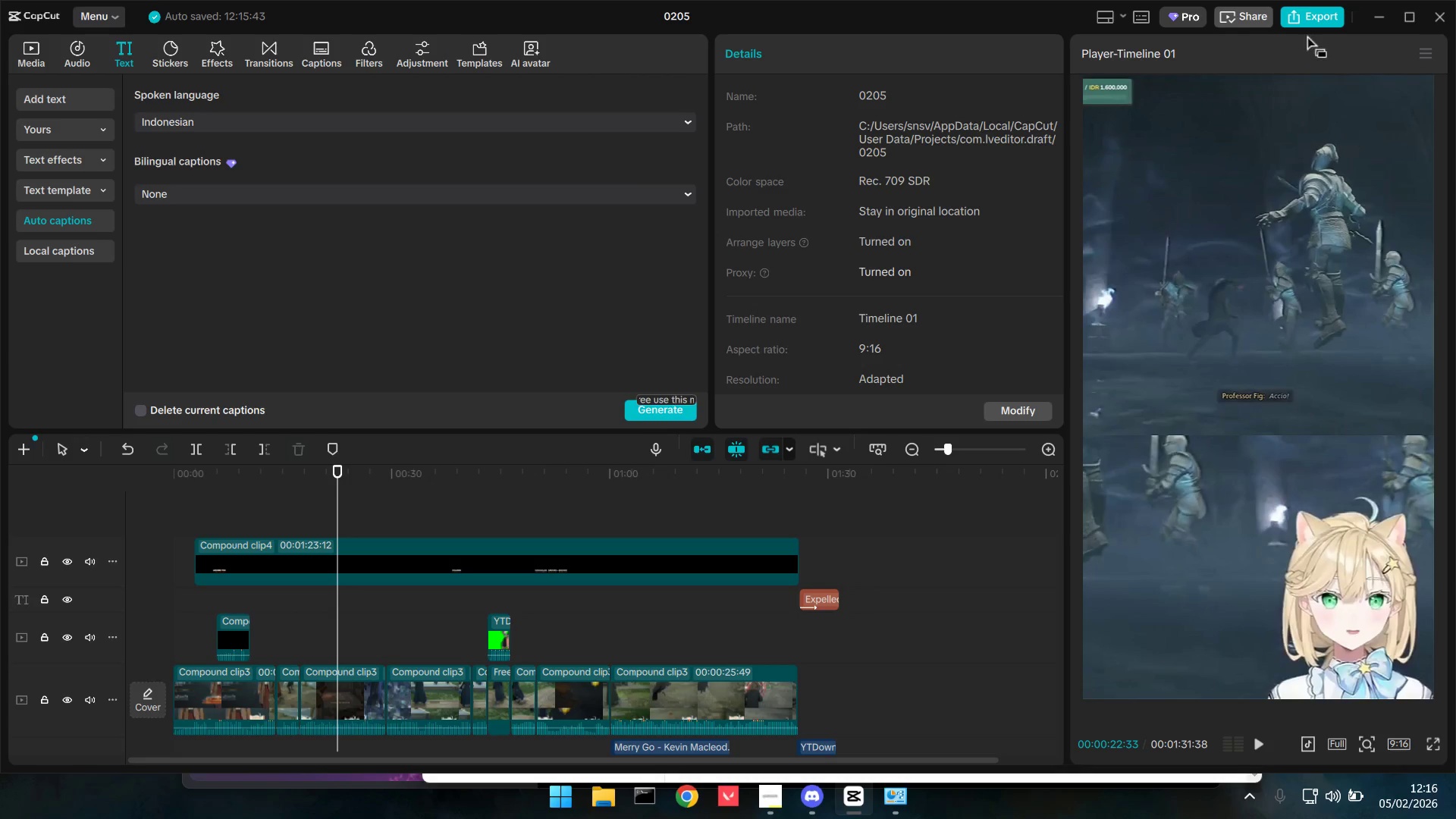 
left_click([1306, 8])
 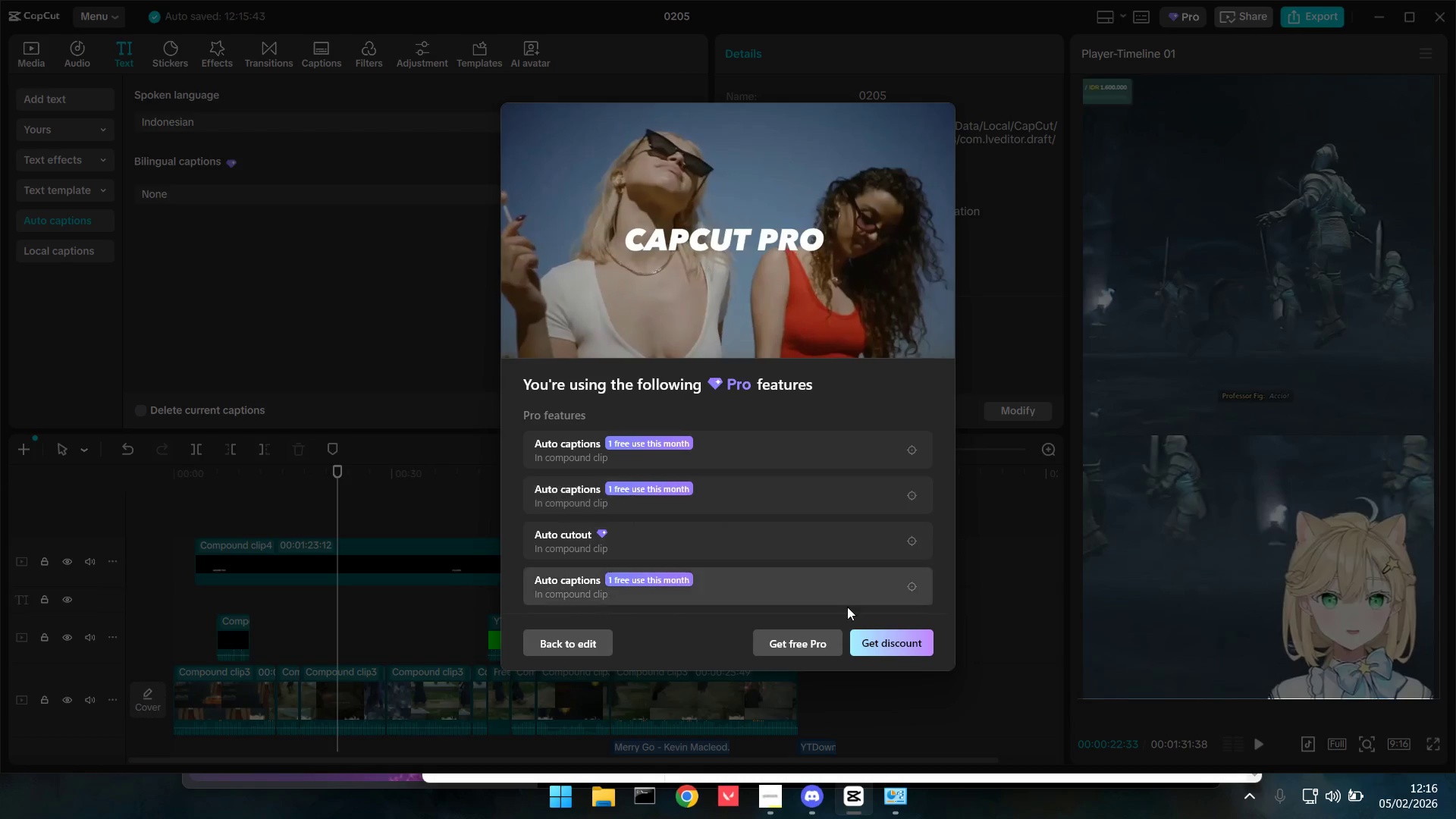 
left_click([594, 645])
 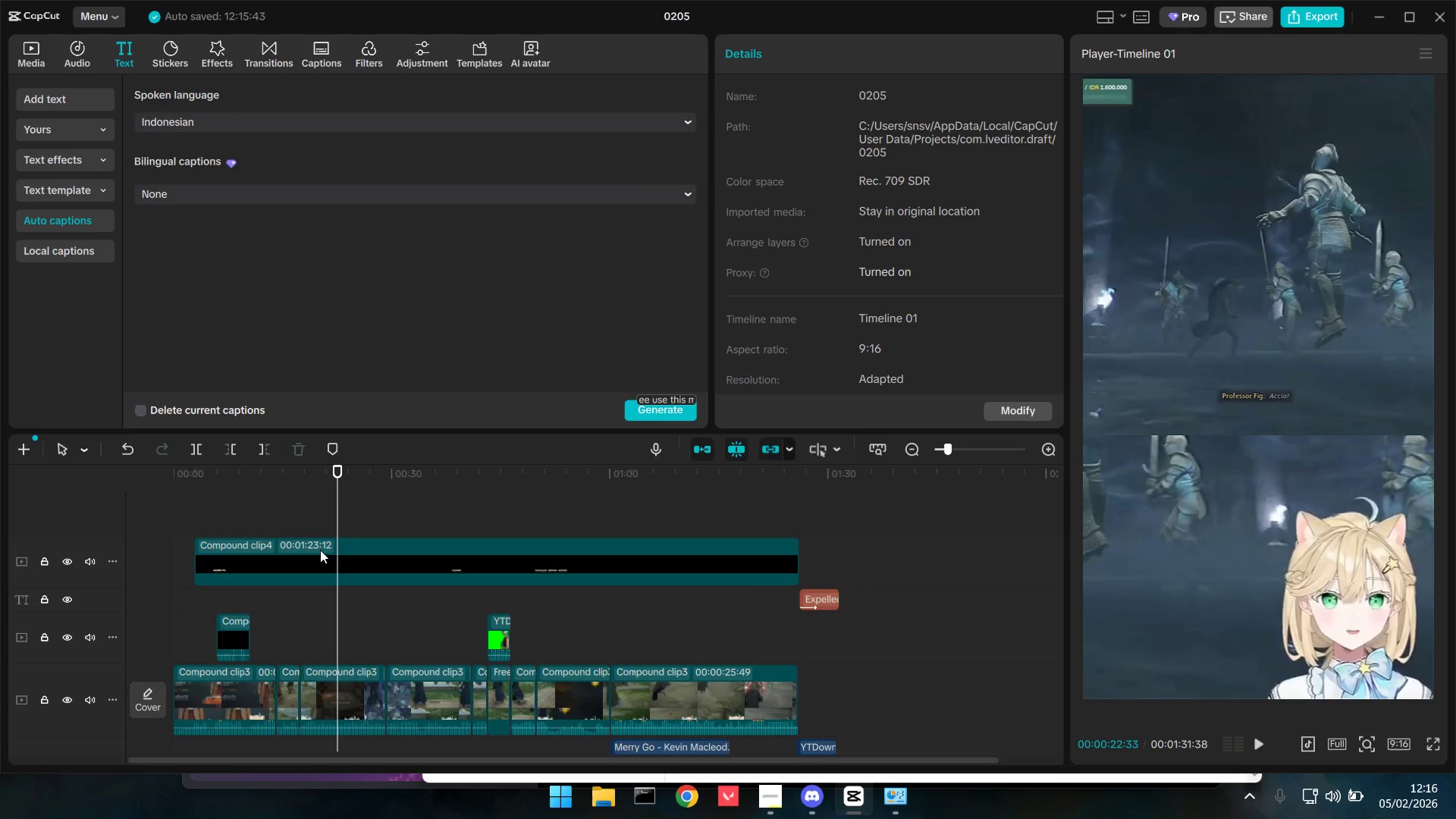 
left_click([270, 515])
 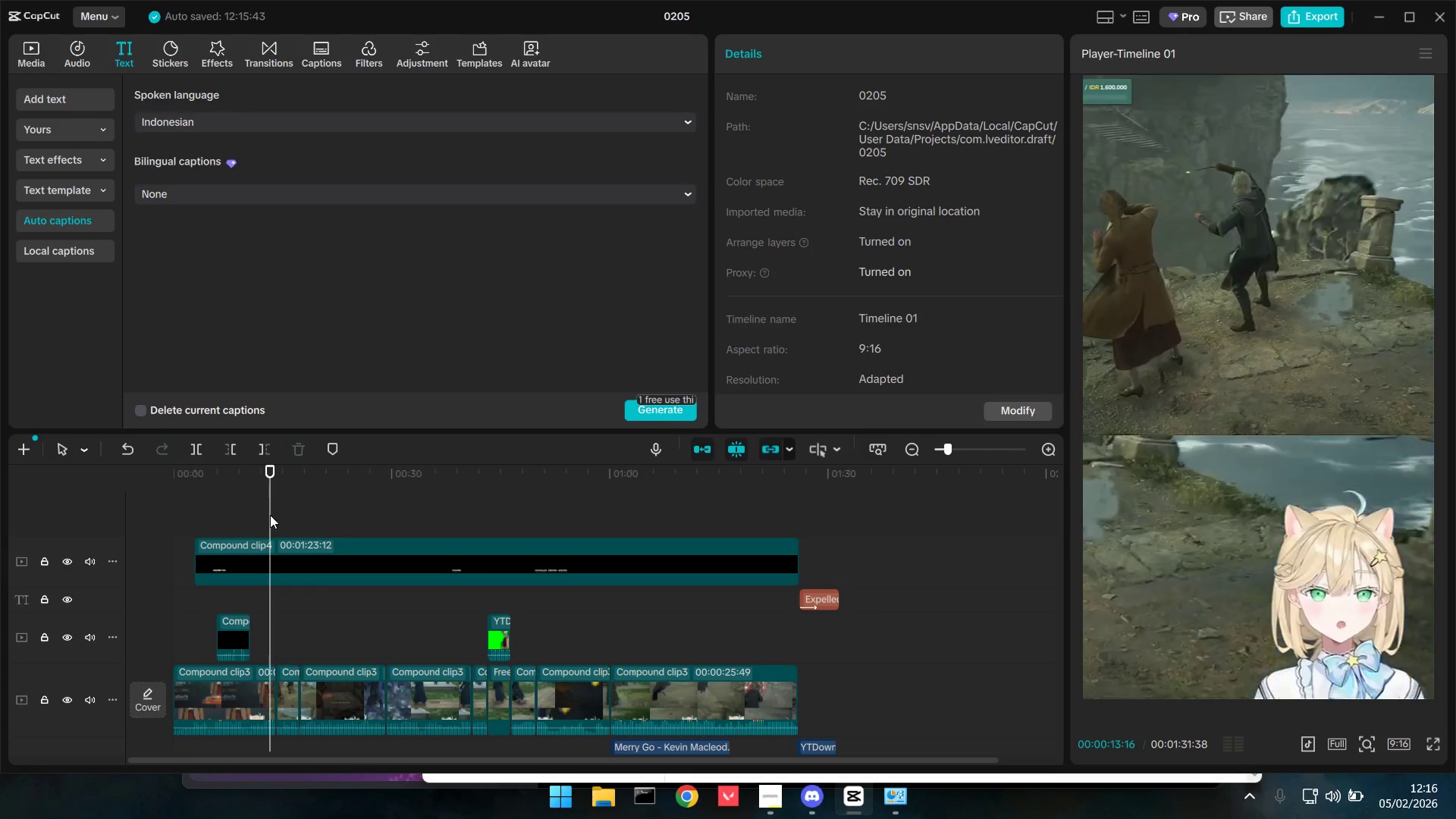 
key(Space)
 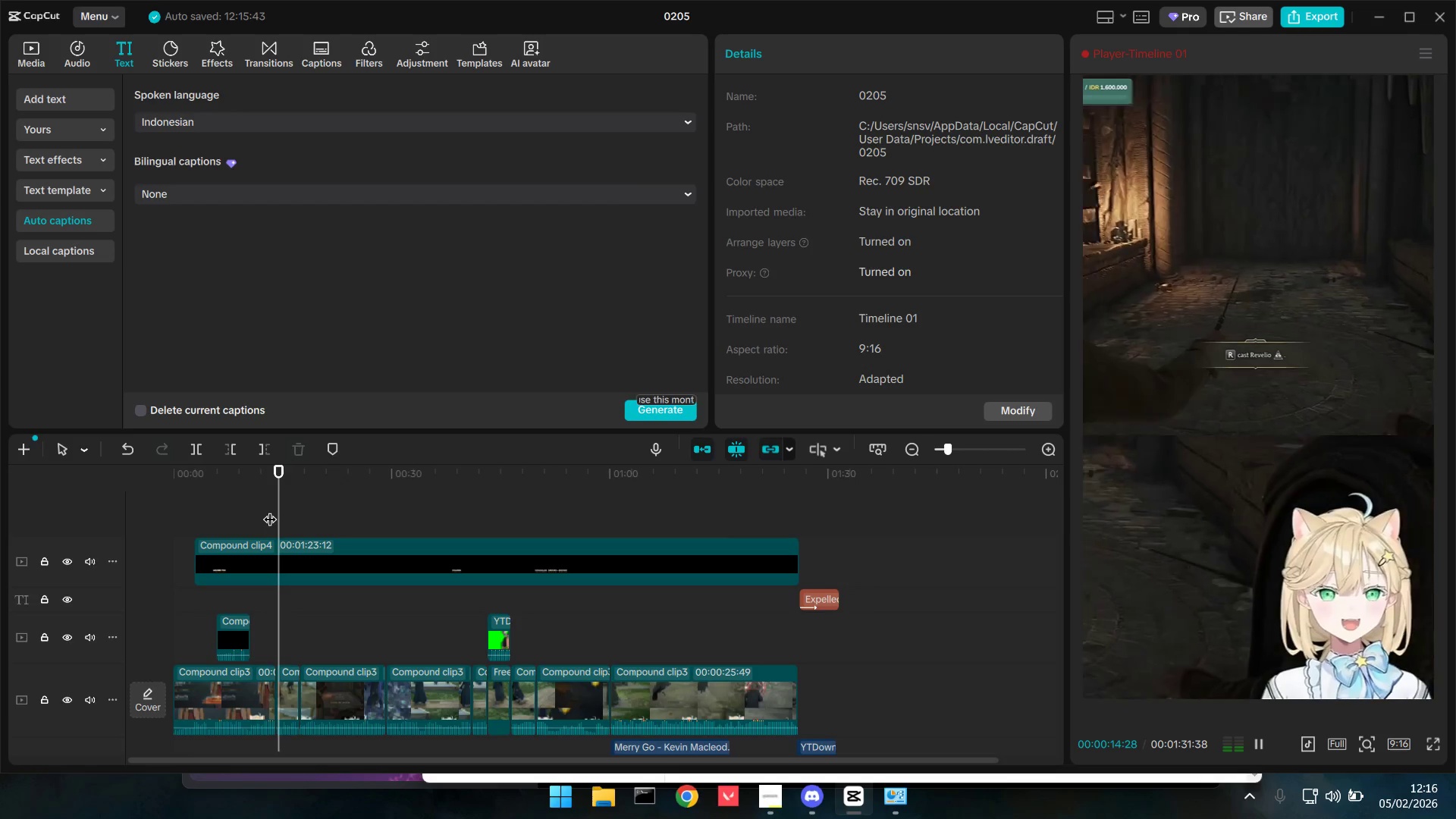 
key(Space)
 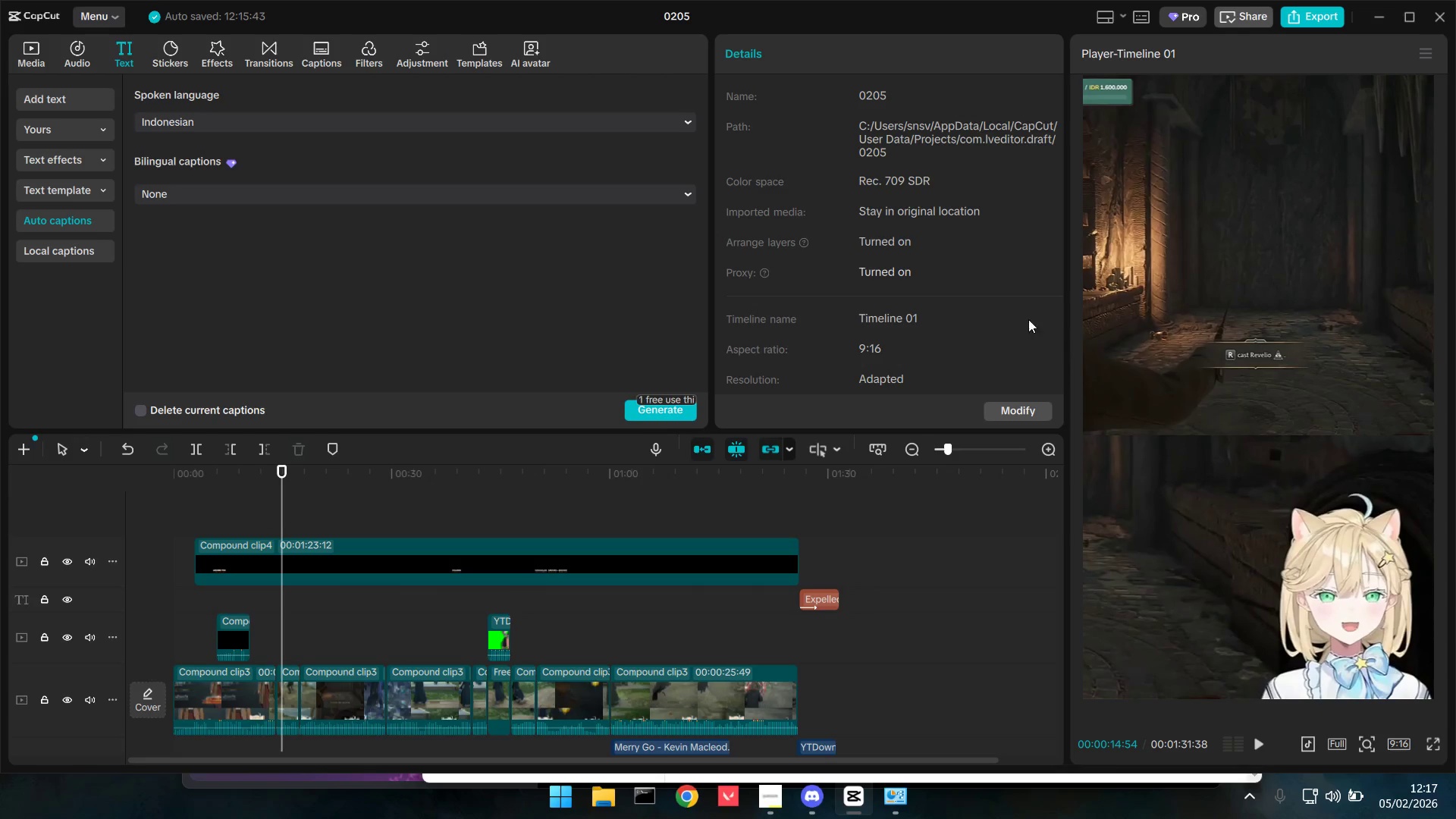 
left_click([1020, 416])
 